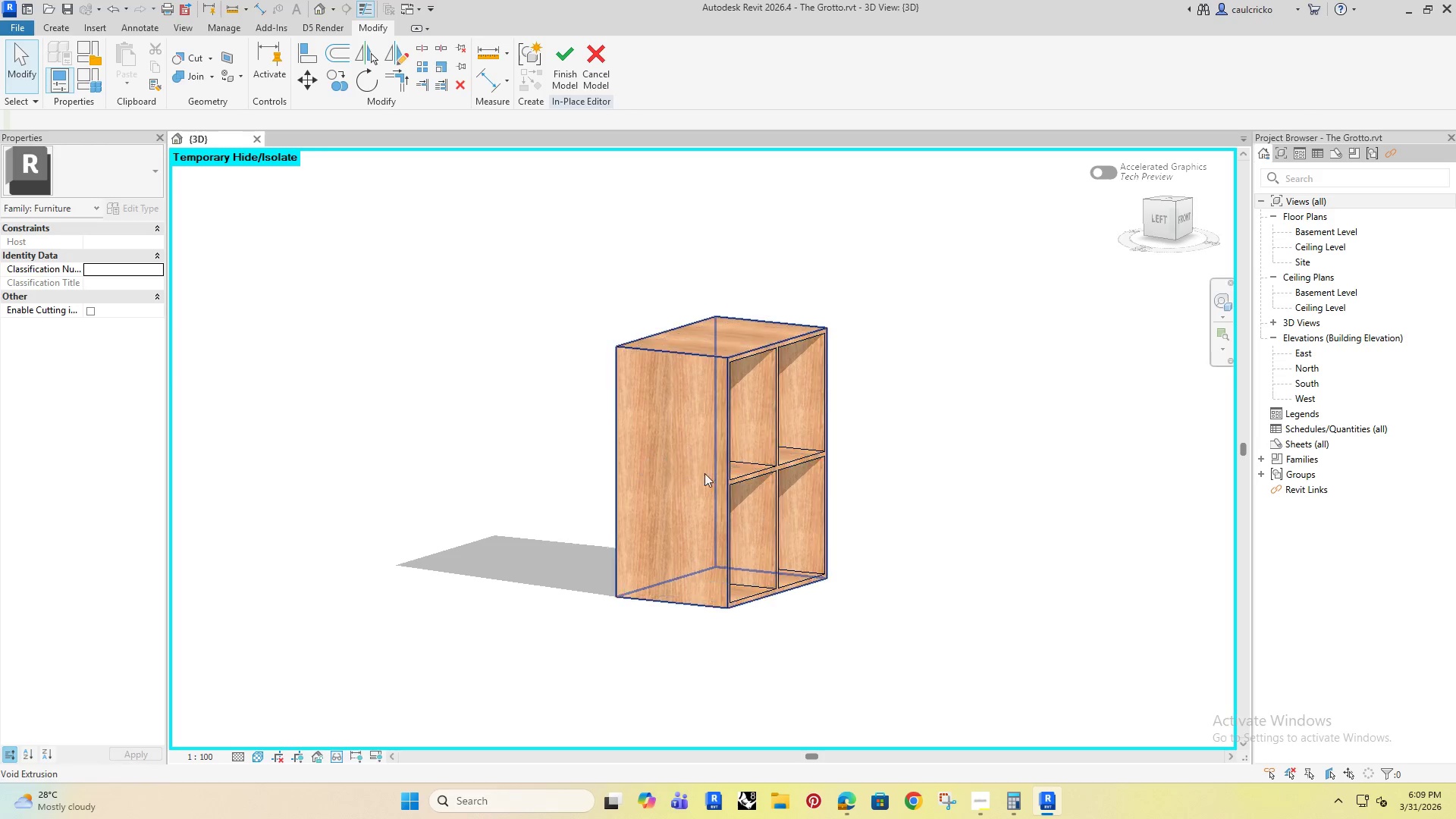 
scroll: coordinate [682, 458], scroll_direction: up, amount: 3.0
 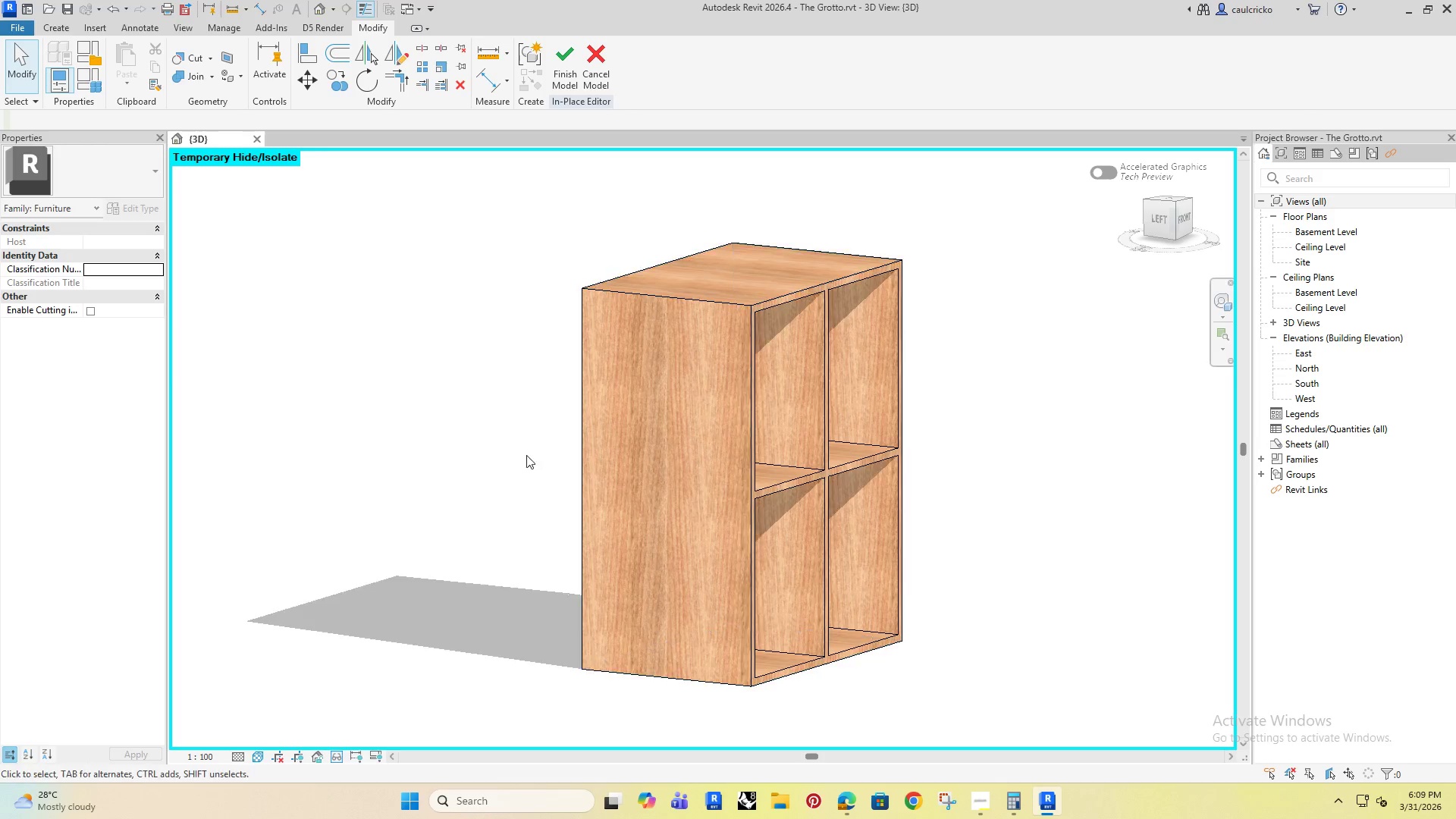 
left_click([478, 423])
 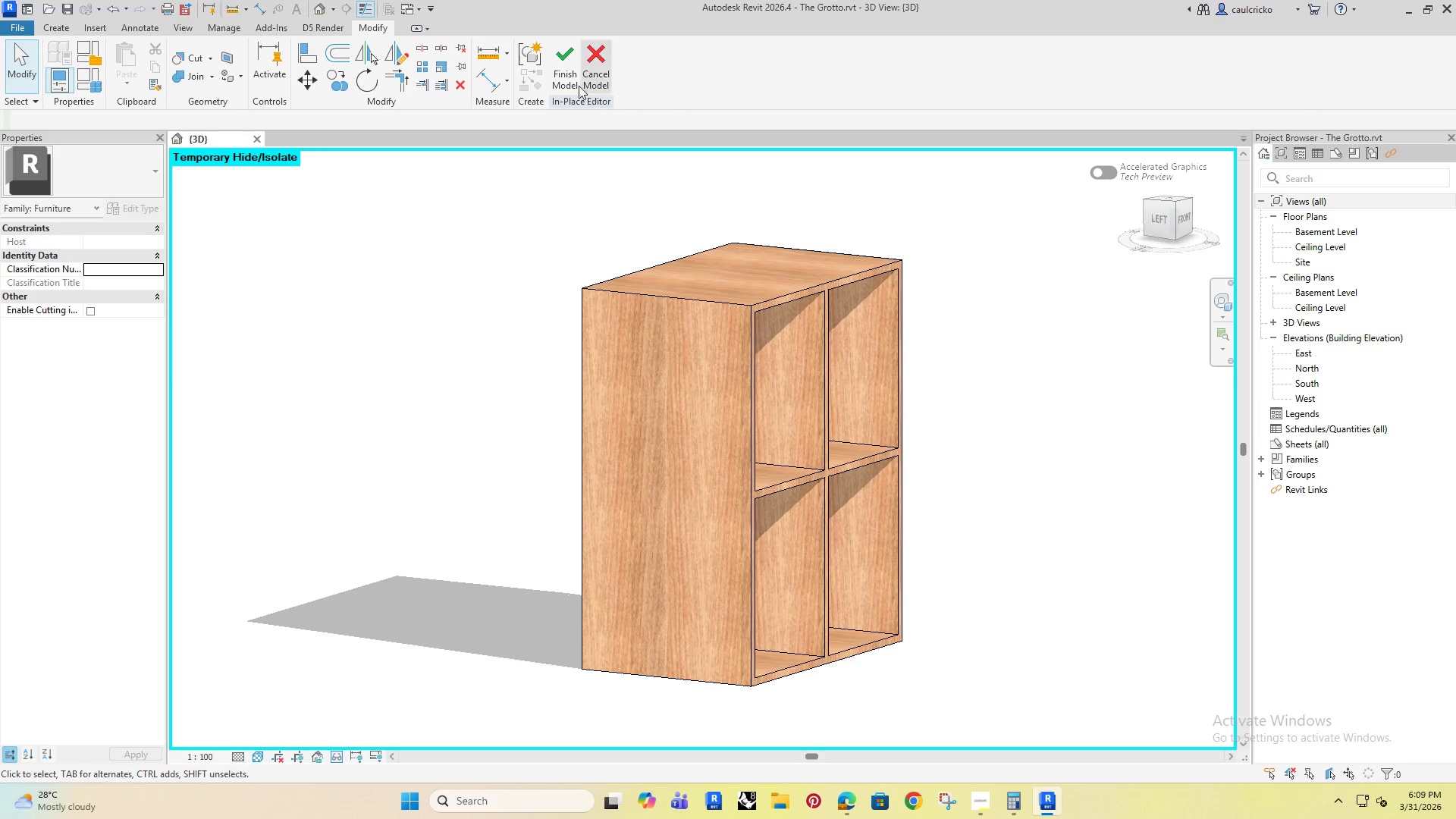 
left_click([566, 68])
 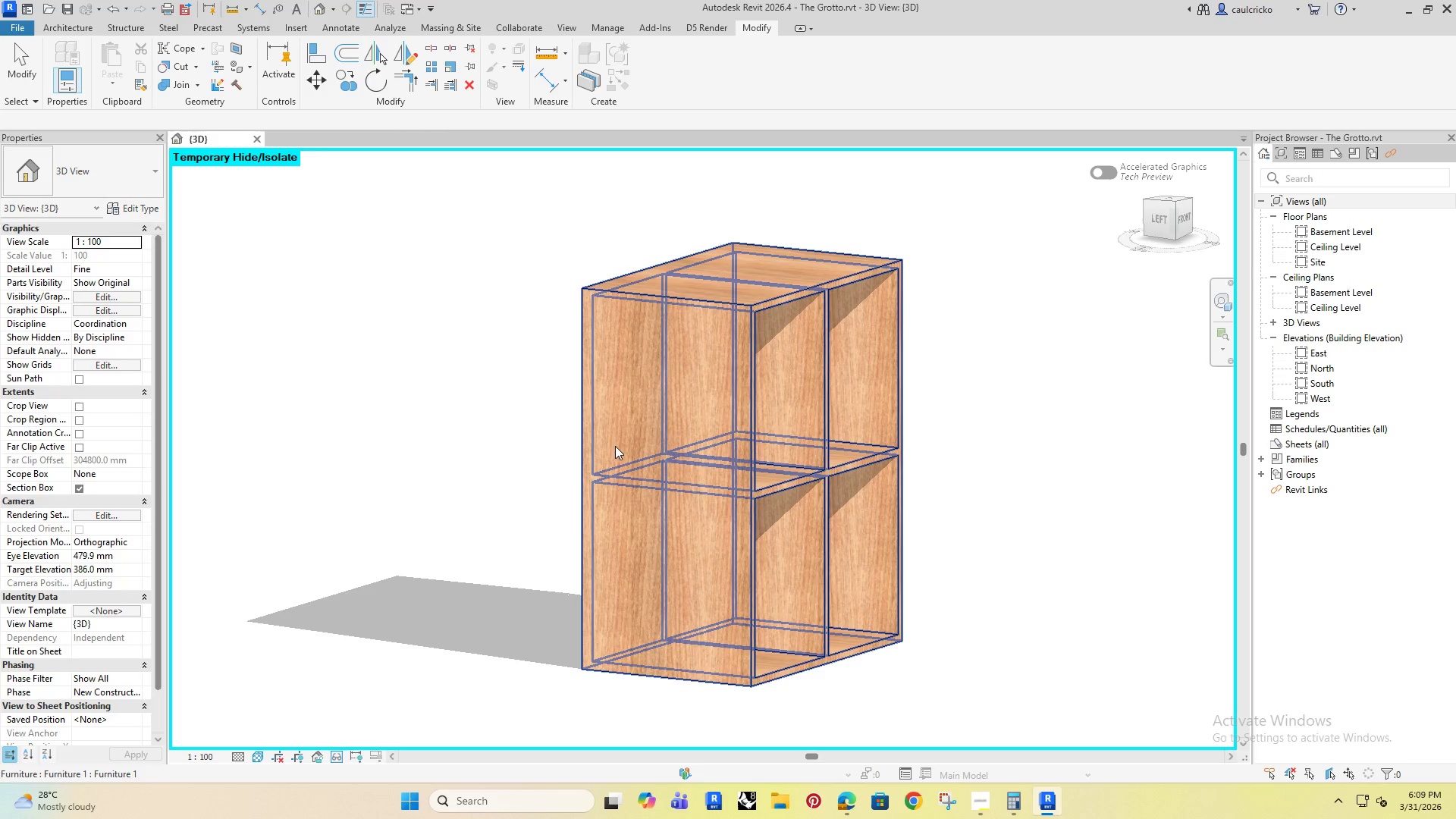 
hold_key(key=ShiftRight, duration=0.31)
 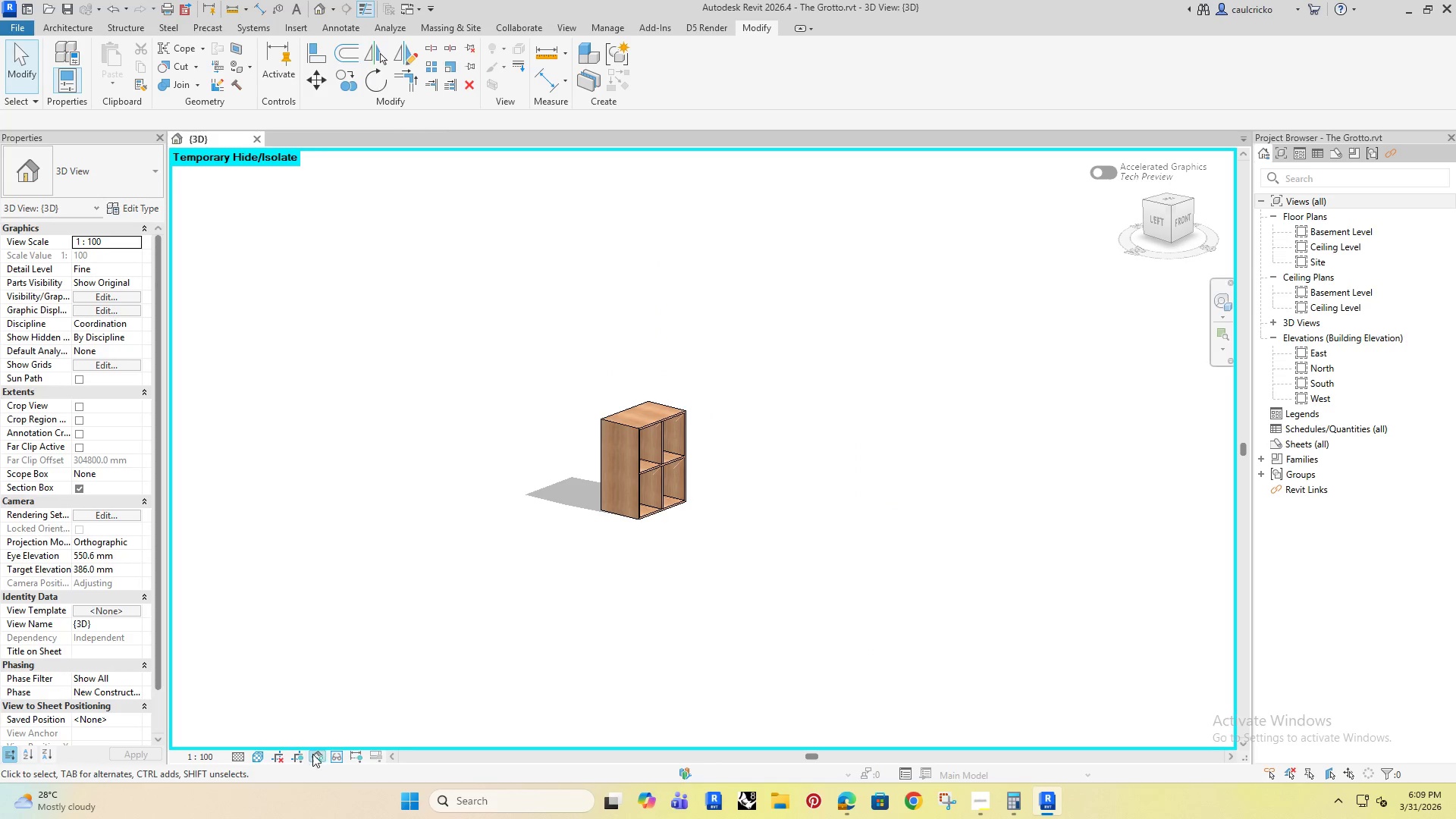 
scroll: coordinate [606, 467], scroll_direction: down, amount: 10.0
 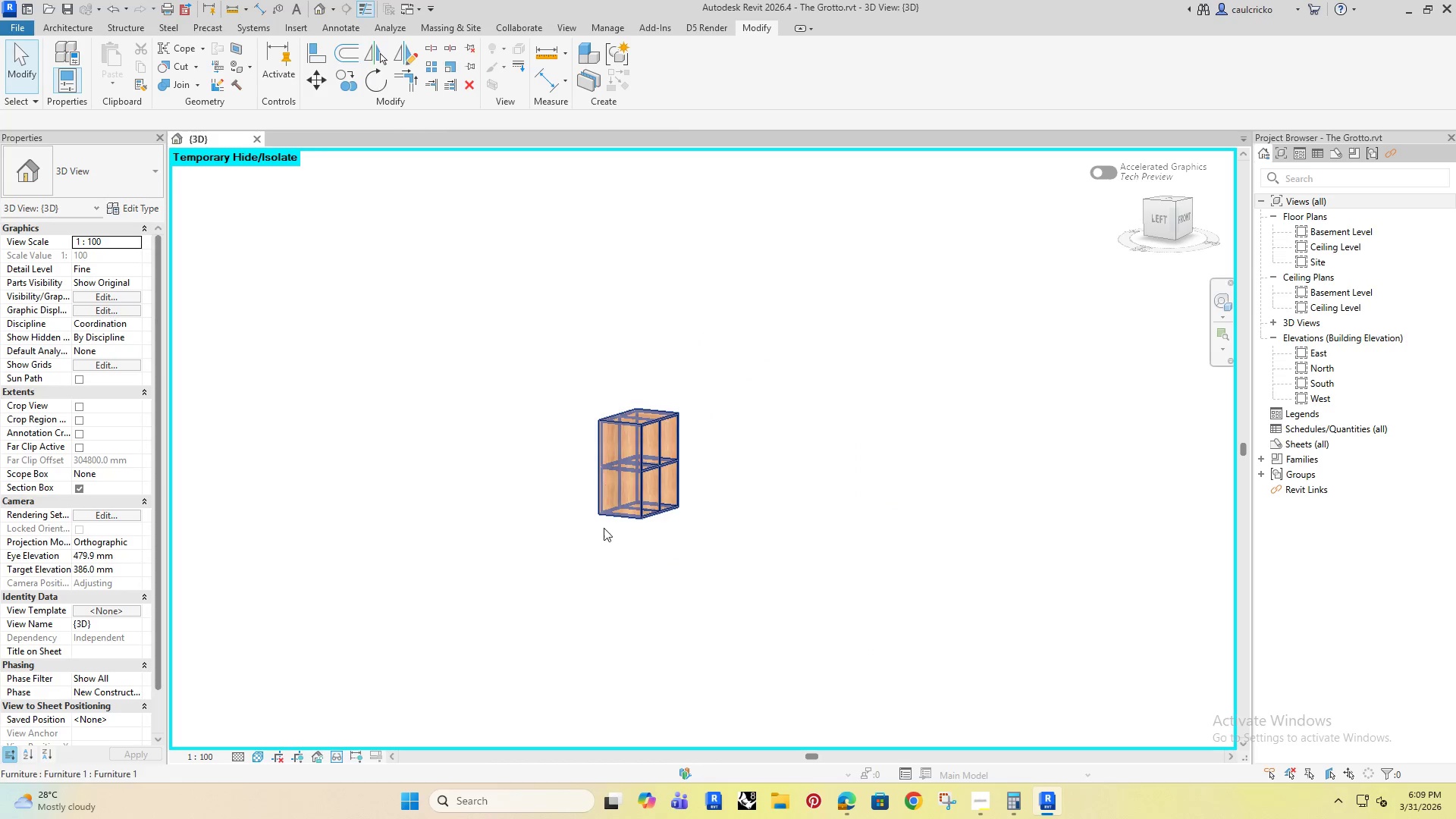 
left_click([332, 756])
 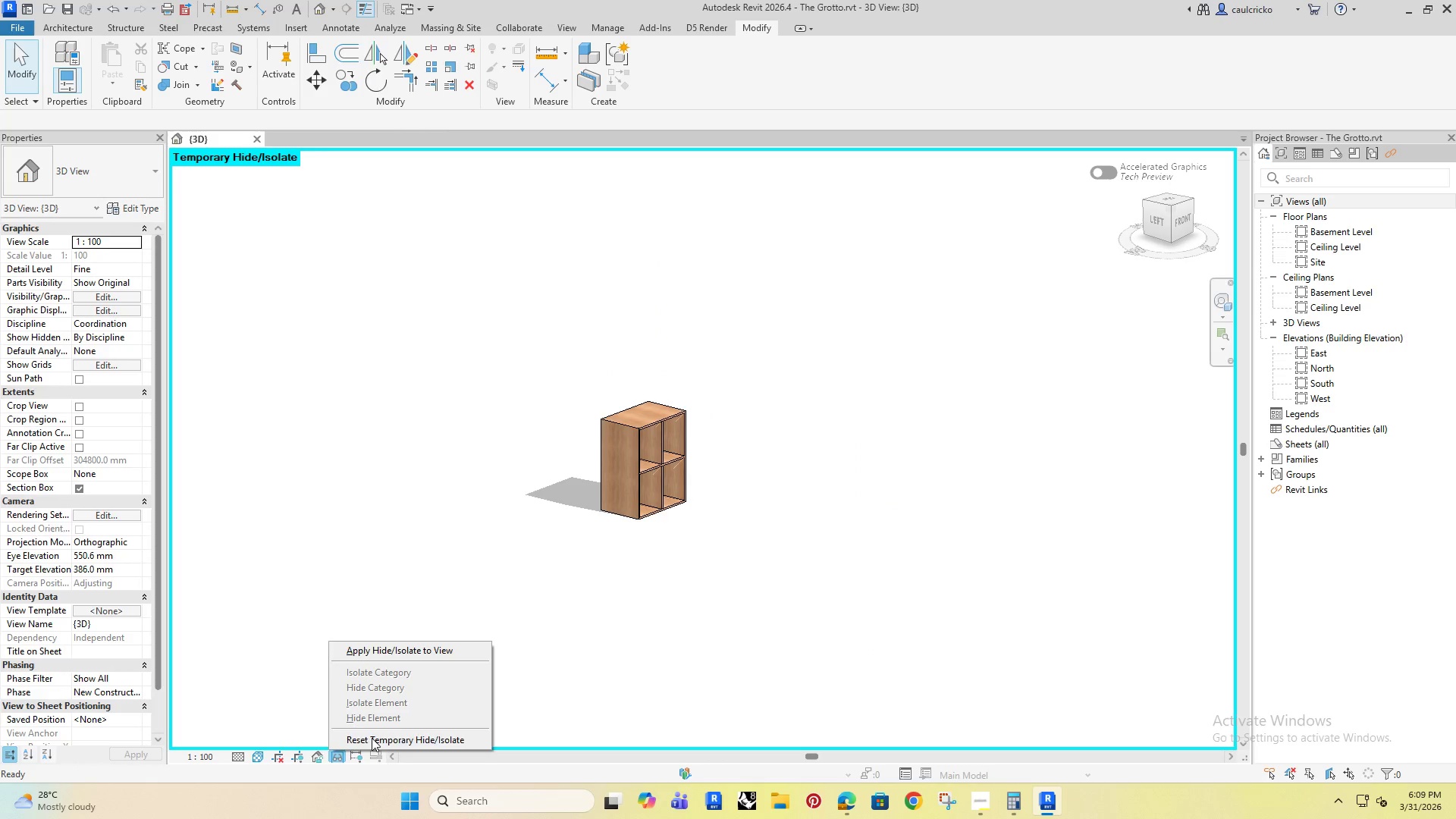 
left_click([372, 740])
 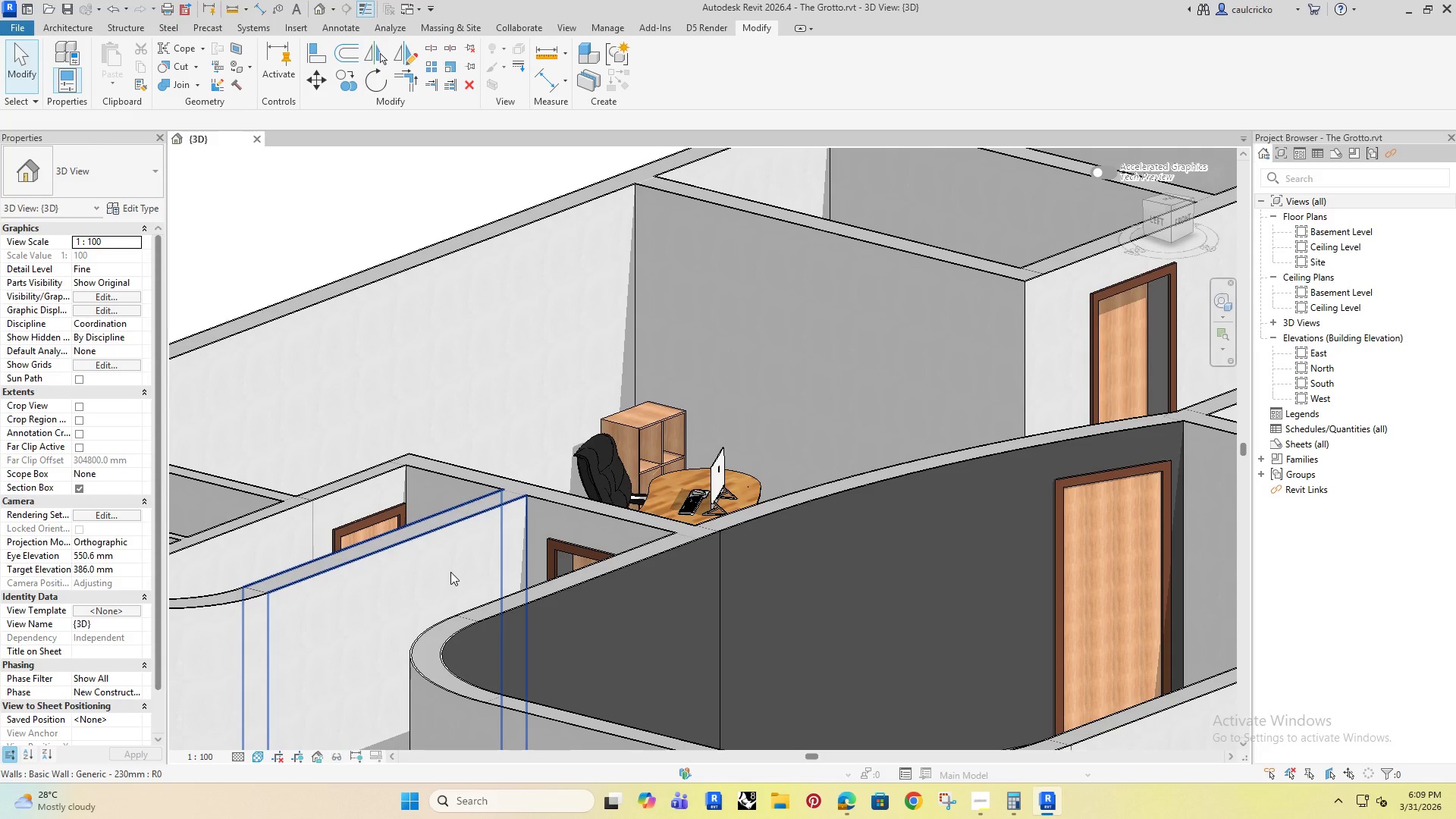 
hold_key(key=ShiftRight, duration=0.78)
 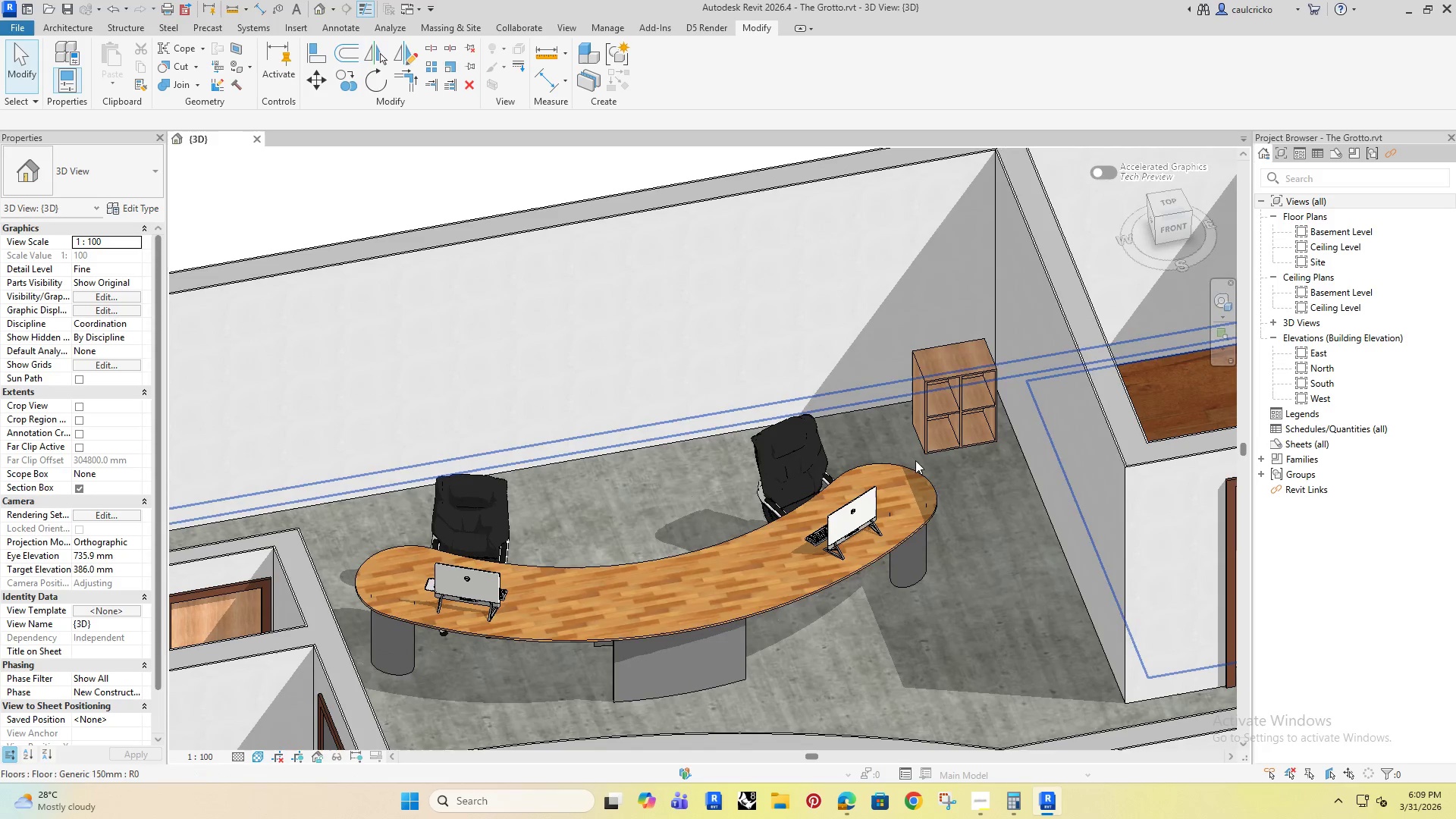 
left_click([928, 437])
 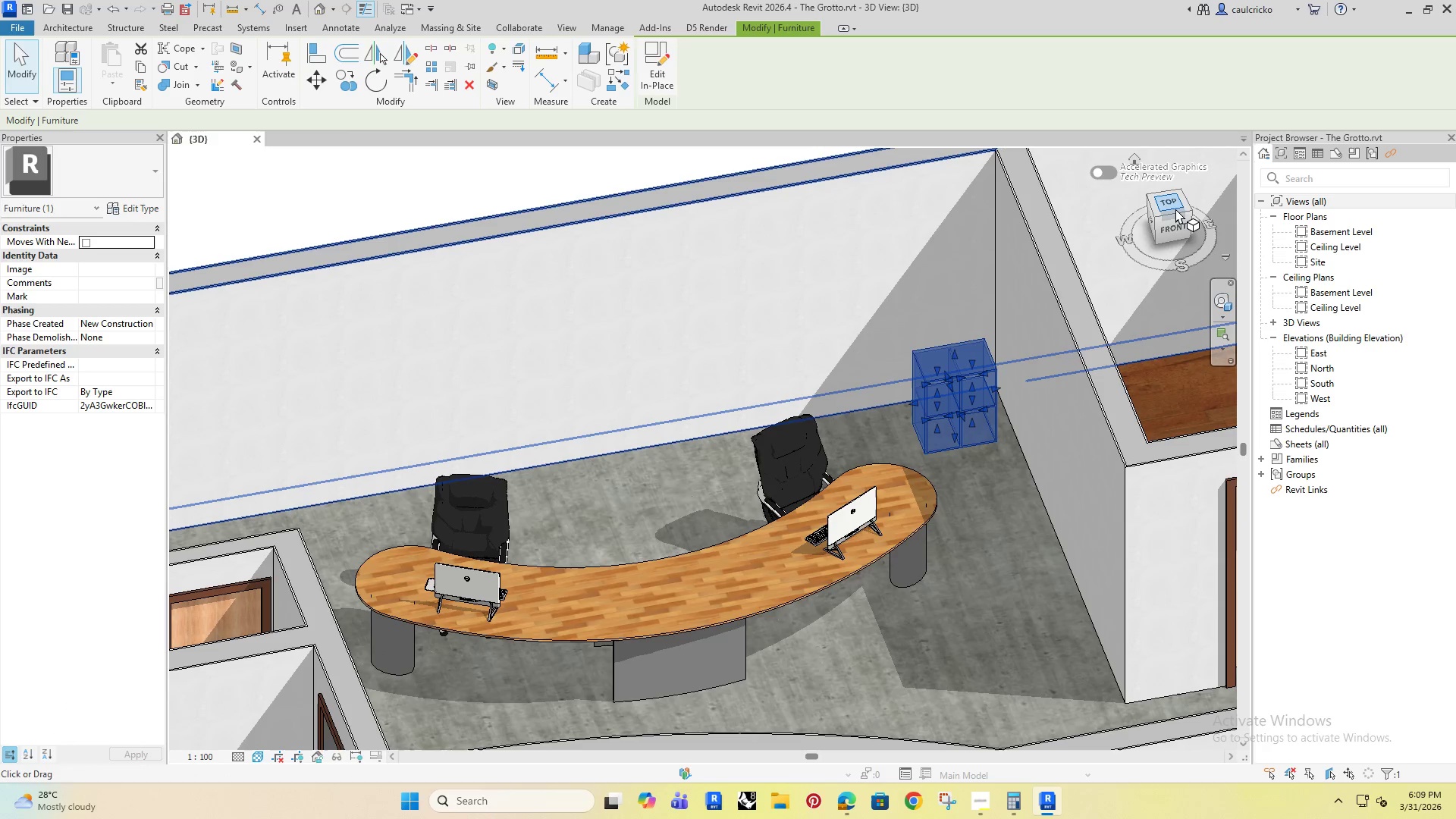 
left_click([1171, 202])
 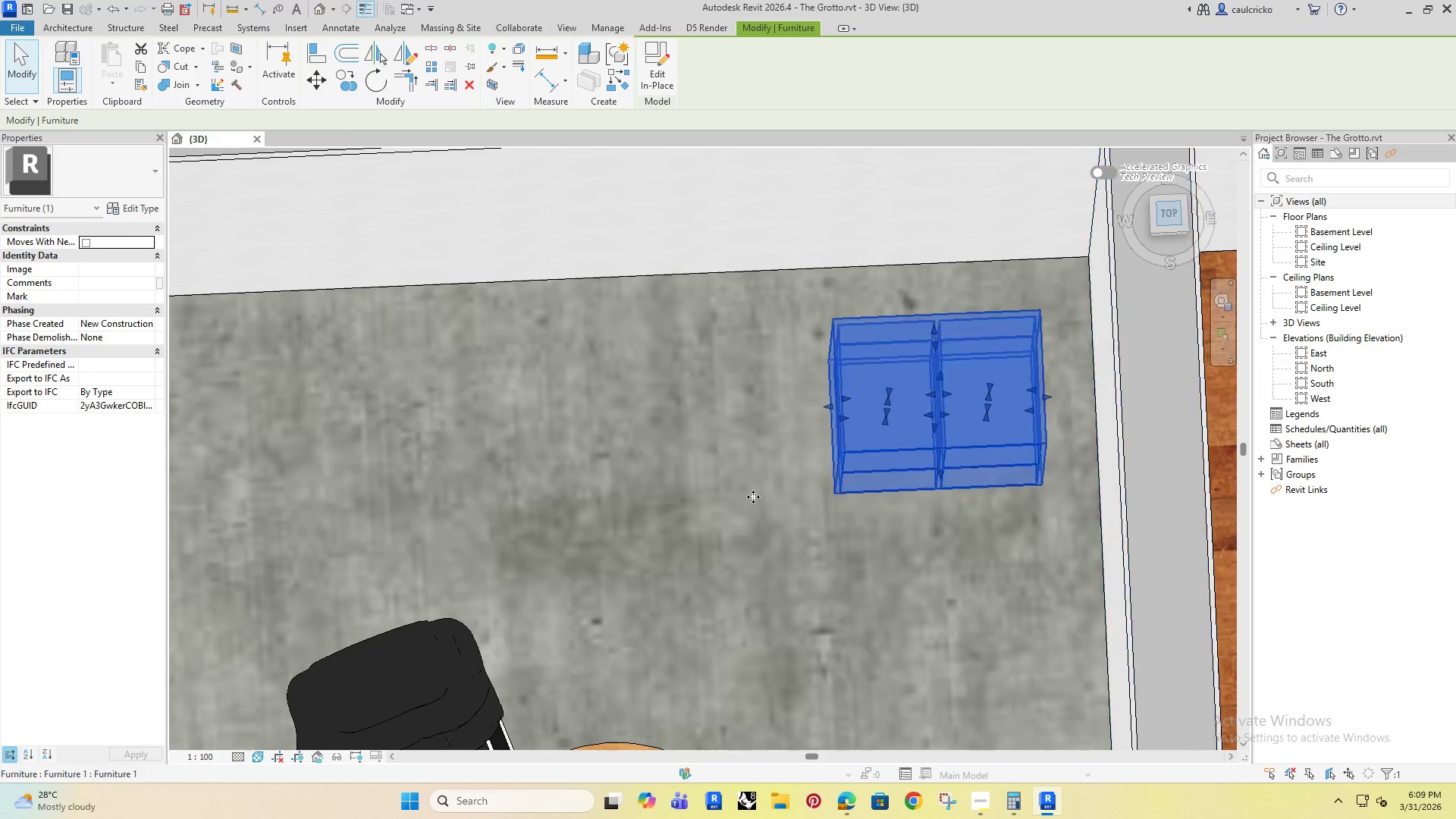 
scroll: coordinate [626, 554], scroll_direction: down, amount: 11.0
 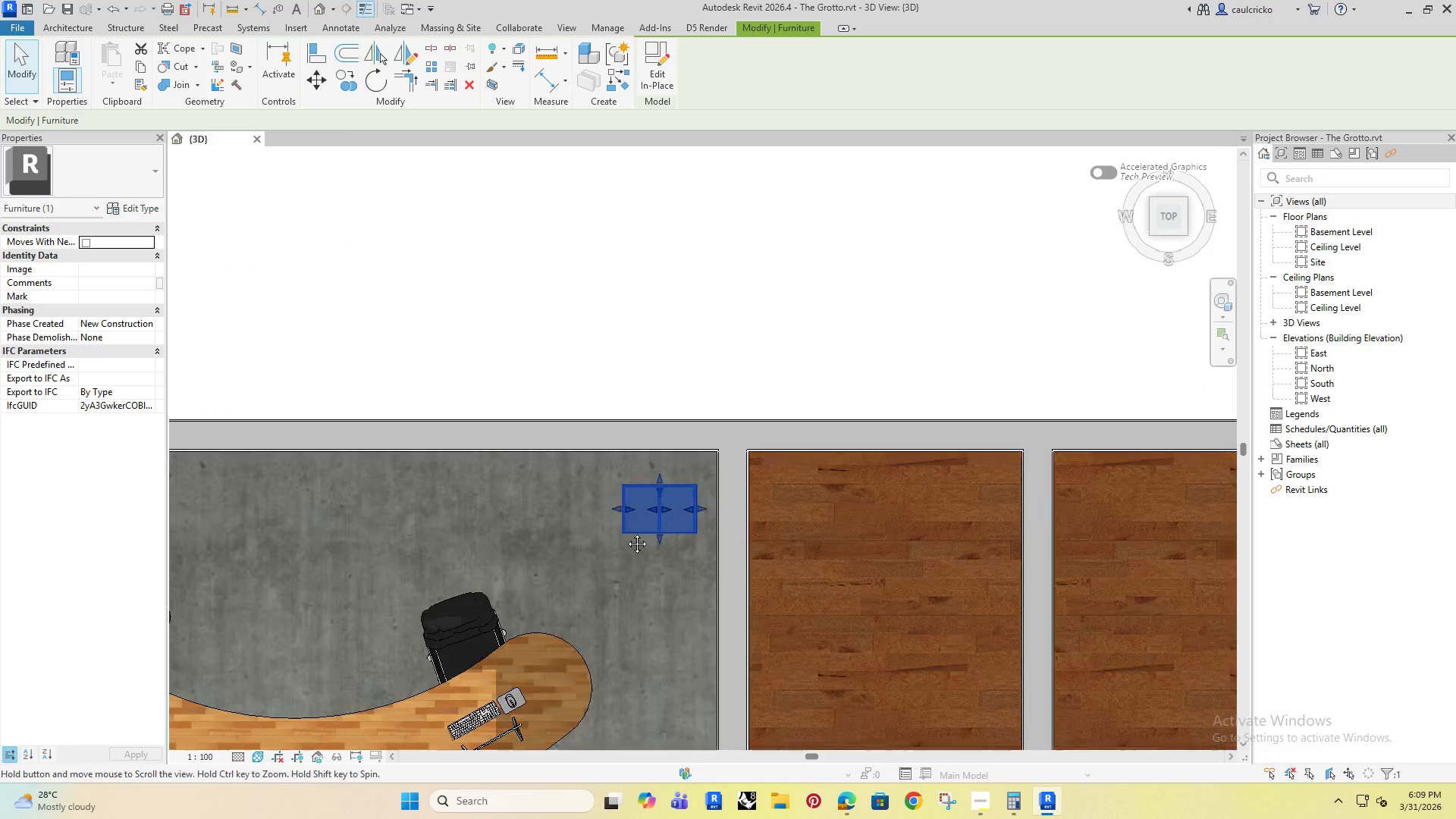 
scroll: coordinate [783, 496], scroll_direction: up, amount: 4.0
 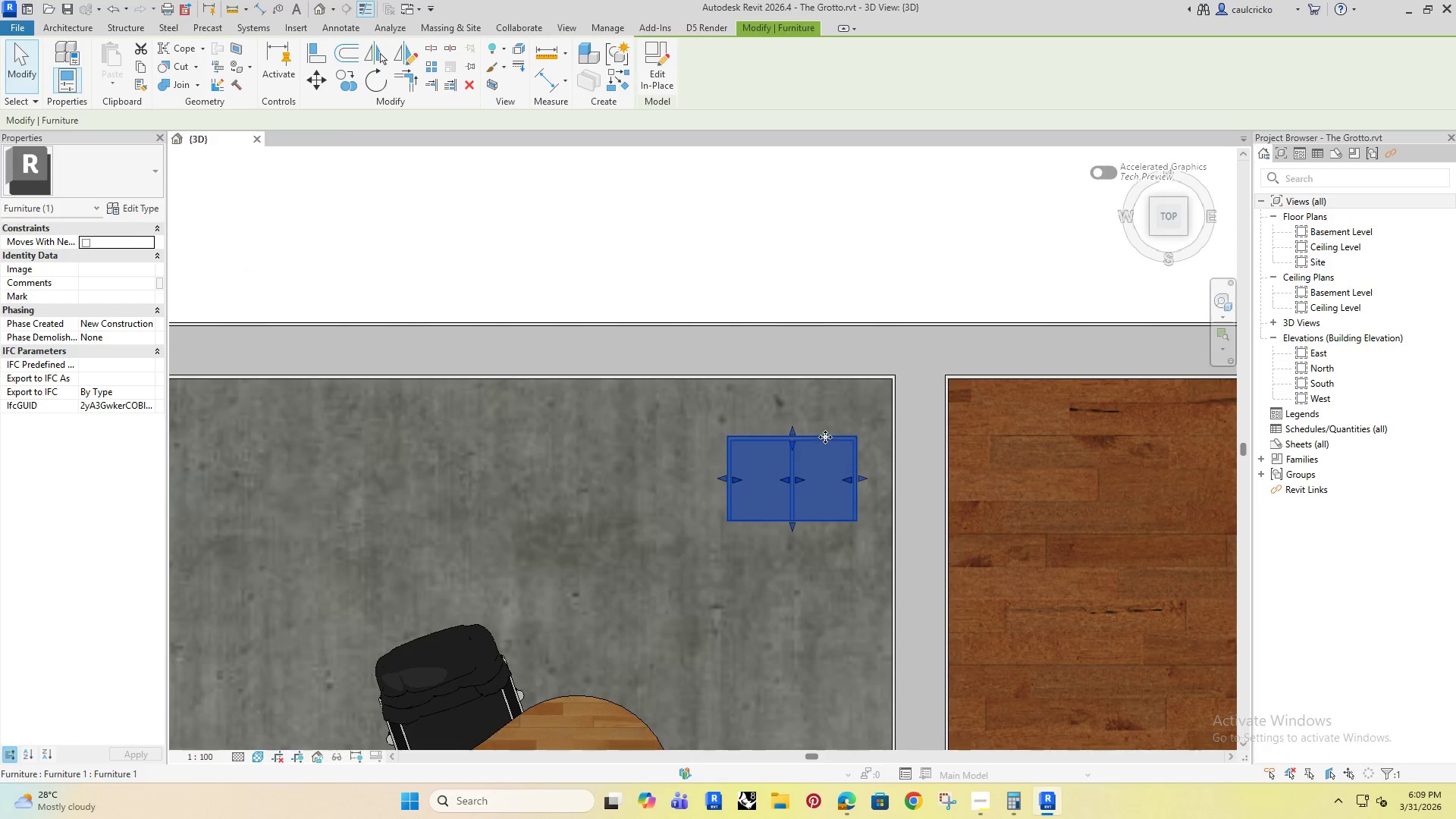 
left_click_drag(start_coordinate=[825, 437], to_coordinate=[825, 383])
 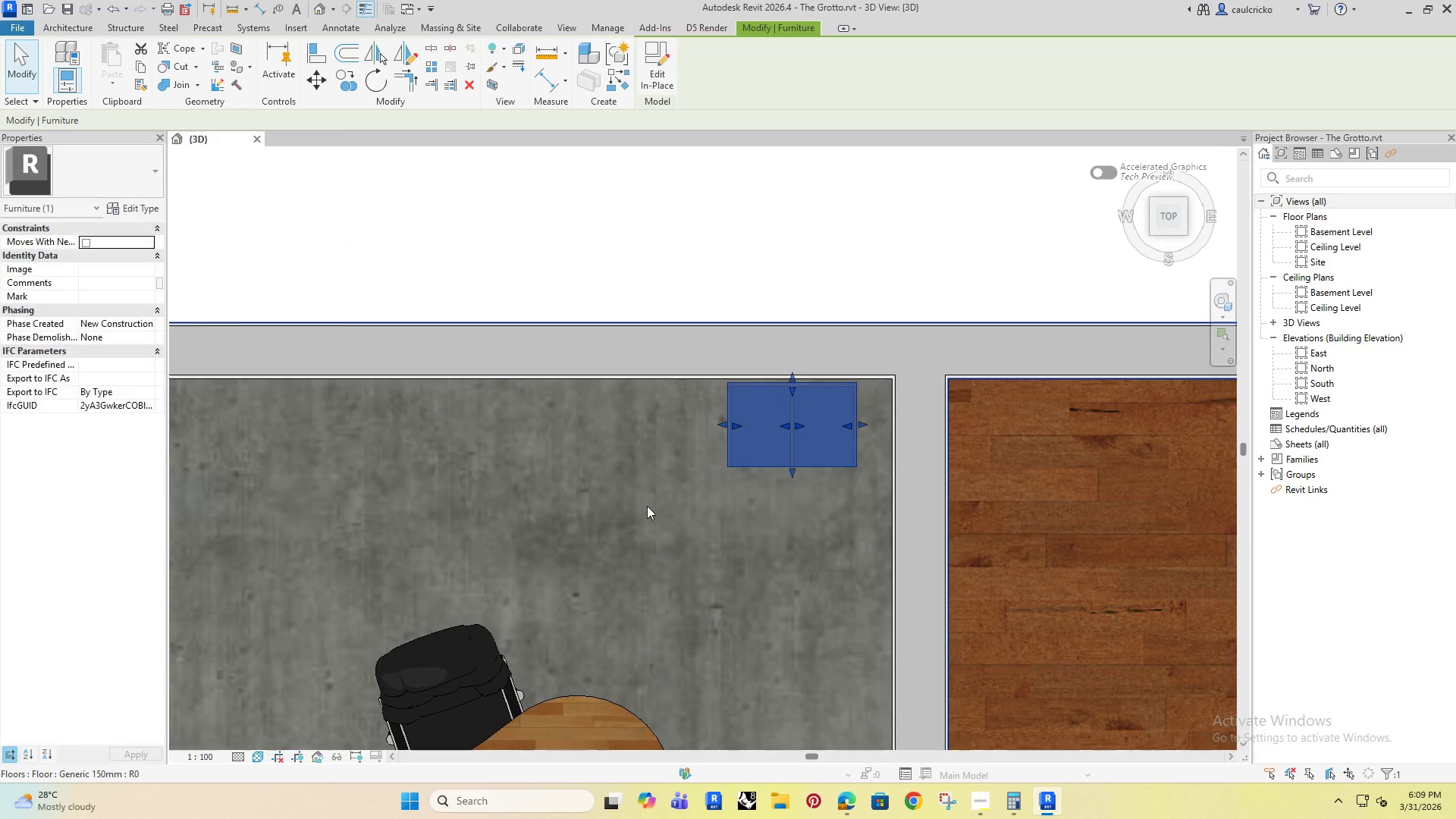 
scroll: coordinate [646, 507], scroll_direction: down, amount: 4.0
 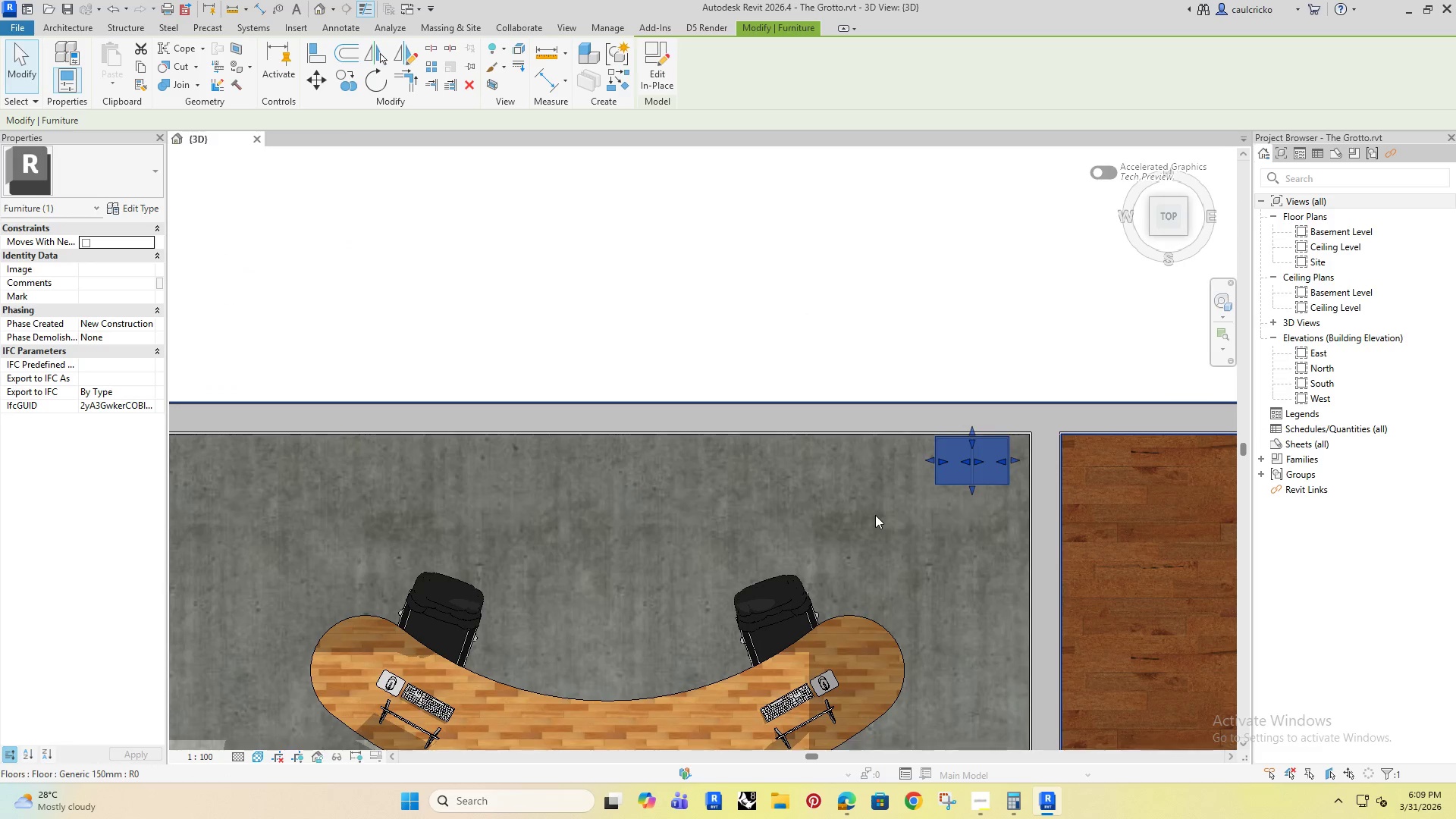 
key(C)
 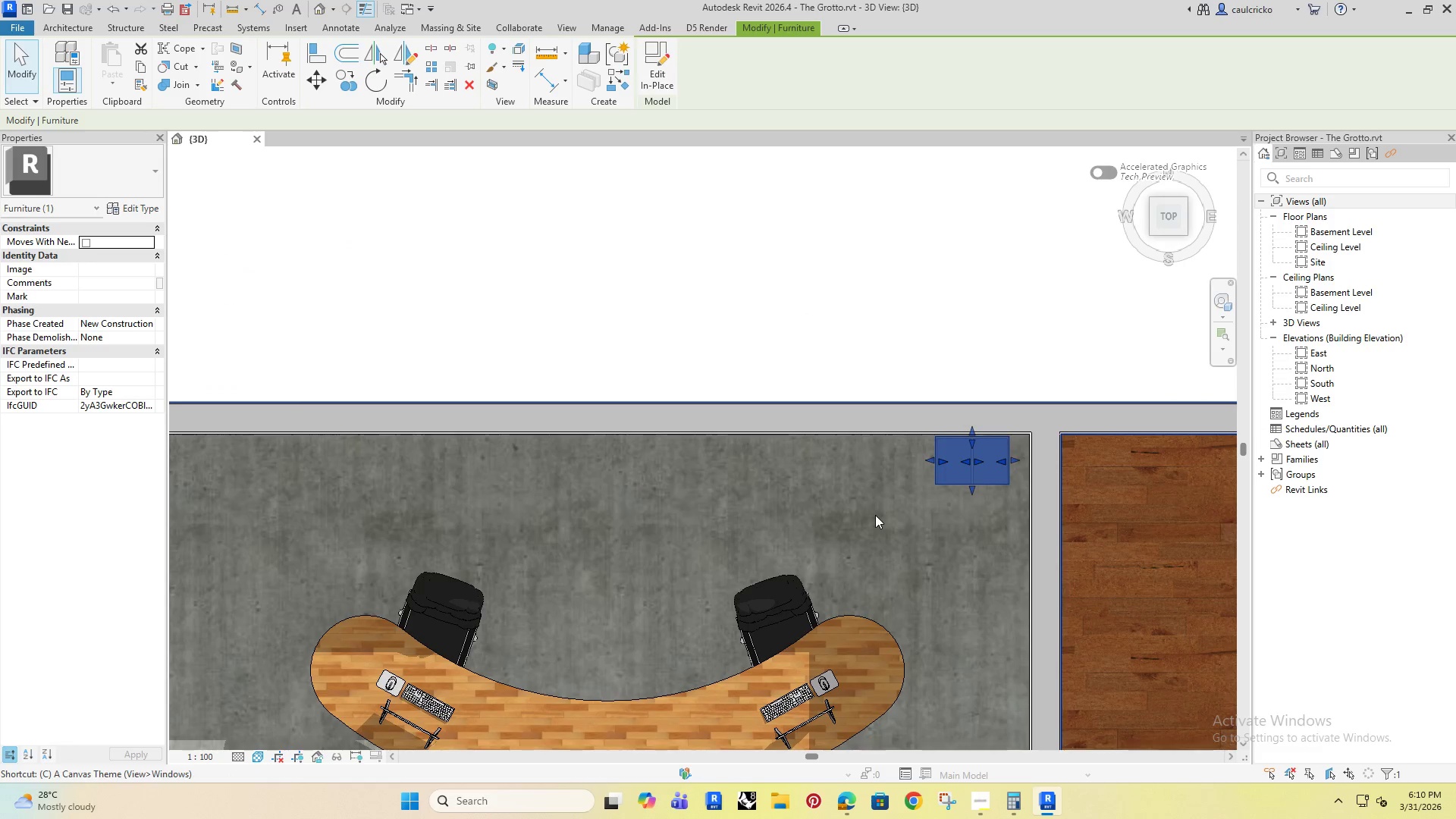 
scroll: coordinate [909, 472], scroll_direction: up, amount: 3.0
 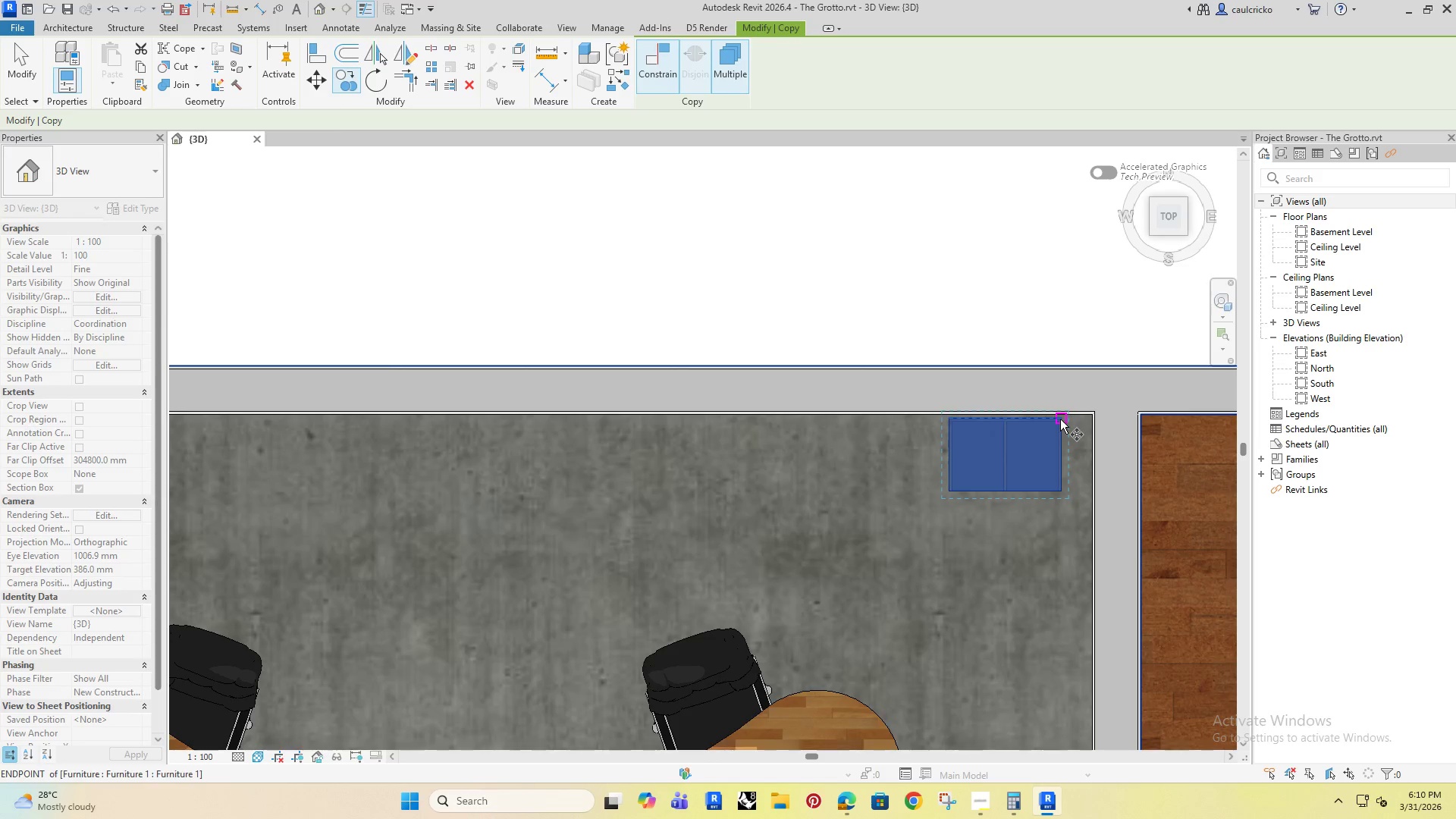 
left_click([1060, 419])
 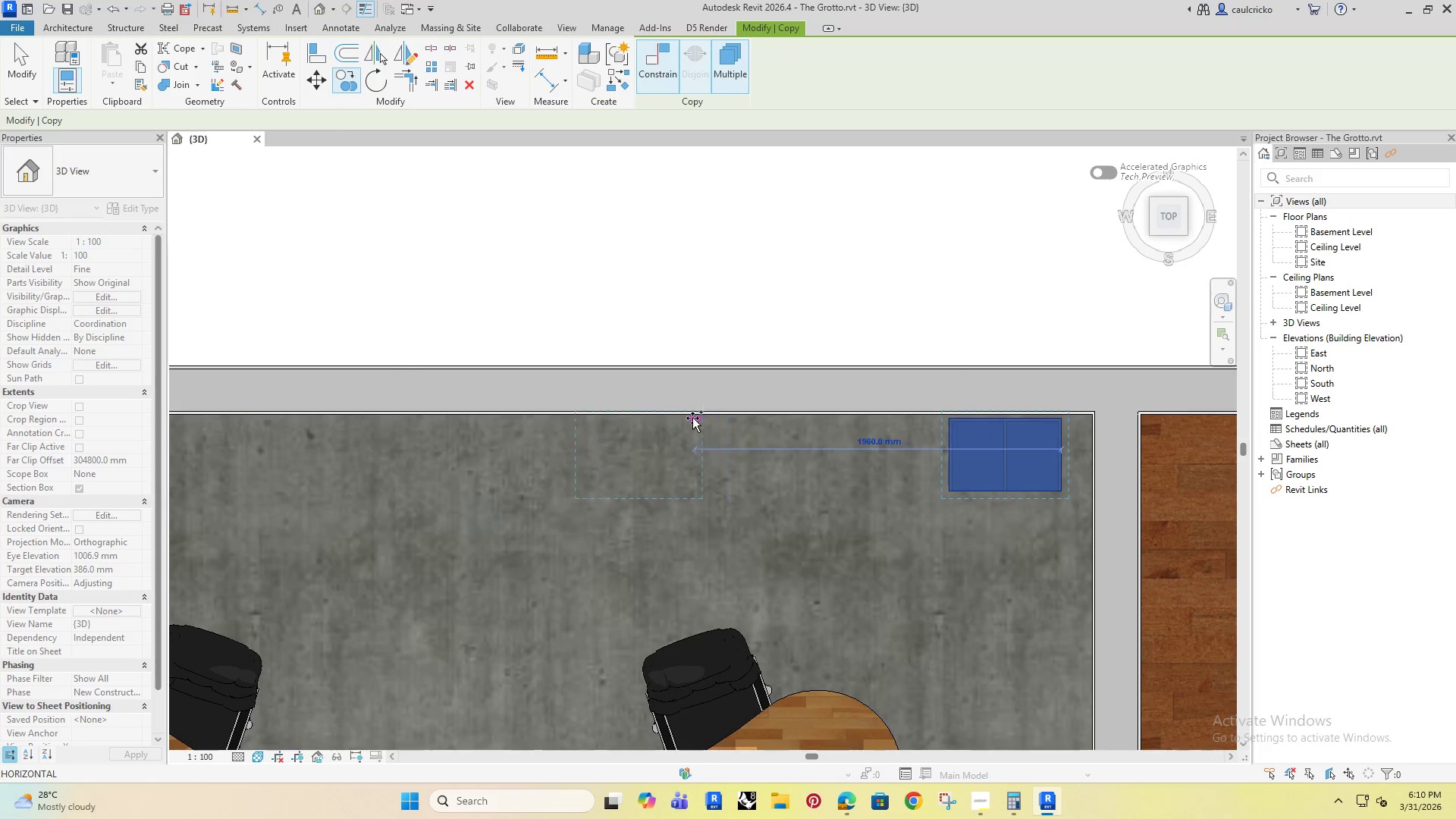 
scroll: coordinate [690, 421], scroll_direction: down, amount: 2.0
 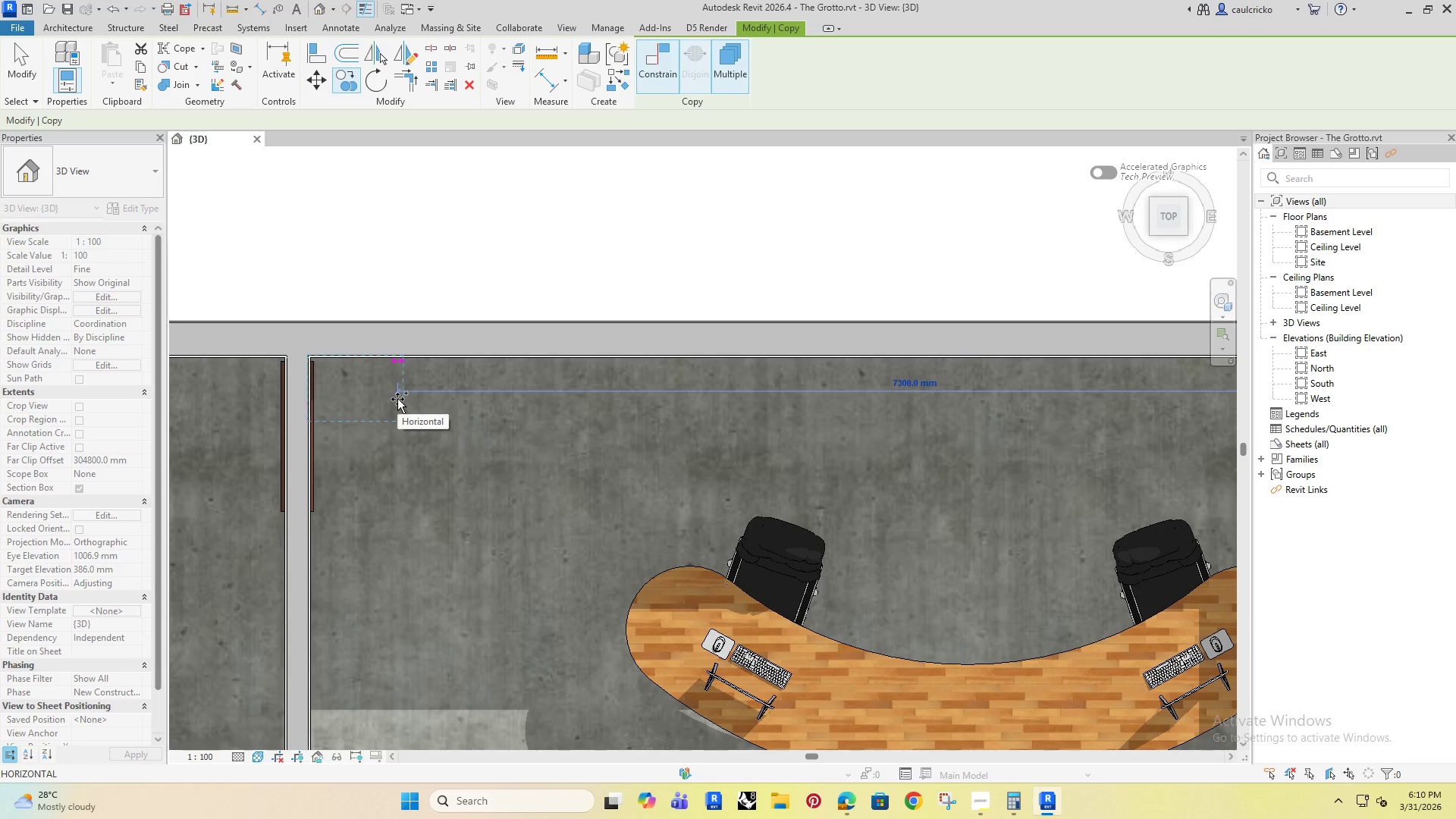 
left_click([410, 399])
 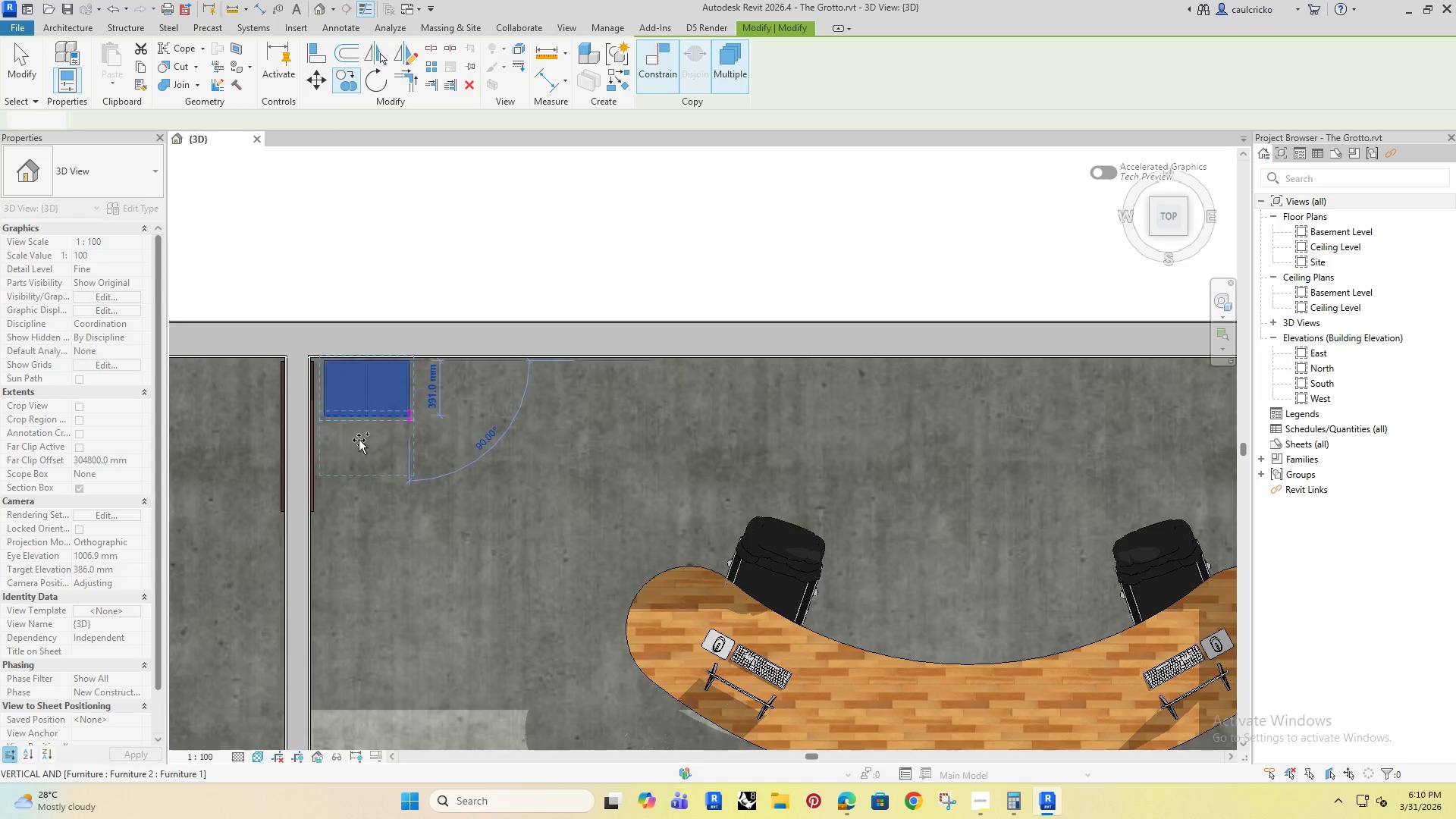 
key(Escape)
 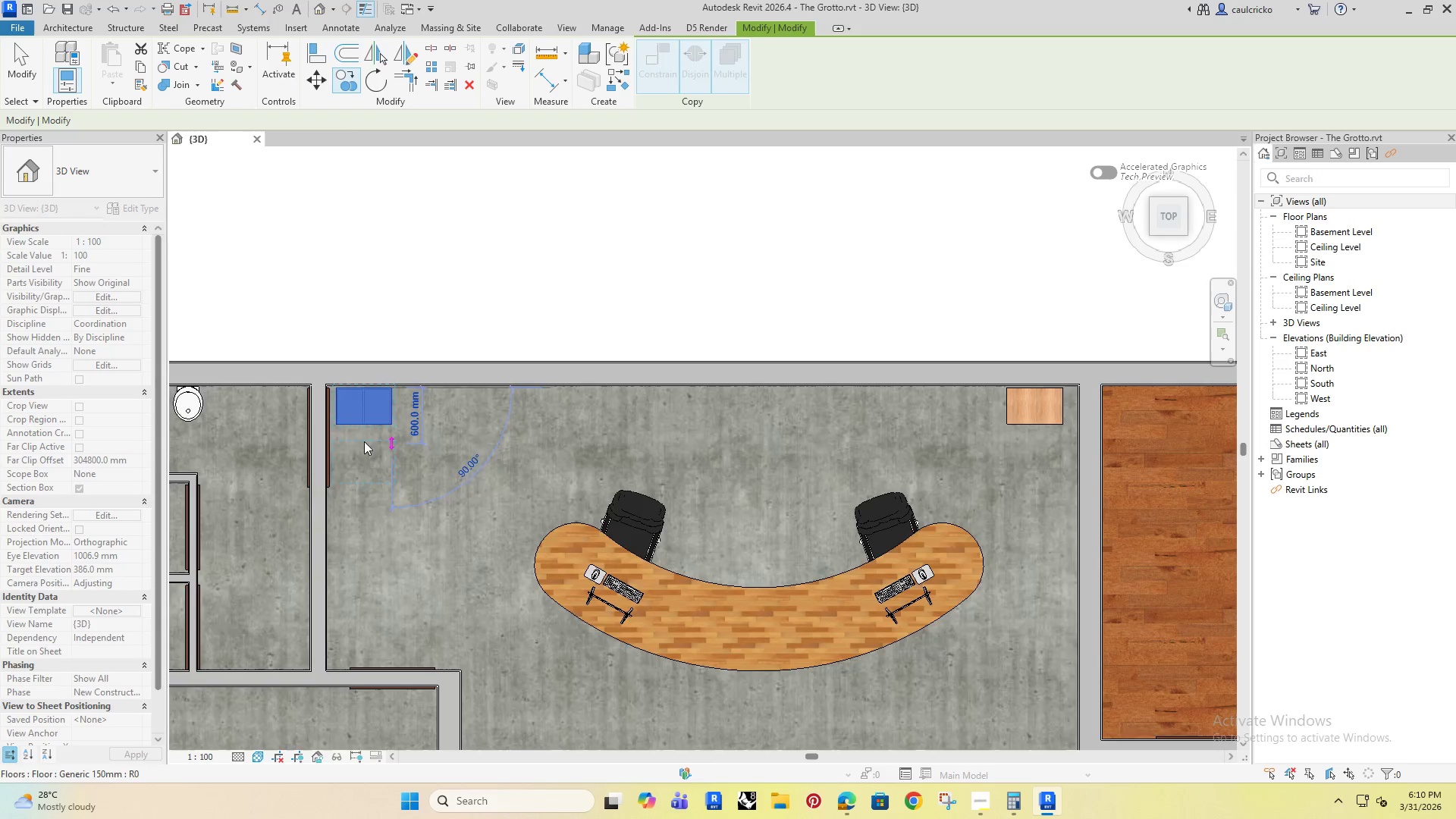 
scroll: coordinate [359, 440], scroll_direction: down, amount: 3.0
 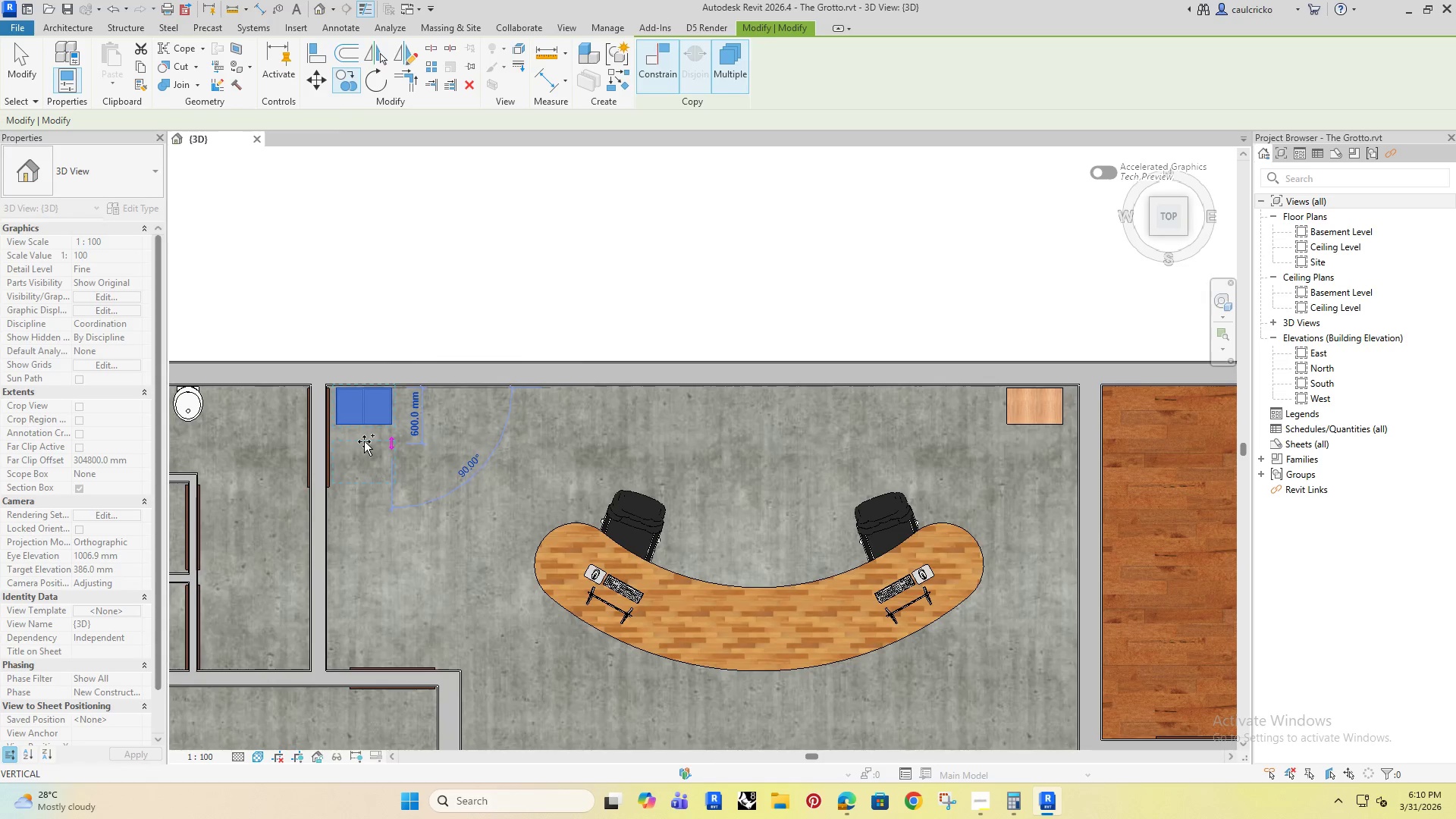 
key(Escape)
 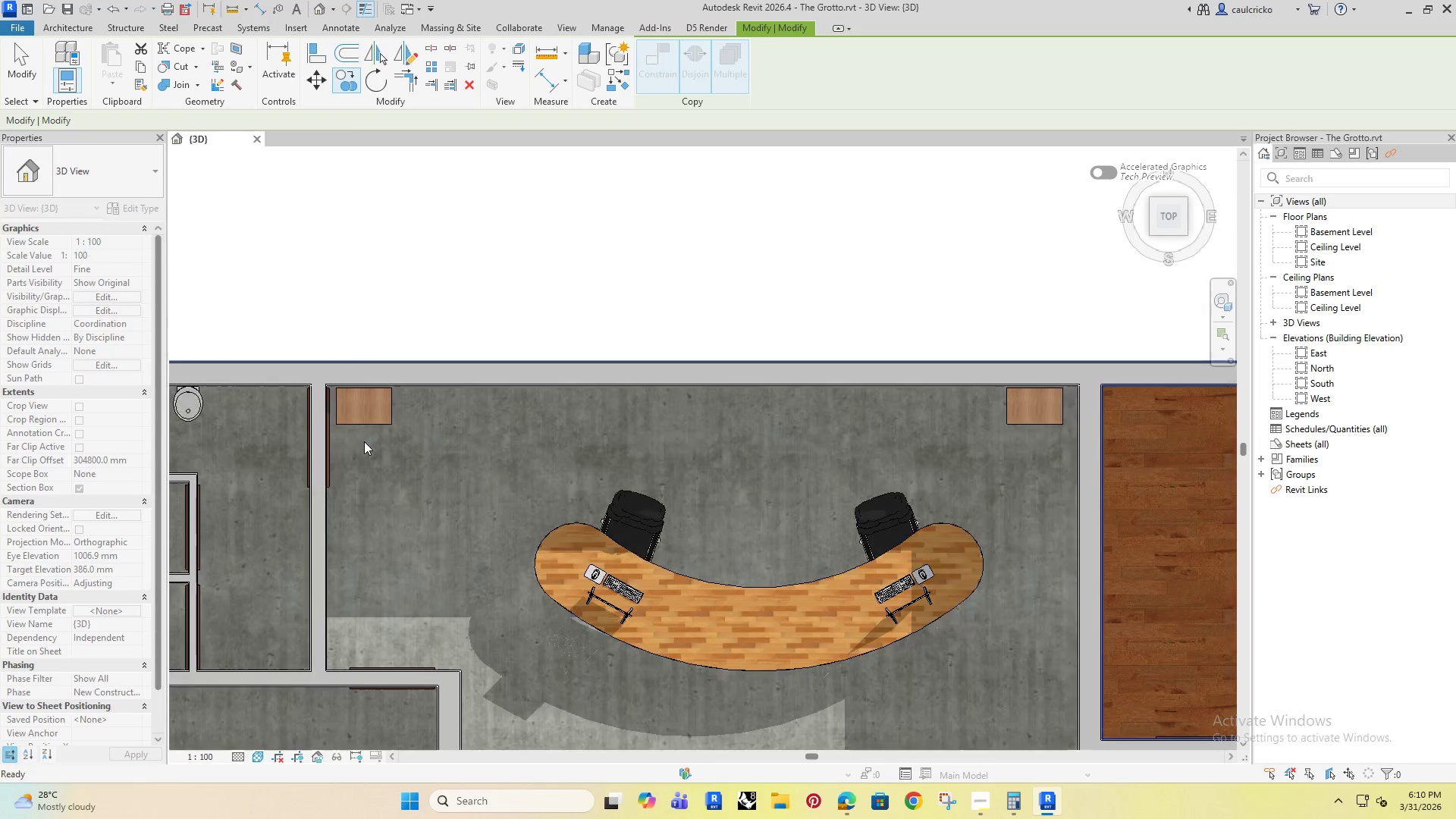 
key(Escape)
 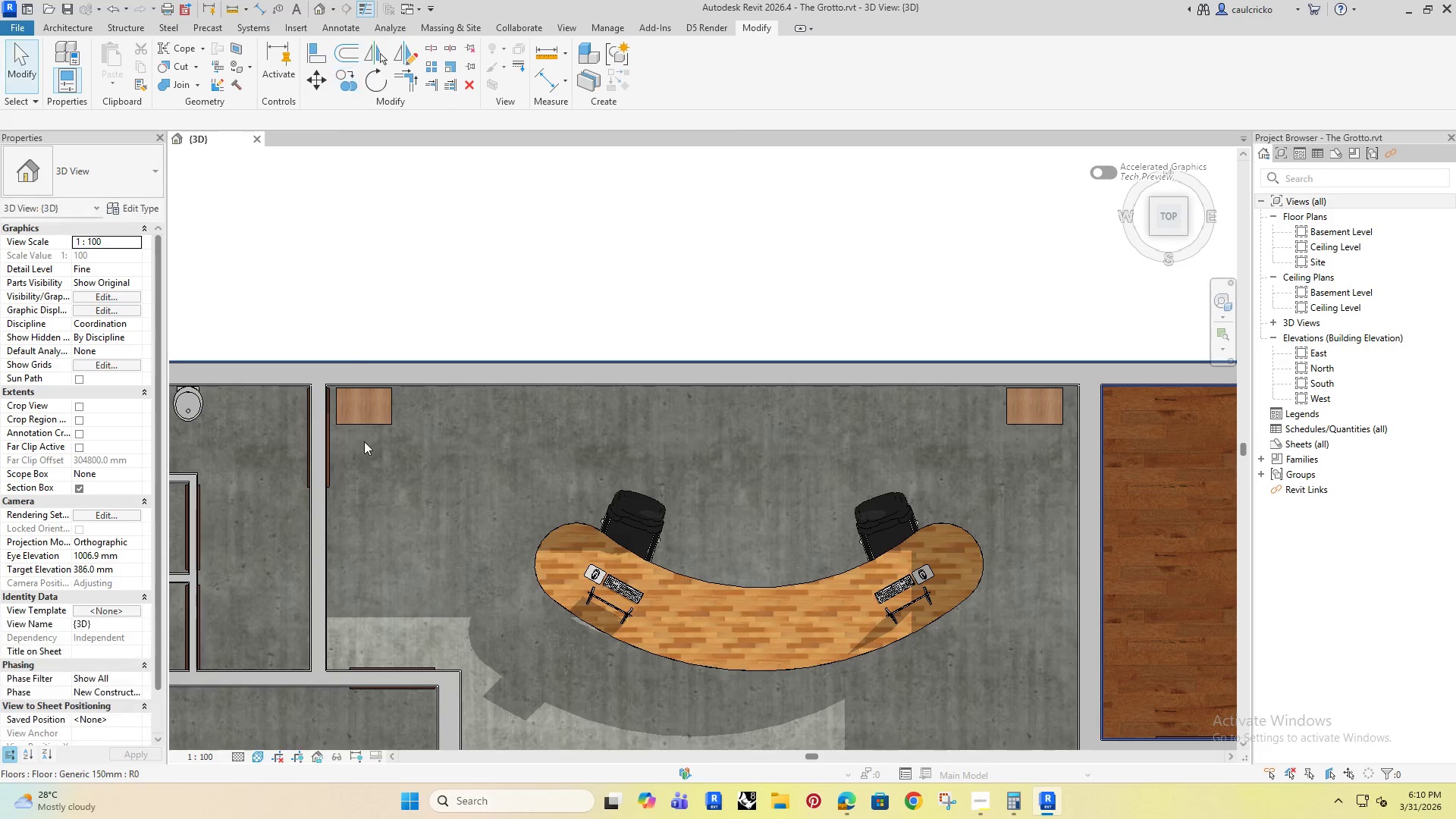 
hold_key(key=ShiftRight, duration=0.98)
 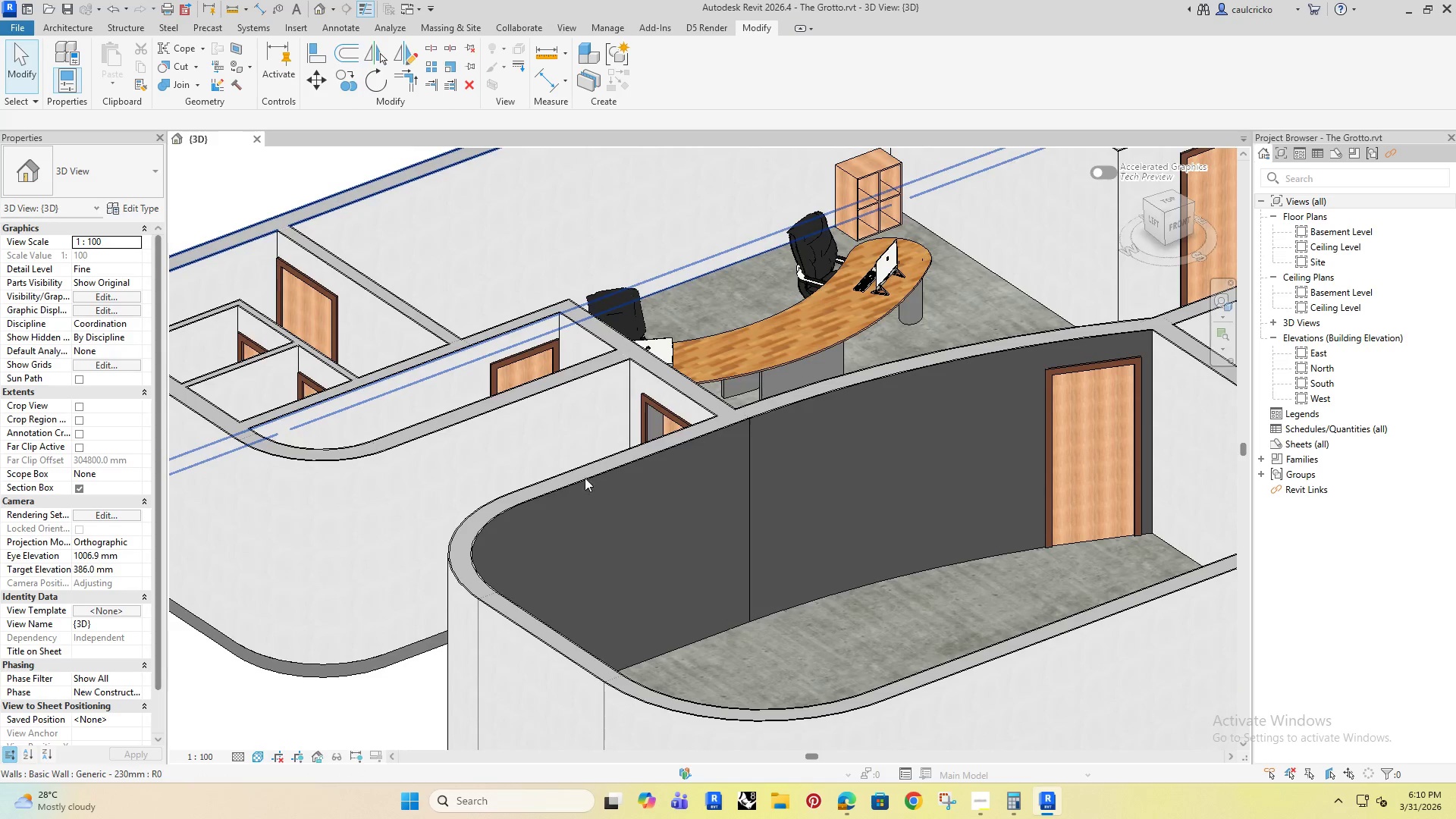 
hold_key(key=ShiftRight, duration=1.5)
 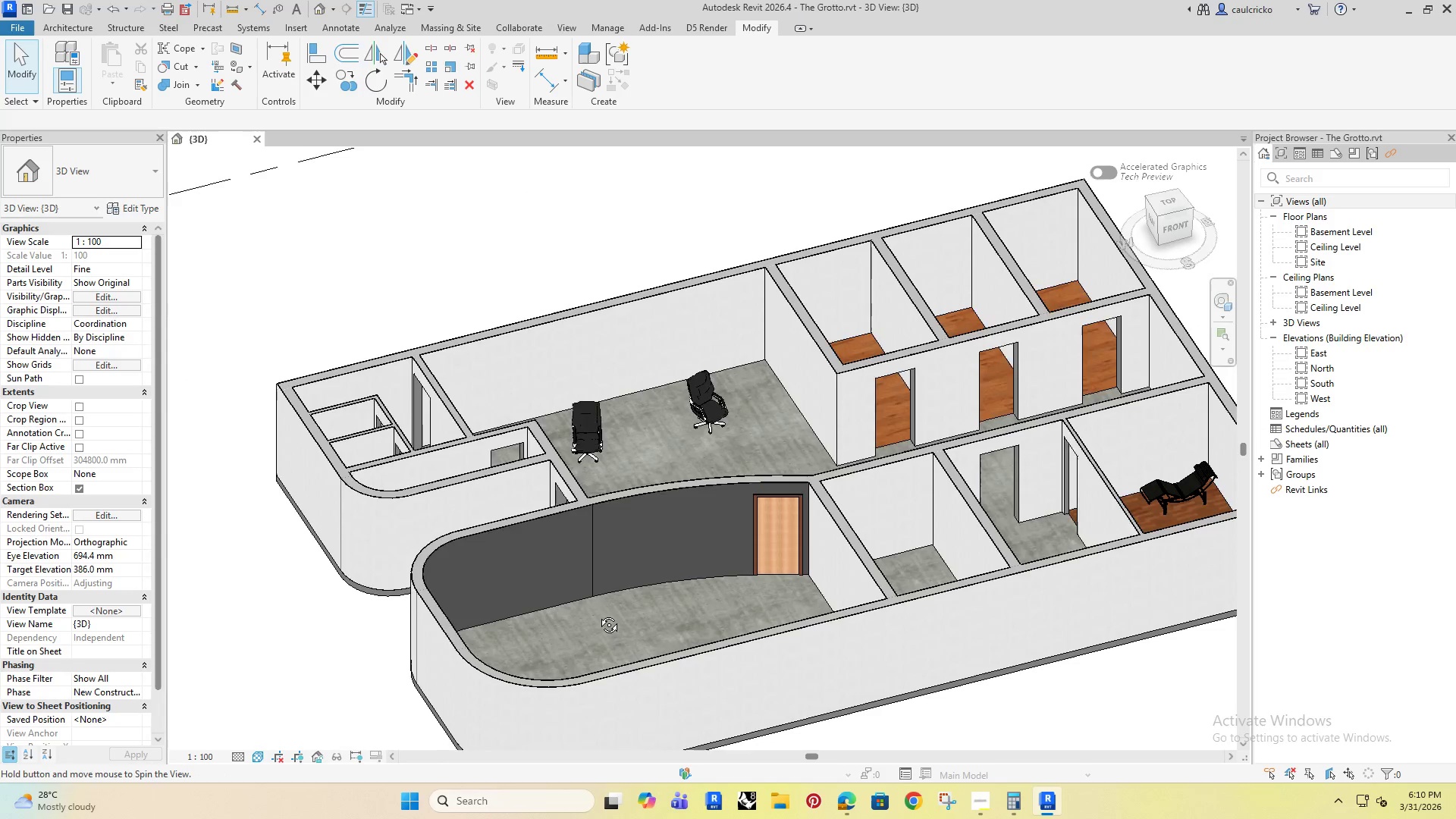 
scroll: coordinate [626, 521], scroll_direction: down, amount: 5.0
 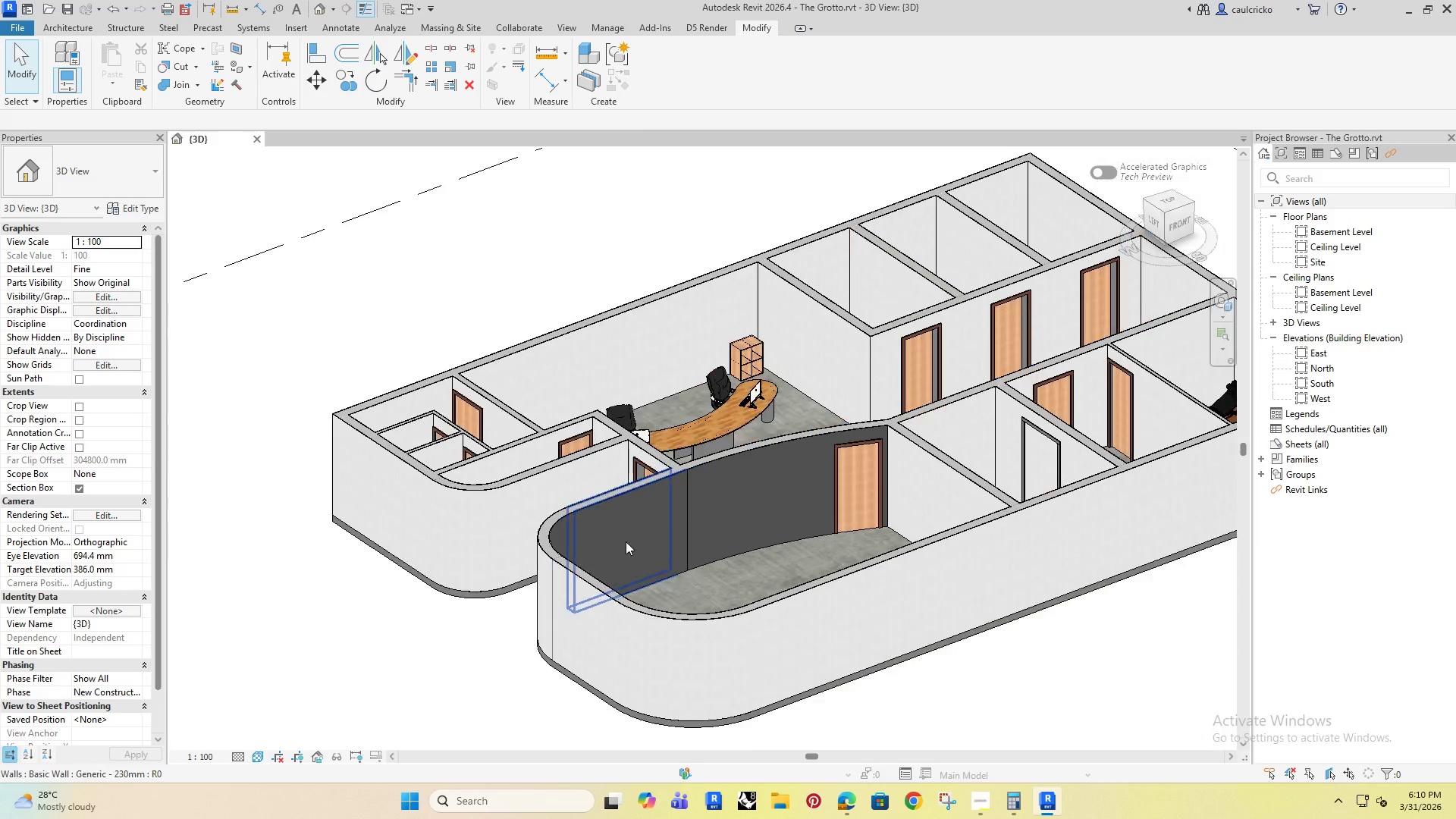 
hold_key(key=ShiftRight, duration=1.34)
 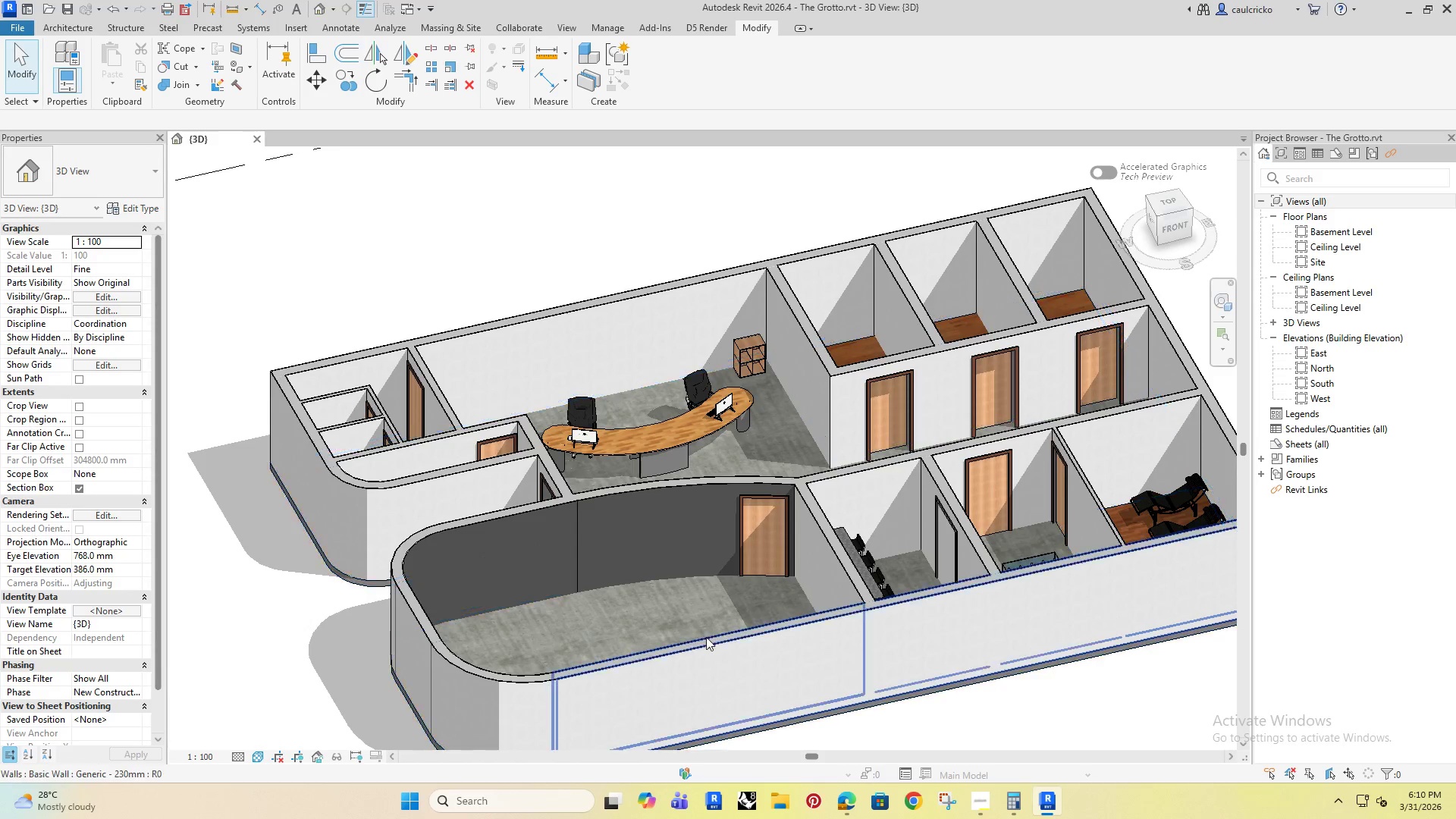 
hold_key(key=ShiftRight, duration=1.5)
 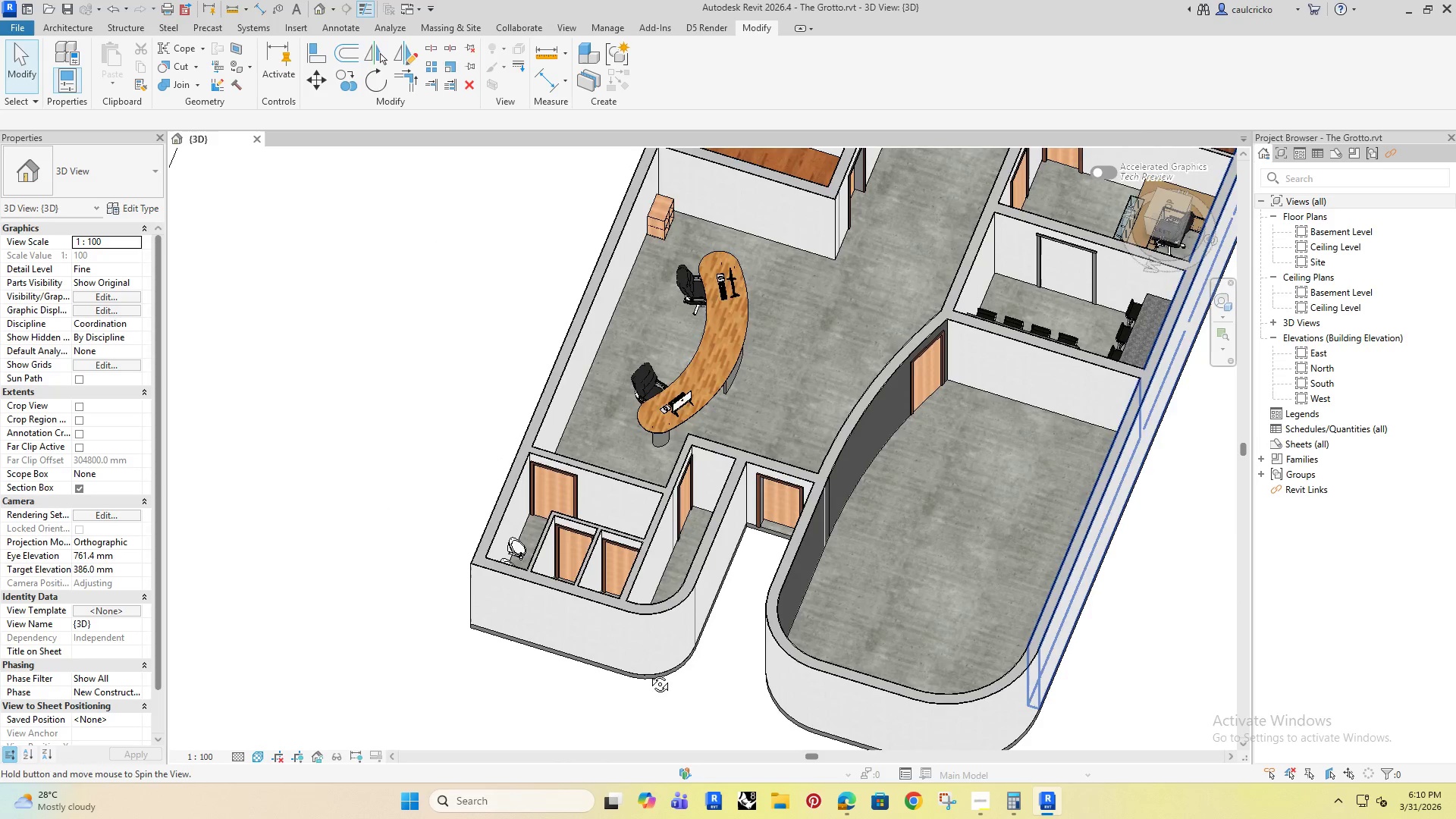 
hold_key(key=ShiftRight, duration=1.53)
 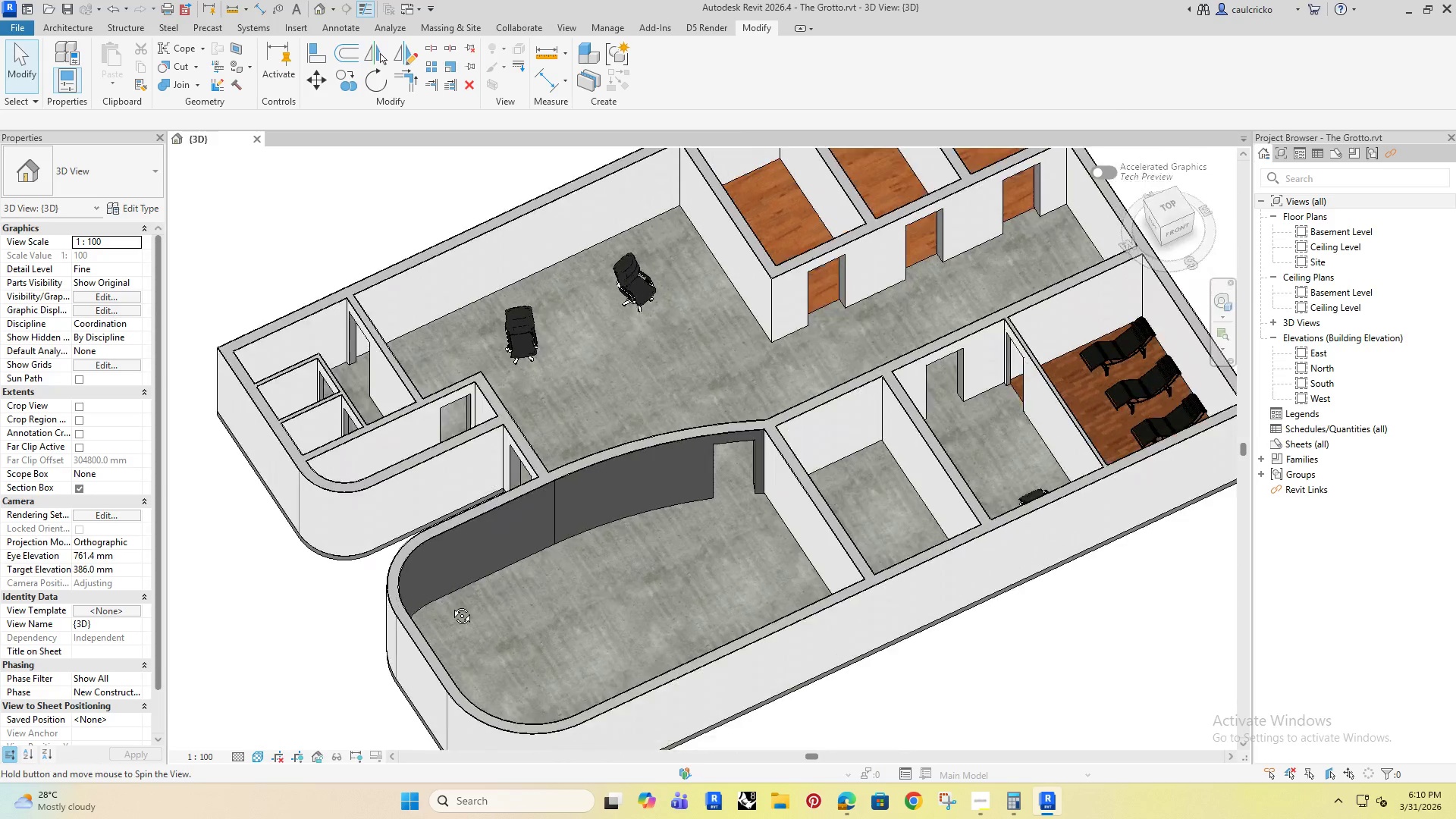 
hold_key(key=ShiftRight, duration=1.01)
 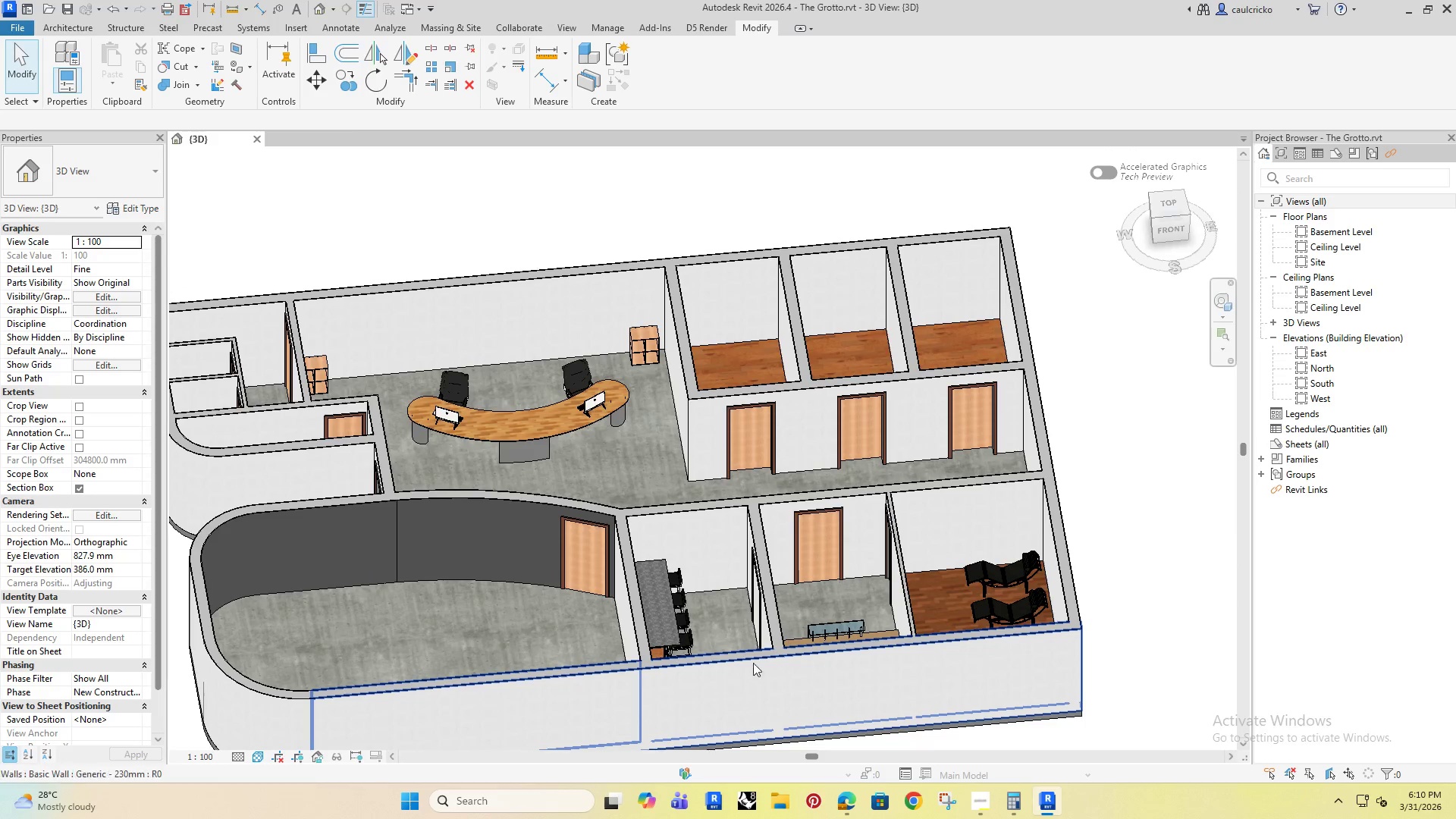 
scroll: coordinate [802, 420], scroll_direction: up, amount: 2.0
 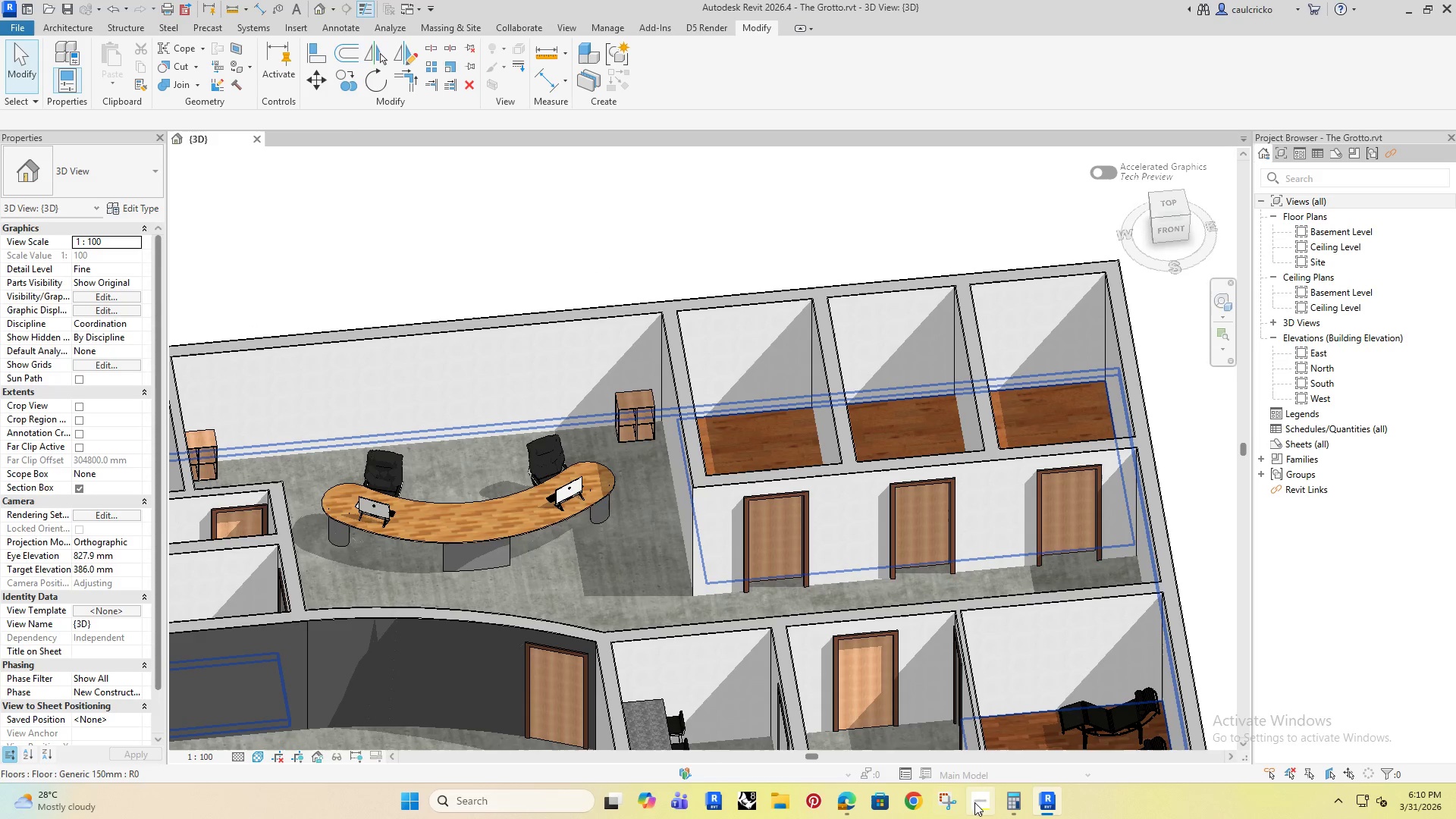 
left_click([847, 799])
 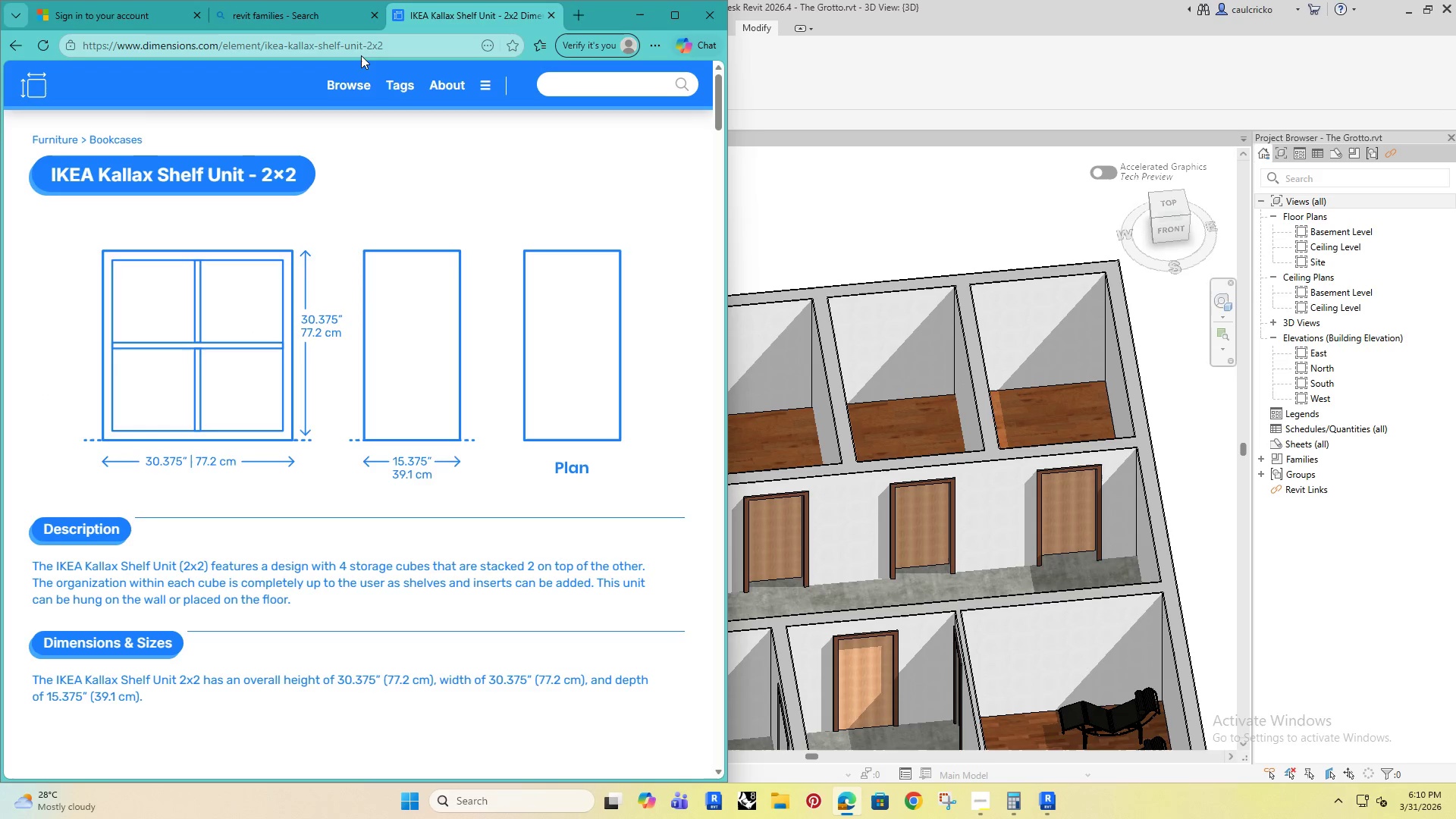 
left_click([272, 8])
 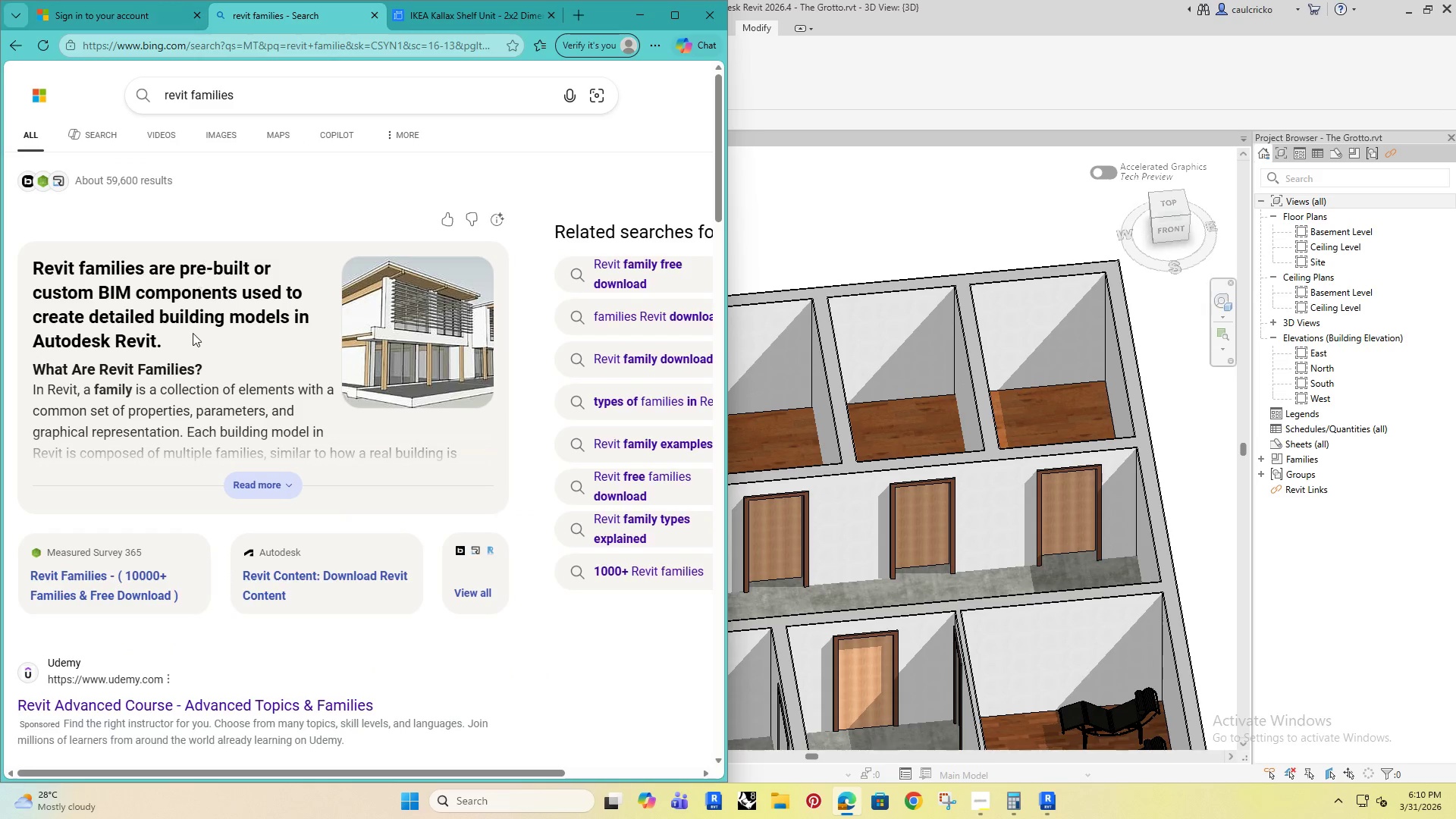 
scroll: coordinate [194, 334], scroll_direction: down, amount: 4.0
 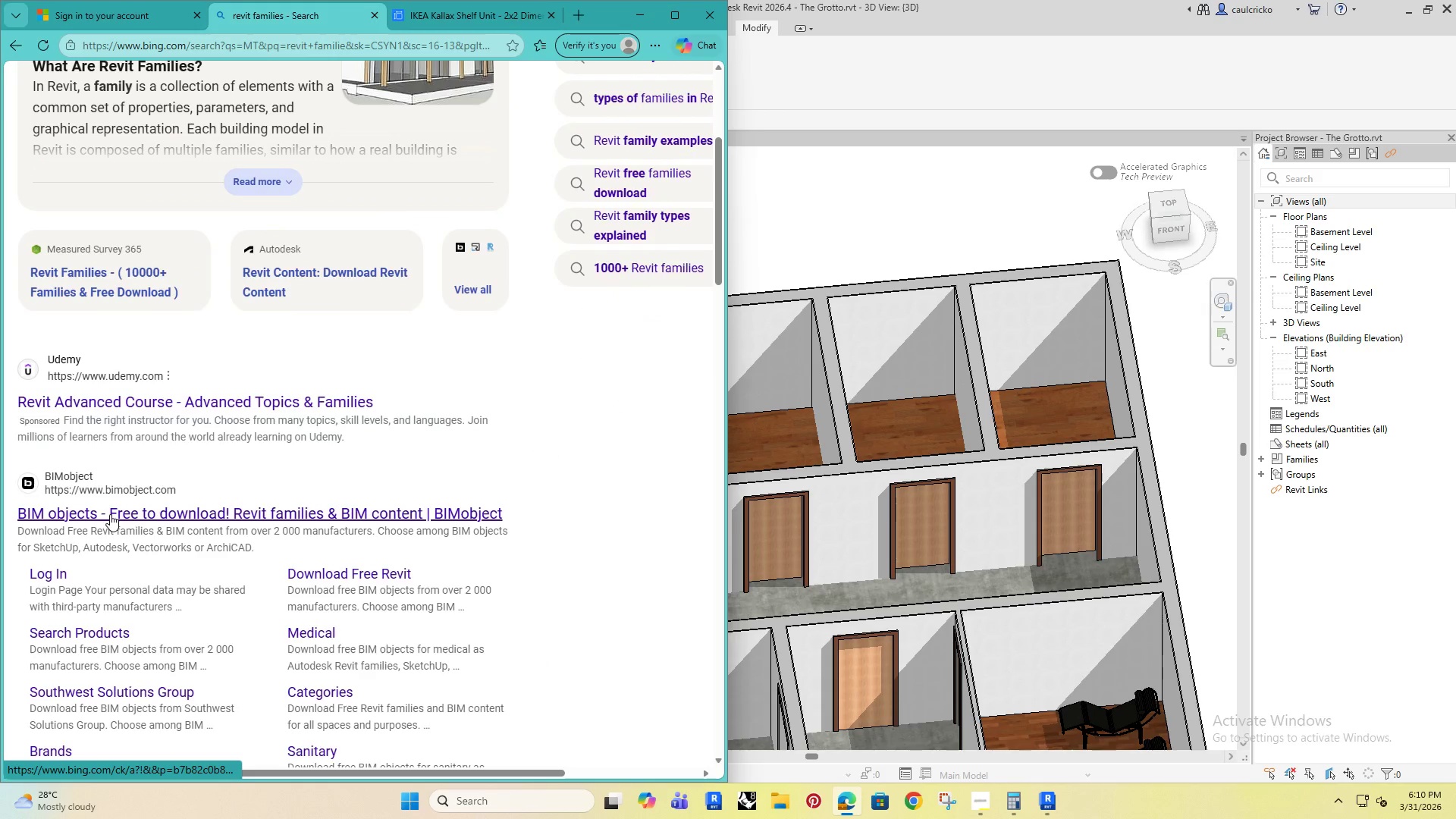 
left_click([295, 570])
 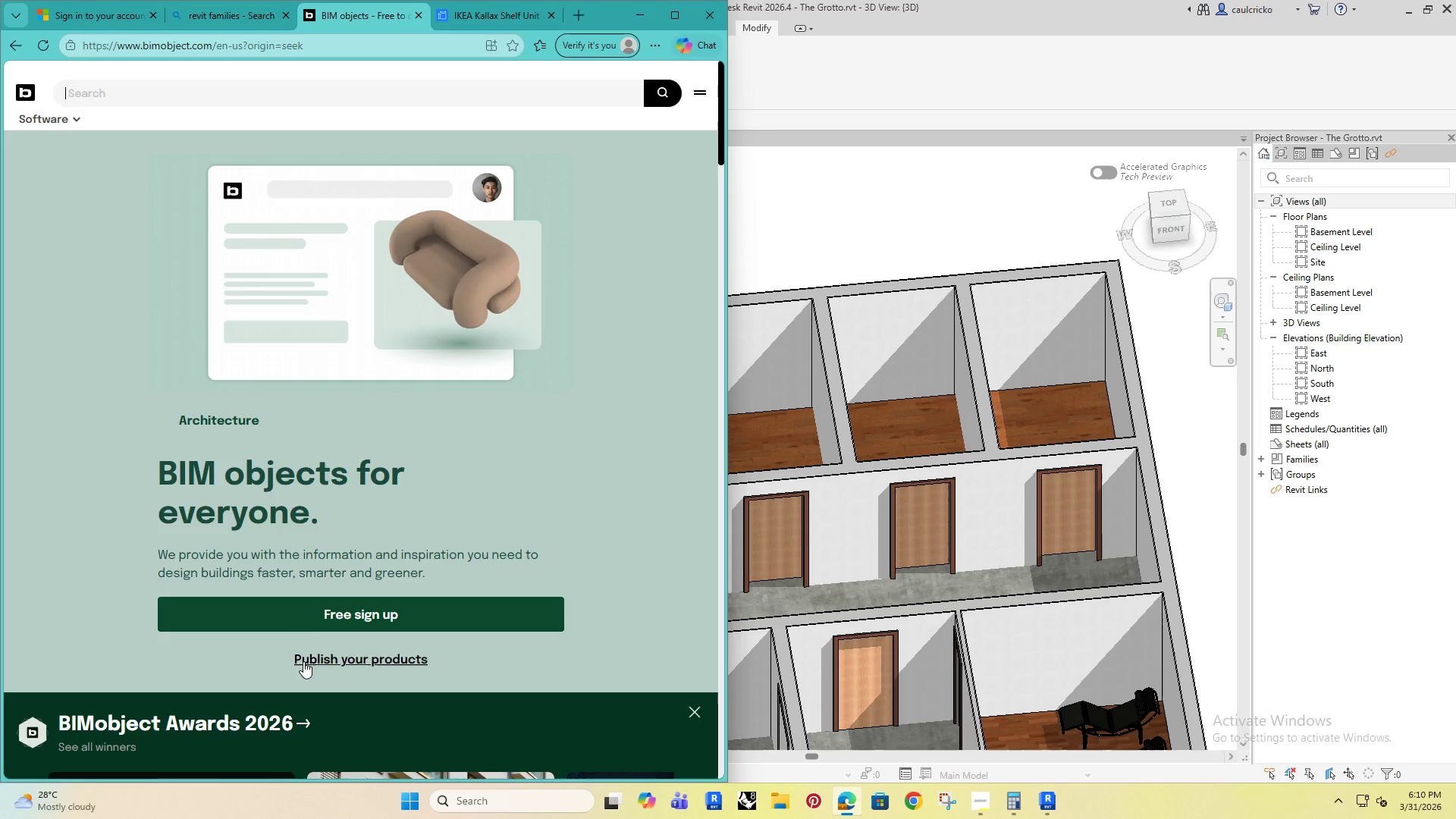 
left_click([328, 610])
 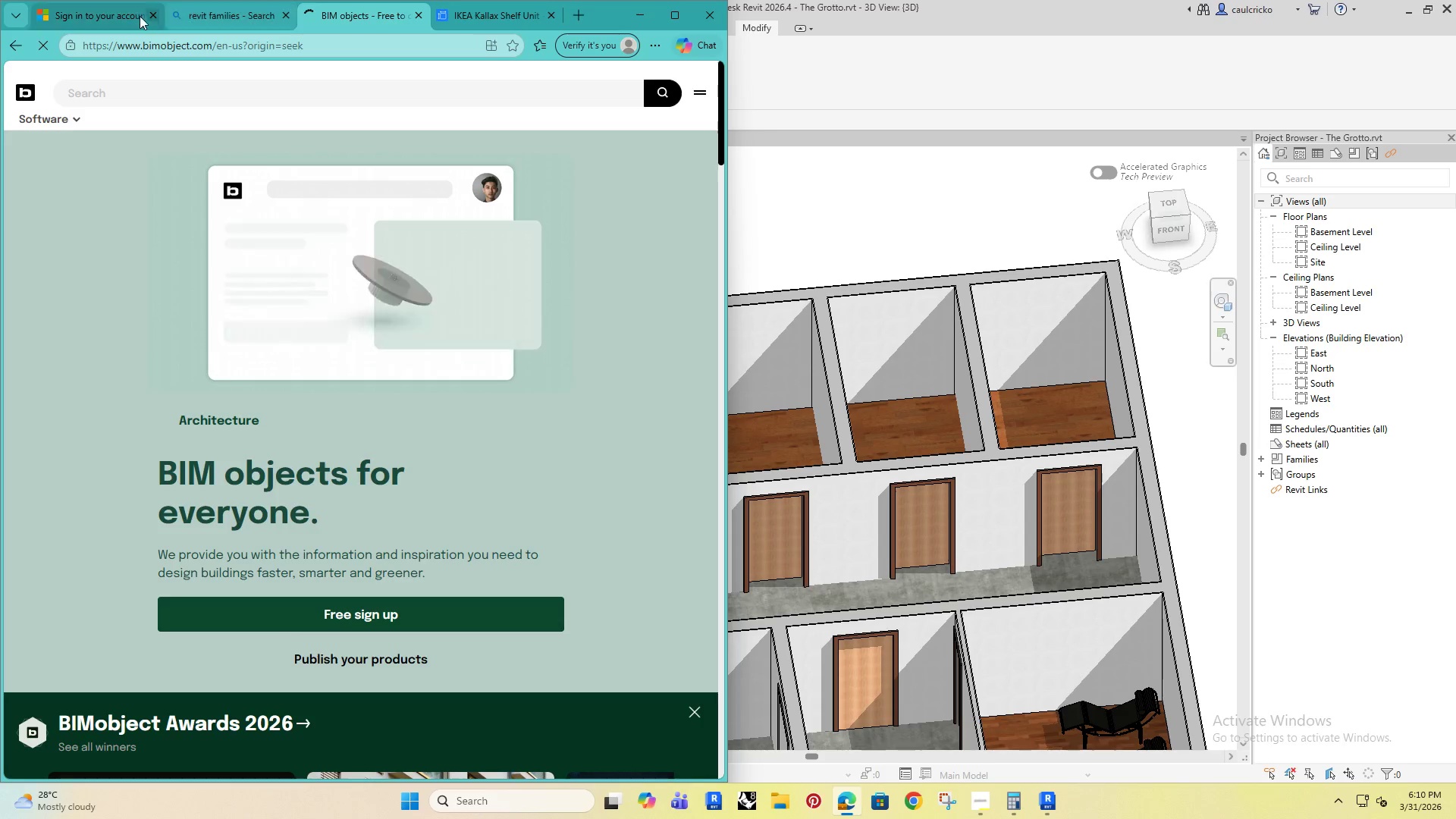 
left_click([237, 11])
 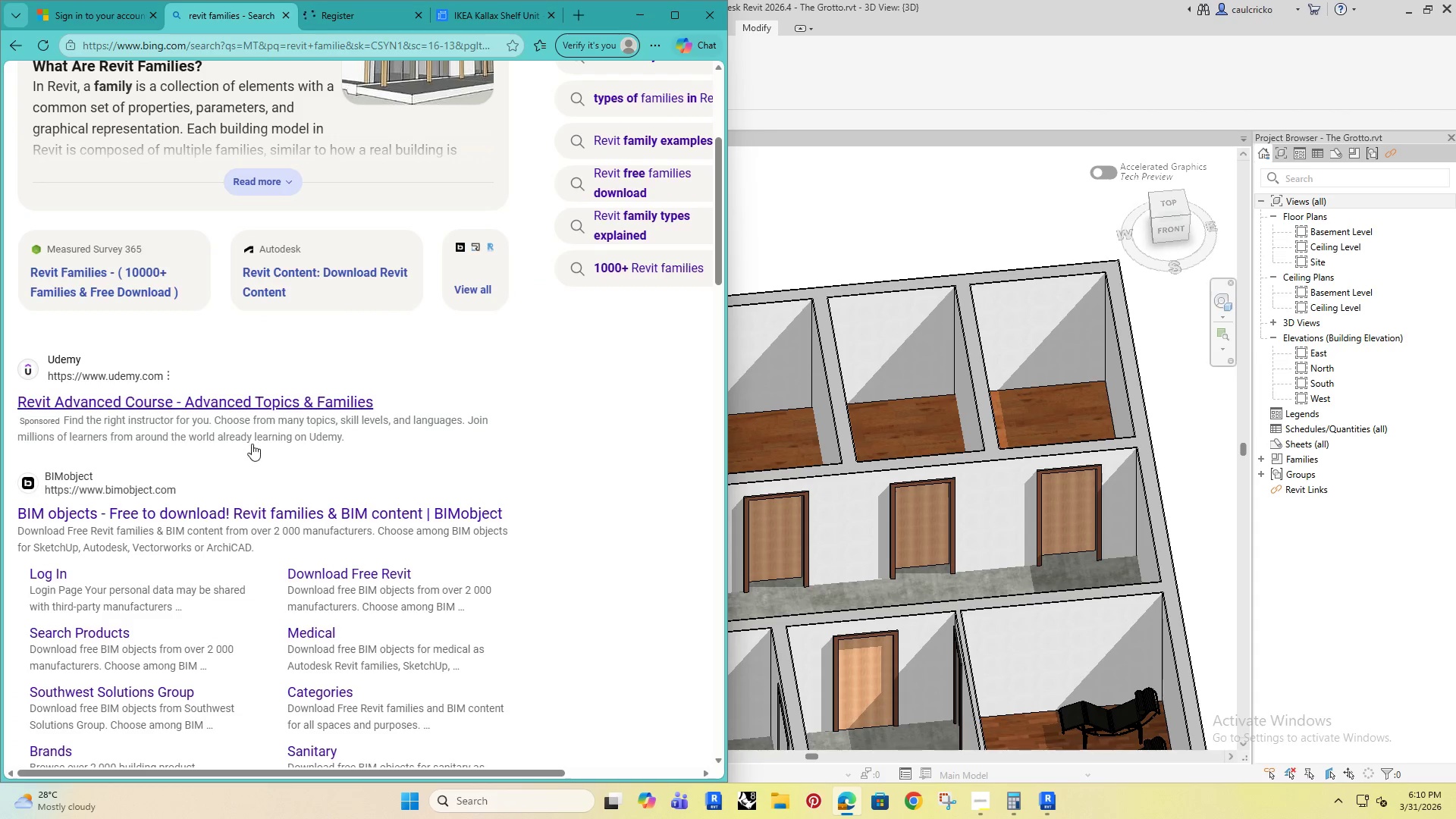 
scroll: coordinate [252, 444], scroll_direction: down, amount: 6.0
 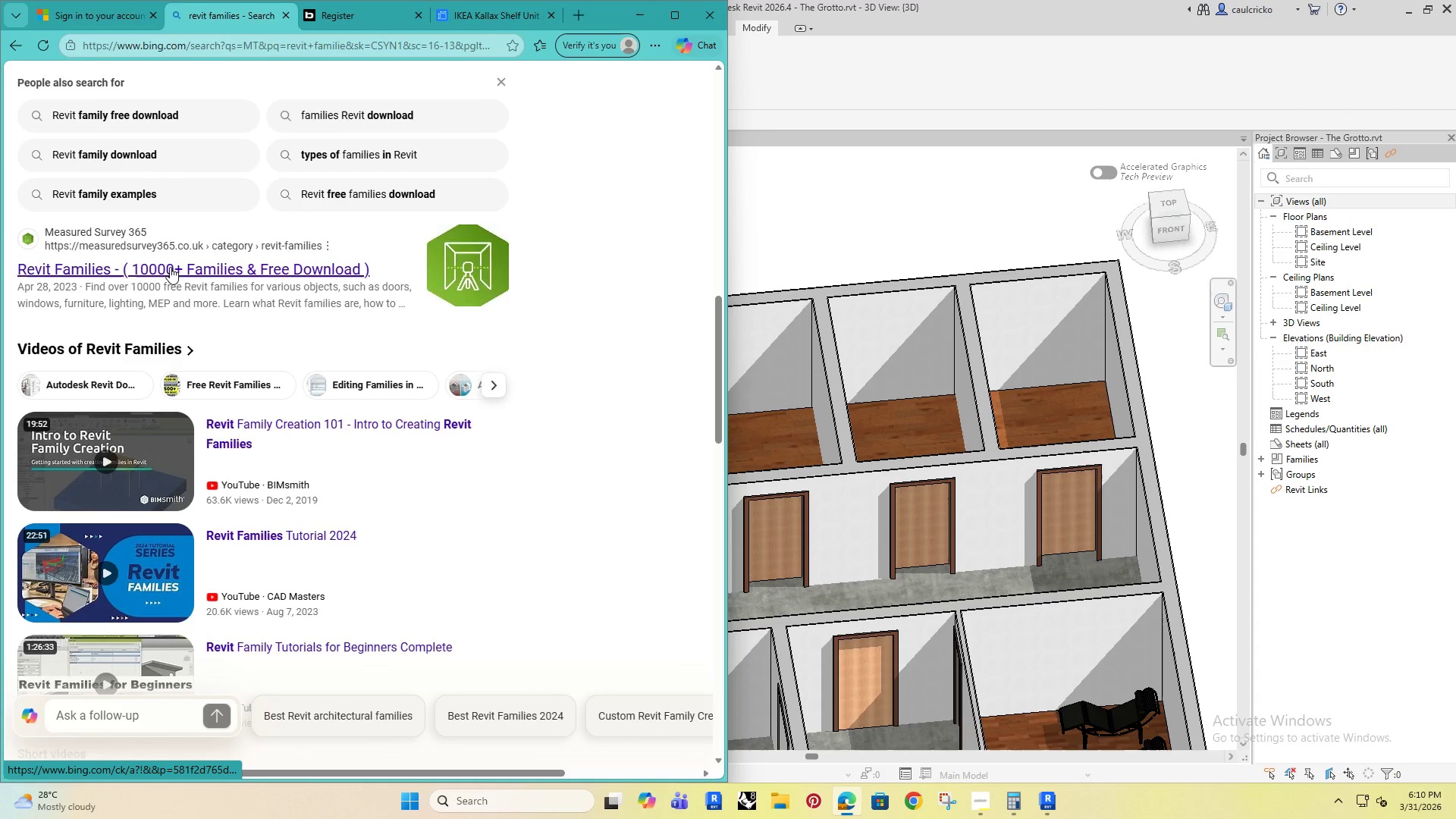 
left_click([170, 267])
 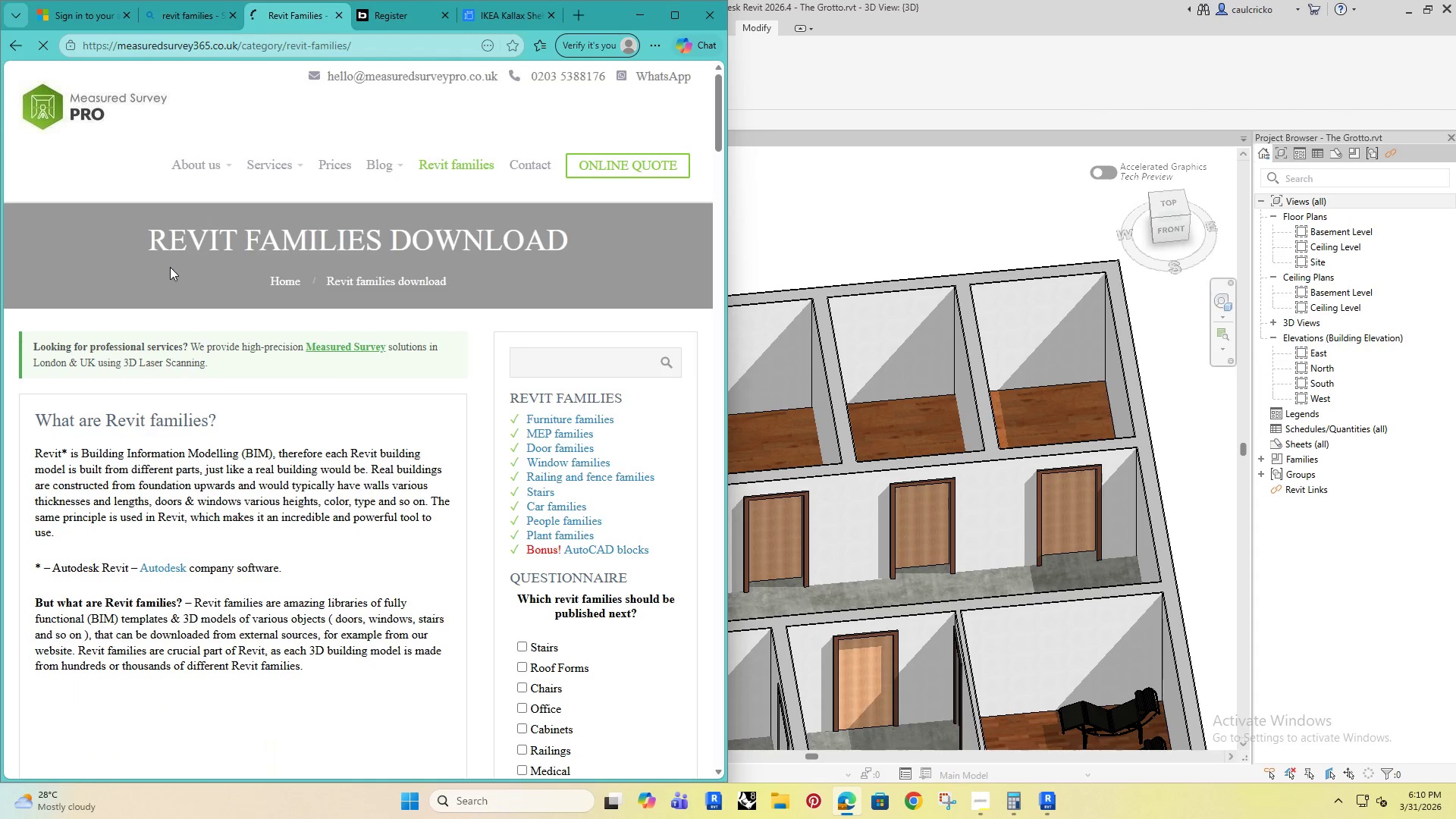 
scroll: coordinate [292, 413], scroll_direction: down, amount: 3.0
 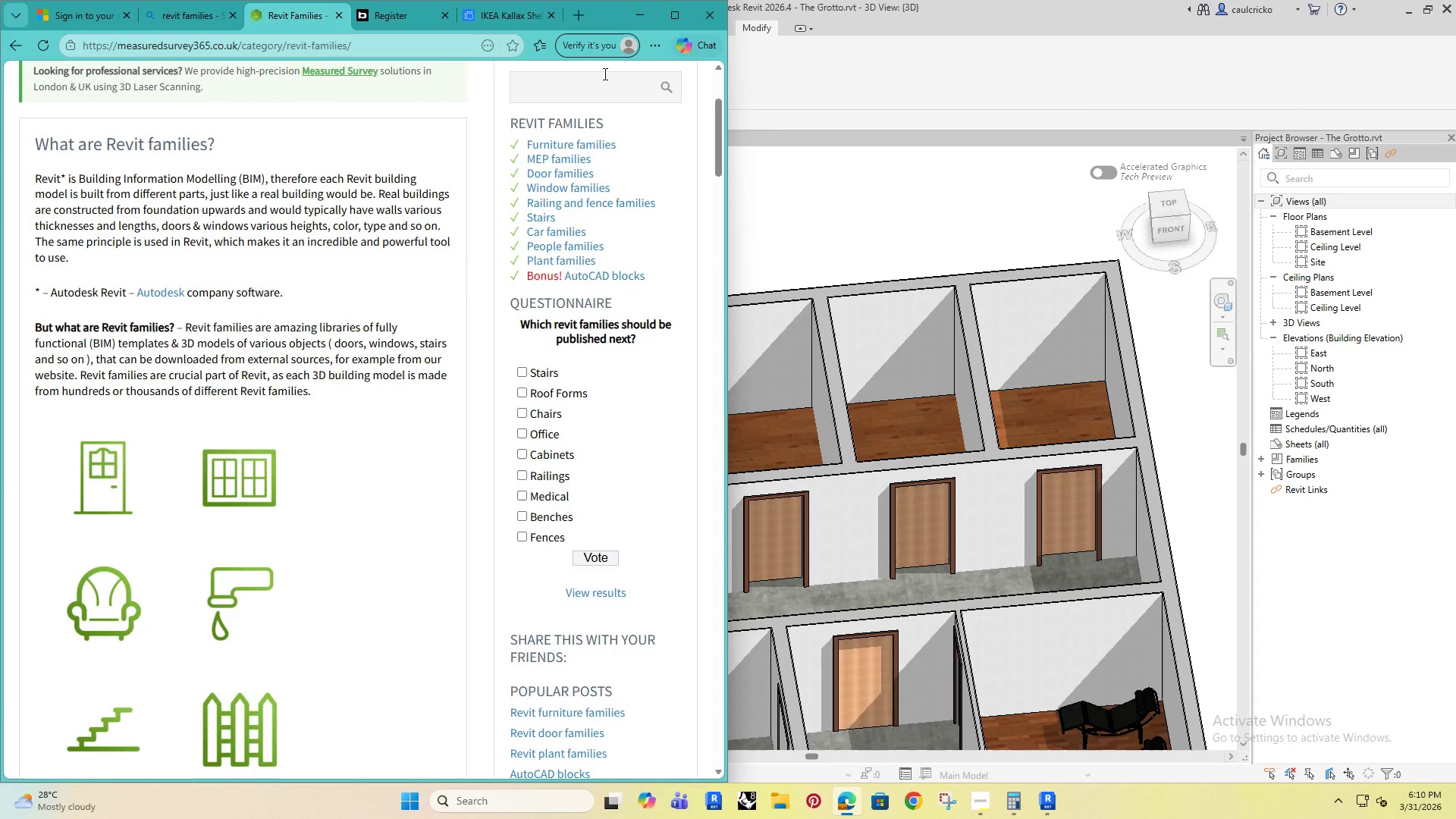 
left_click([591, 74])
 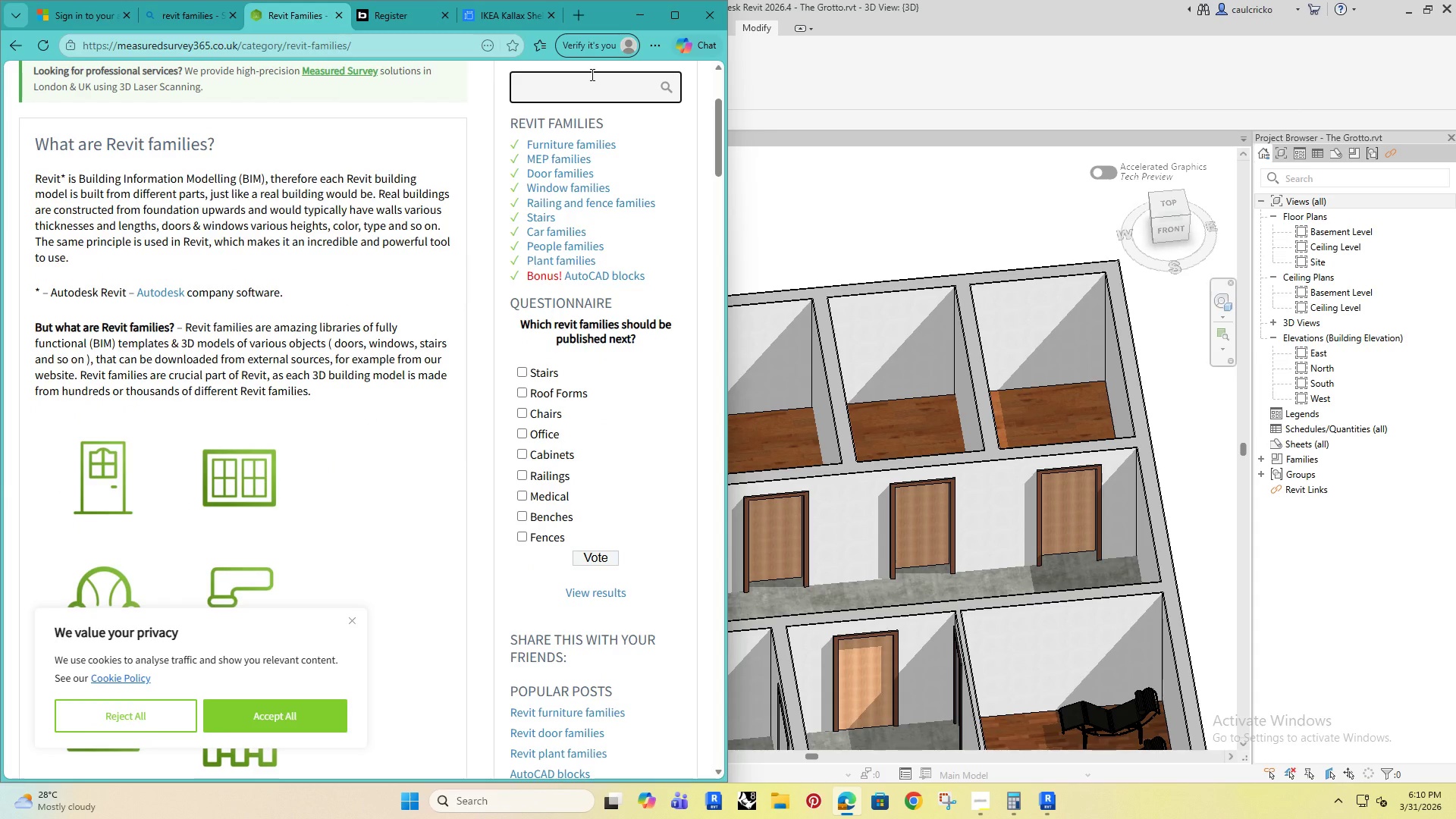 
type(painting)
 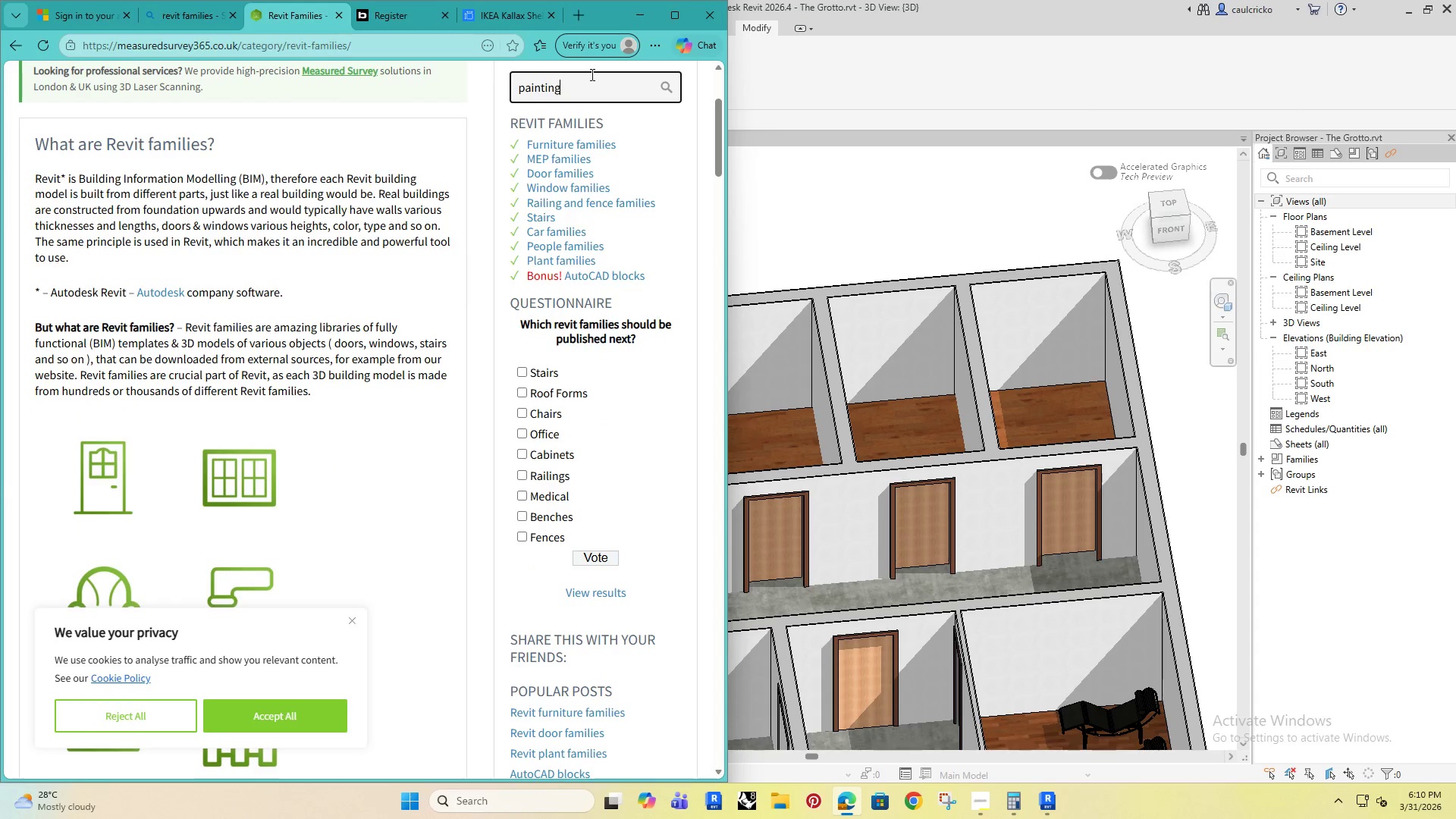 
key(Enter)
 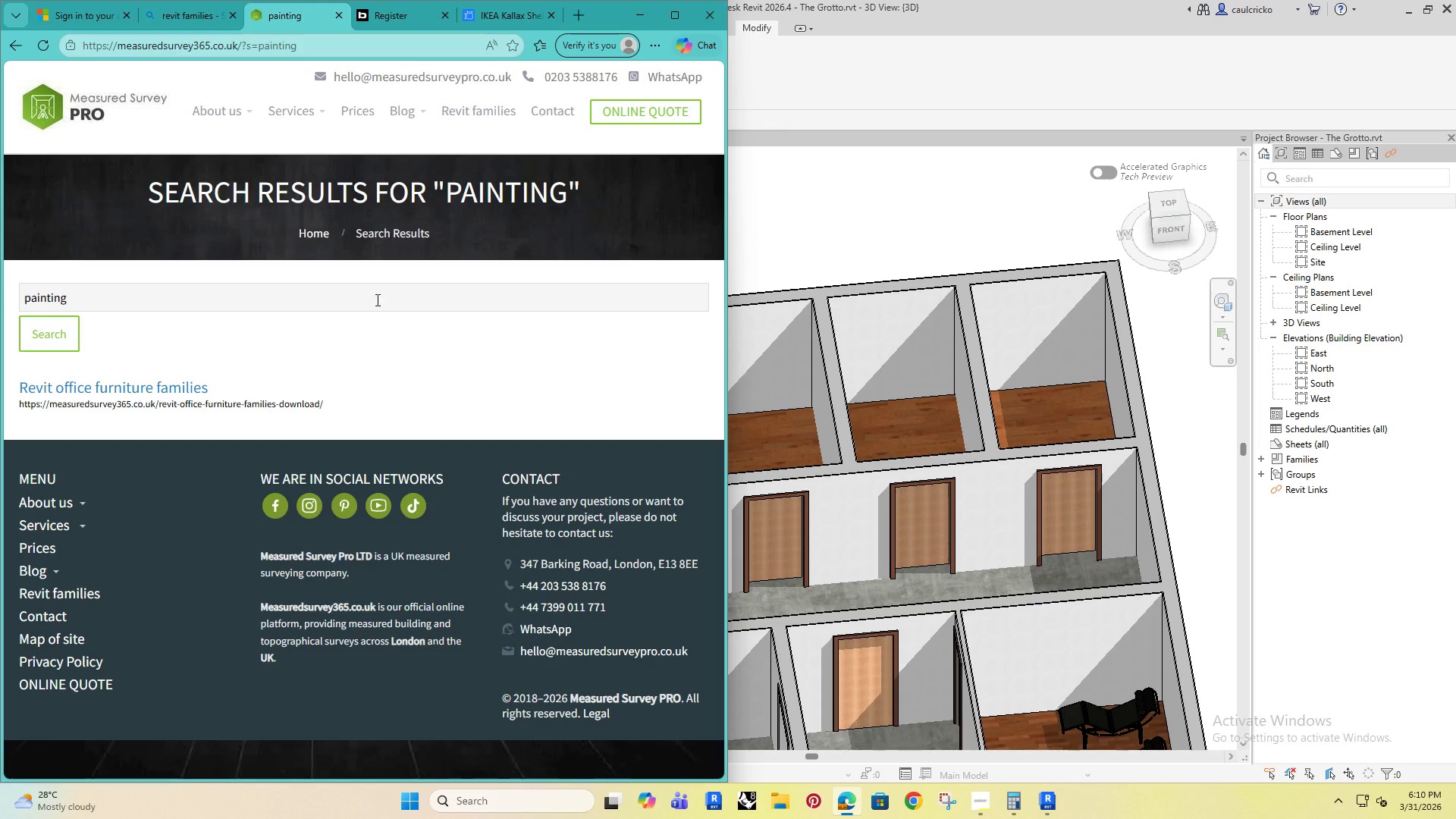 
scroll: coordinate [337, 396], scroll_direction: down, amount: 4.0
 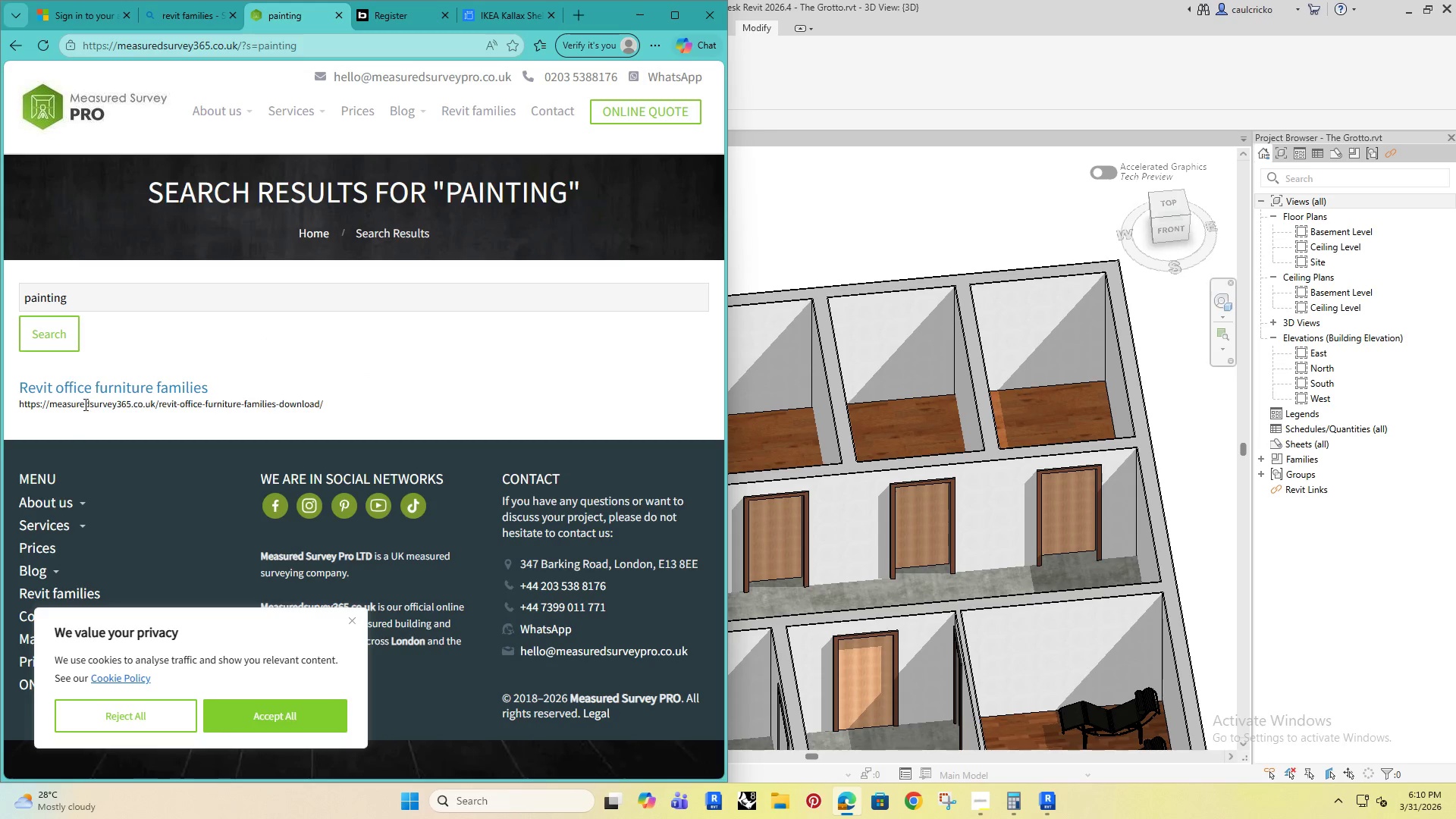 
left_click([110, 388])
 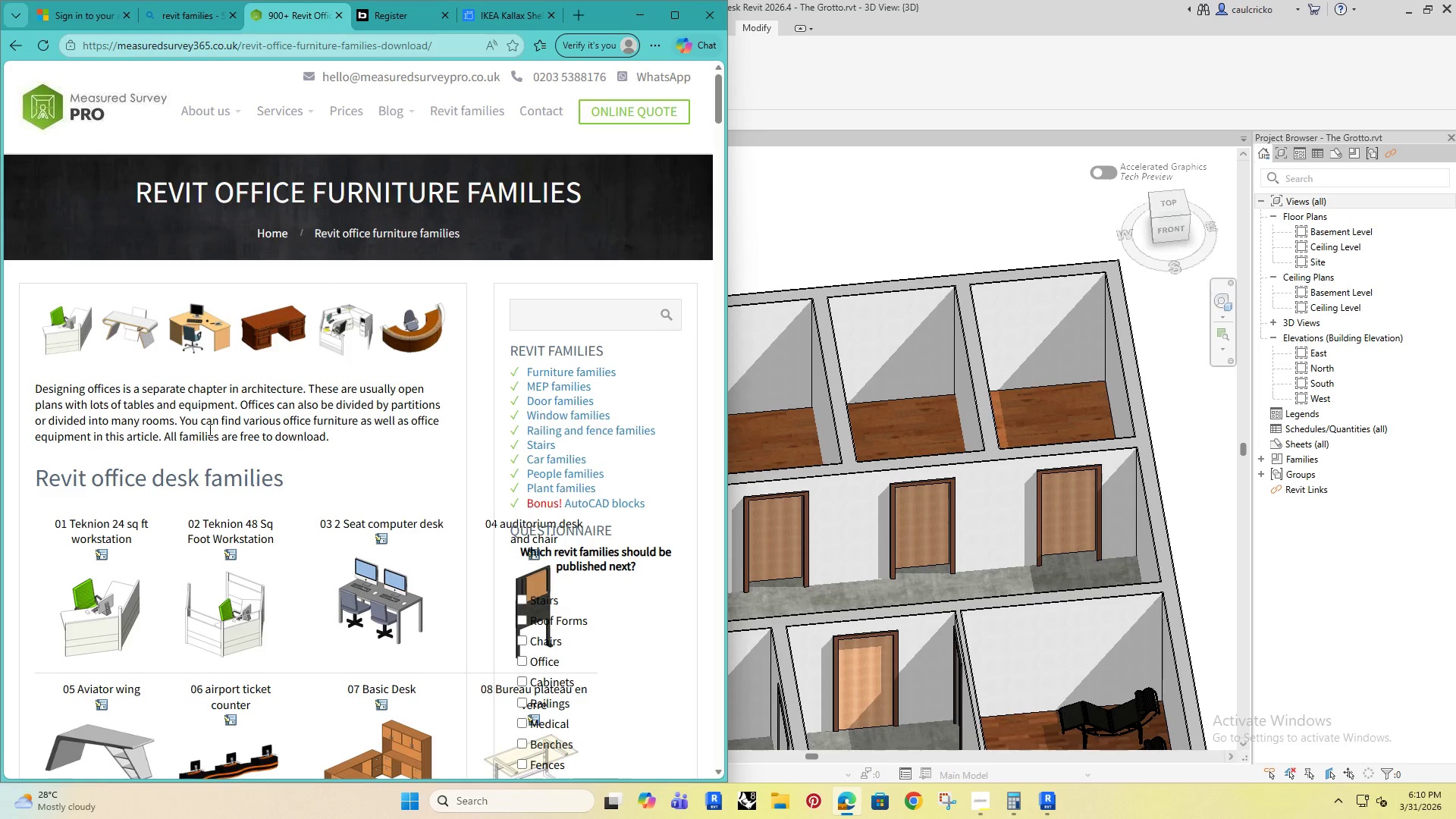 
scroll: coordinate [235, 418], scroll_direction: down, amount: 7.0
 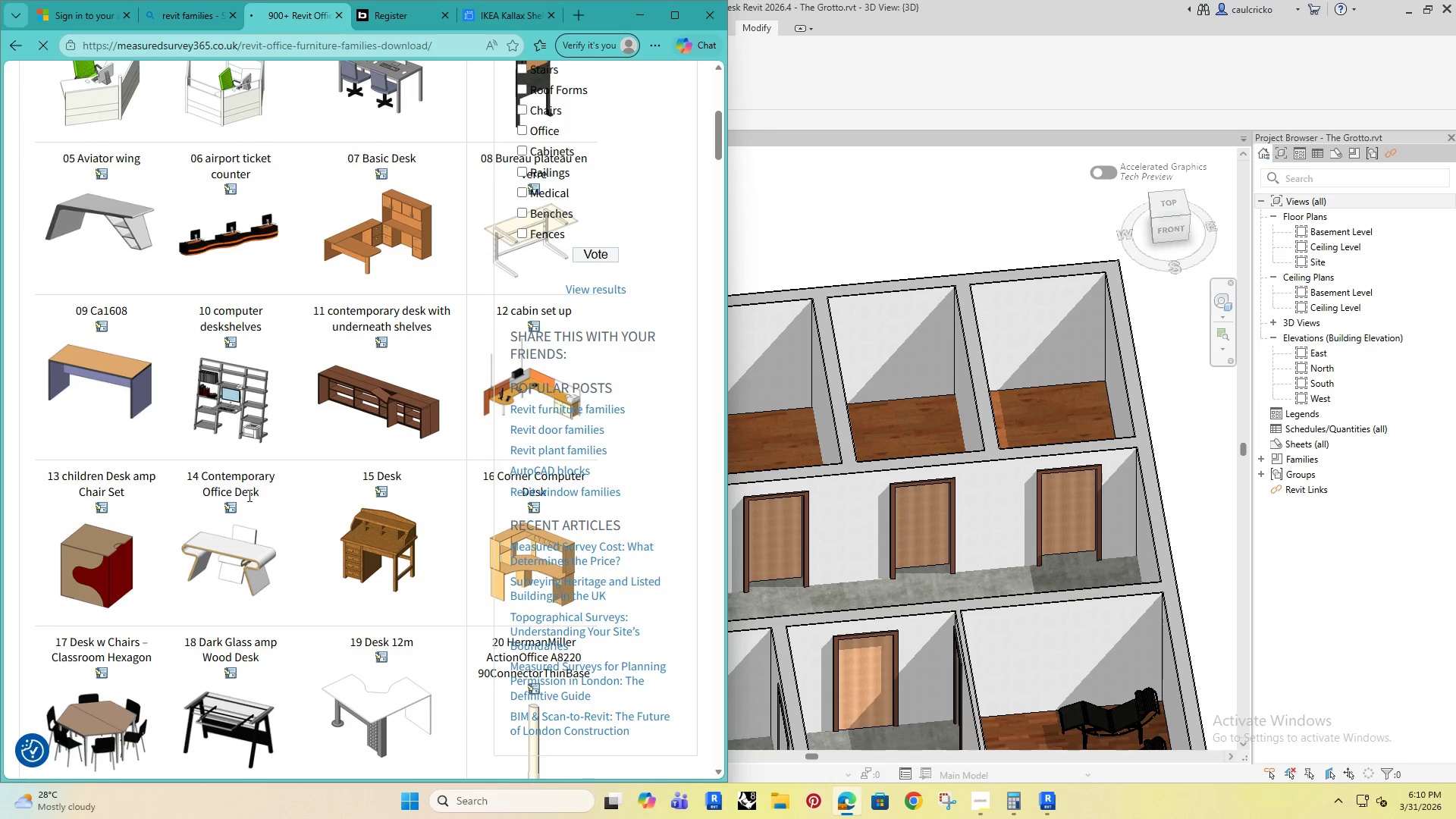 
scroll: coordinate [236, 490], scroll_direction: up, amount: 3.0
 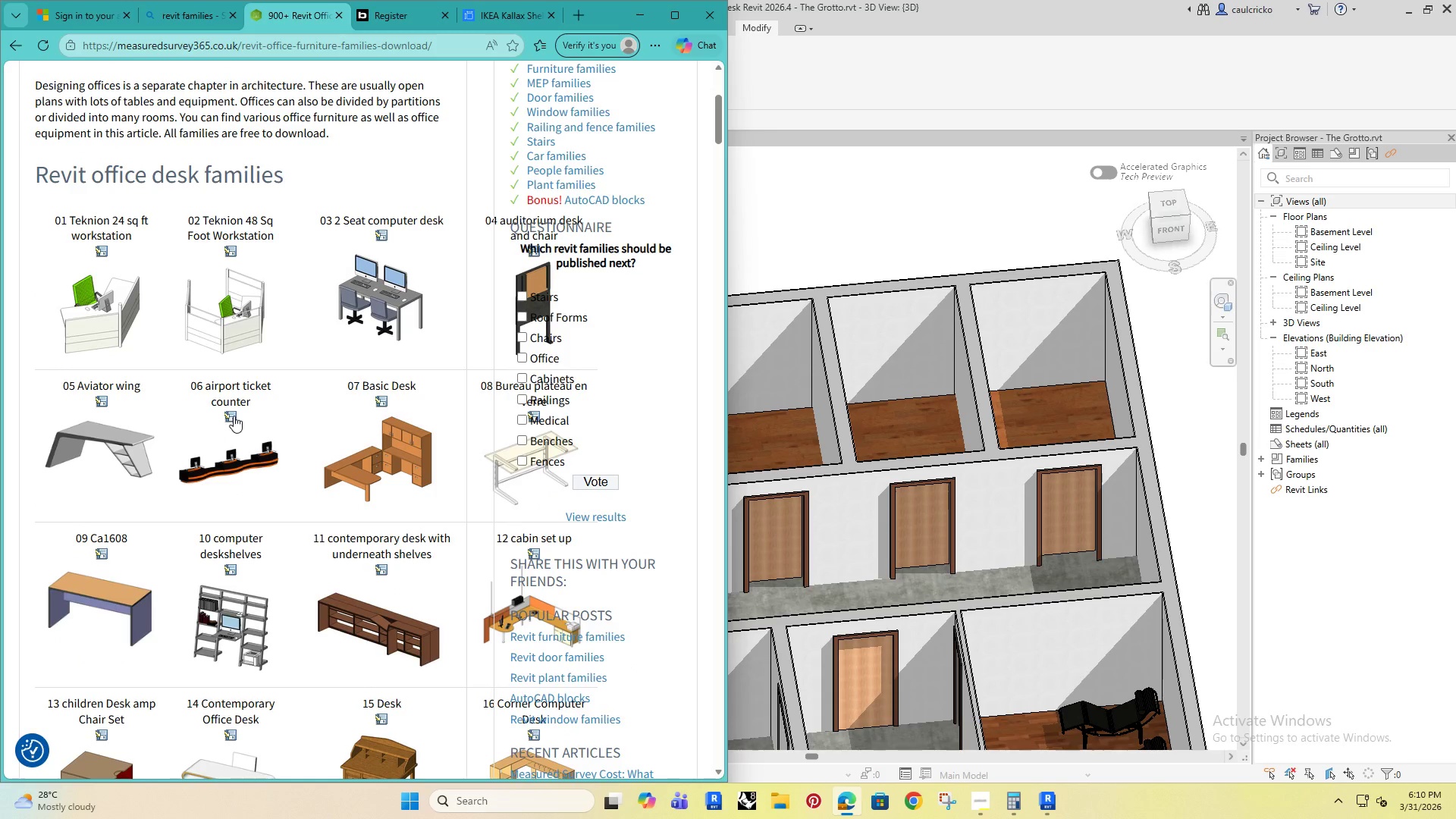 
double_click([227, 410])
 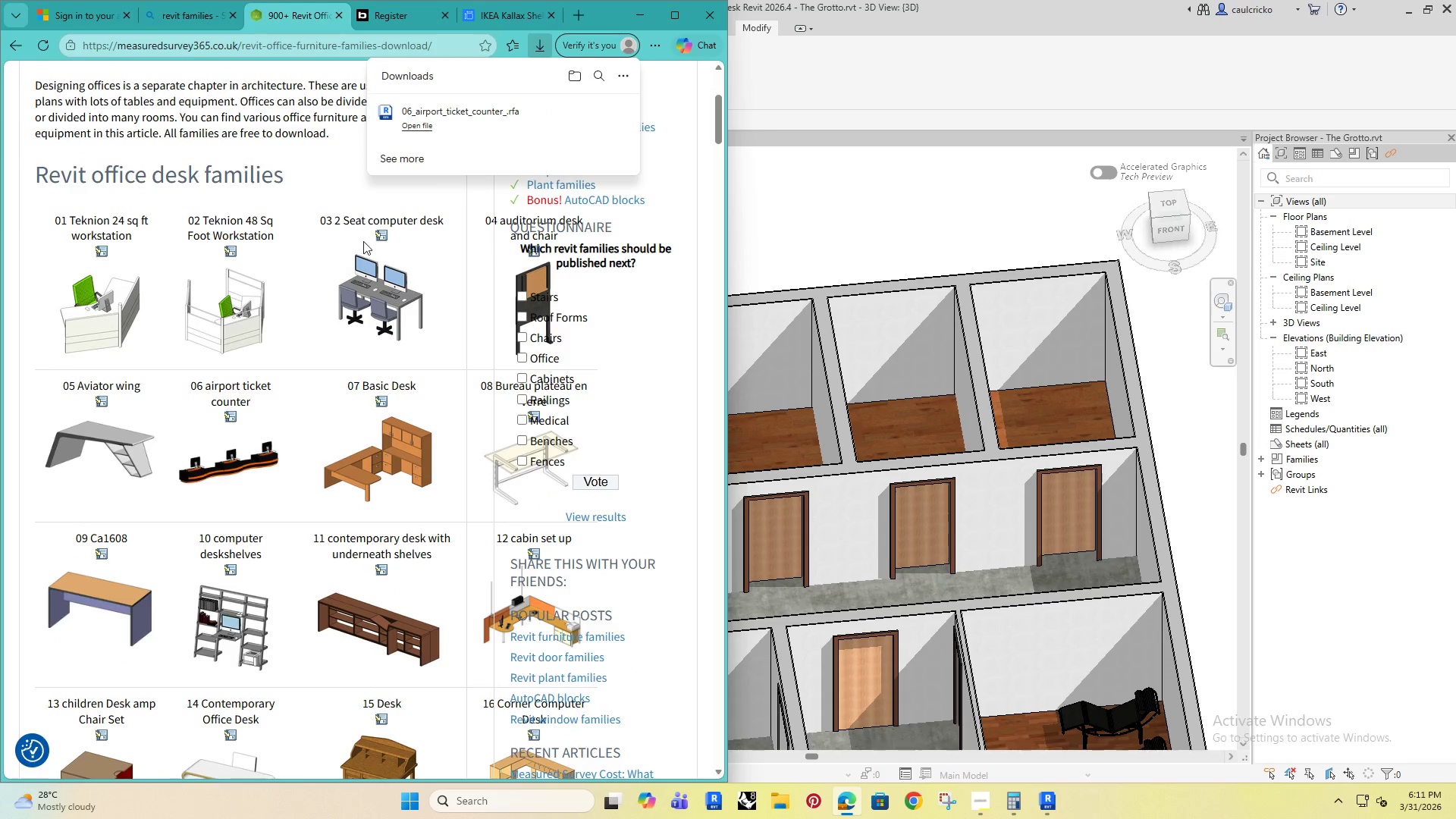 
left_click_drag(start_coordinate=[450, 103], to_coordinate=[832, 214])
 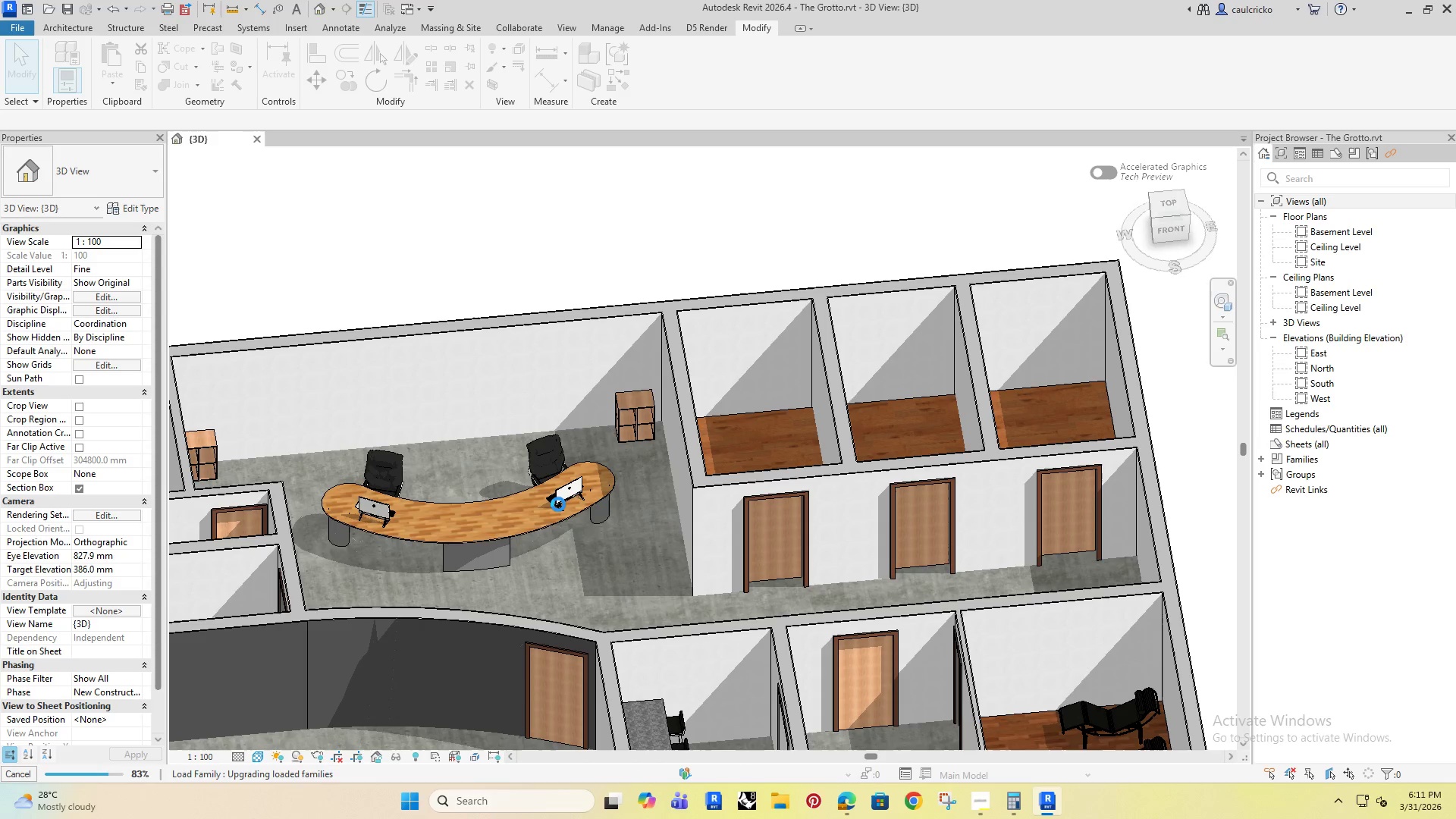 
wait(17.66)
 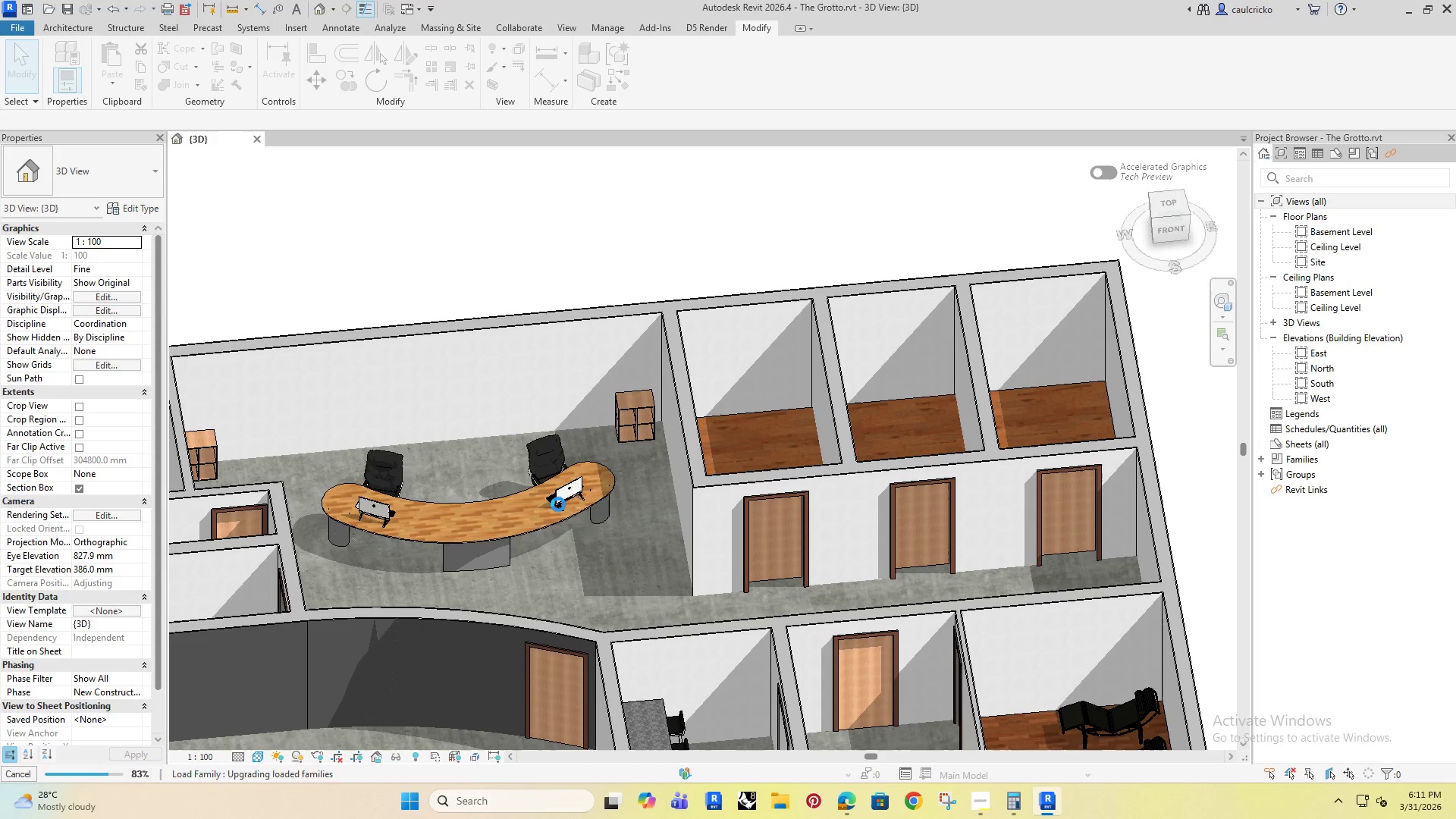 
scroll: coordinate [518, 543], scroll_direction: down, amount: 3.0
 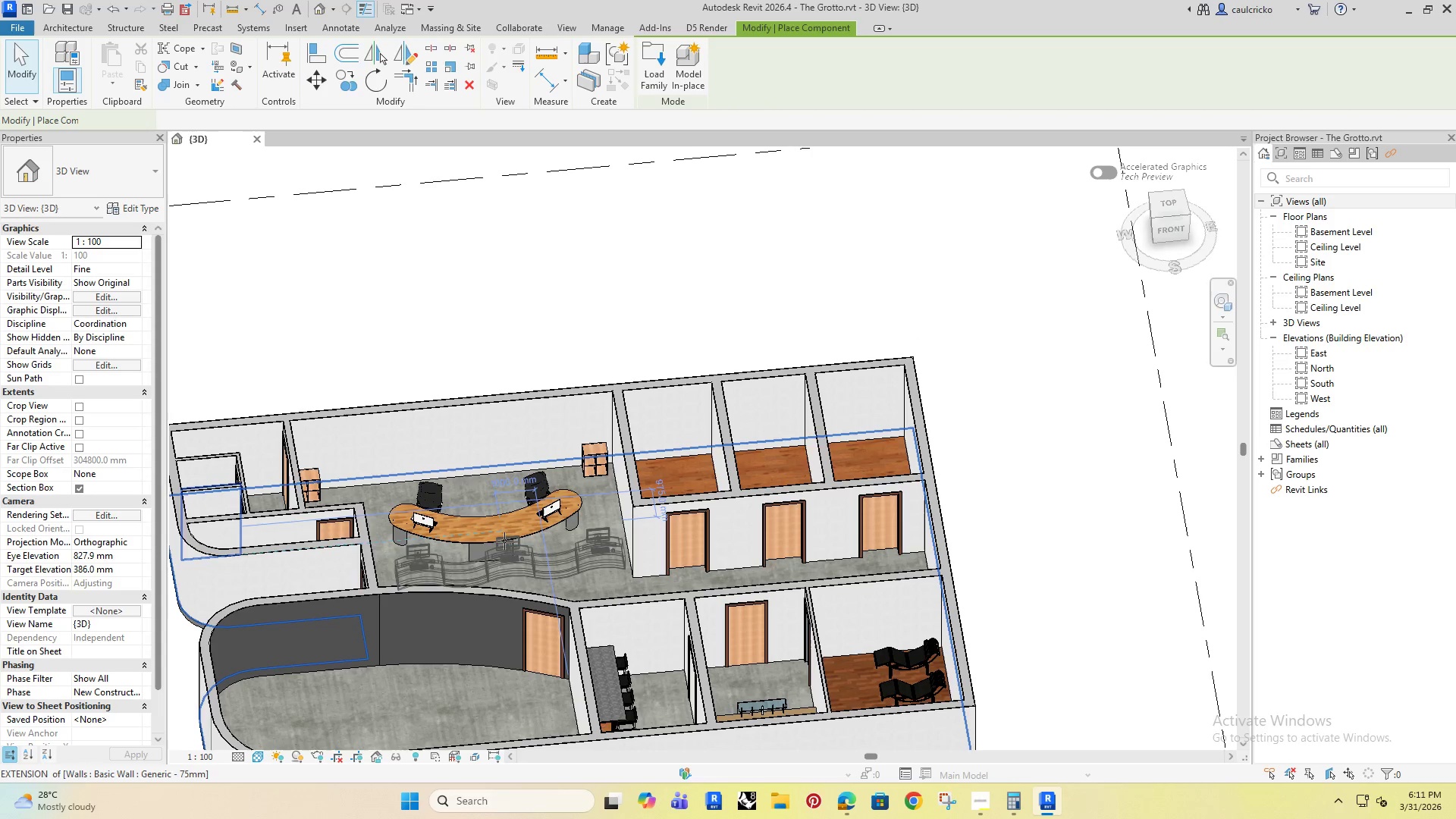 
left_click([510, 552])
 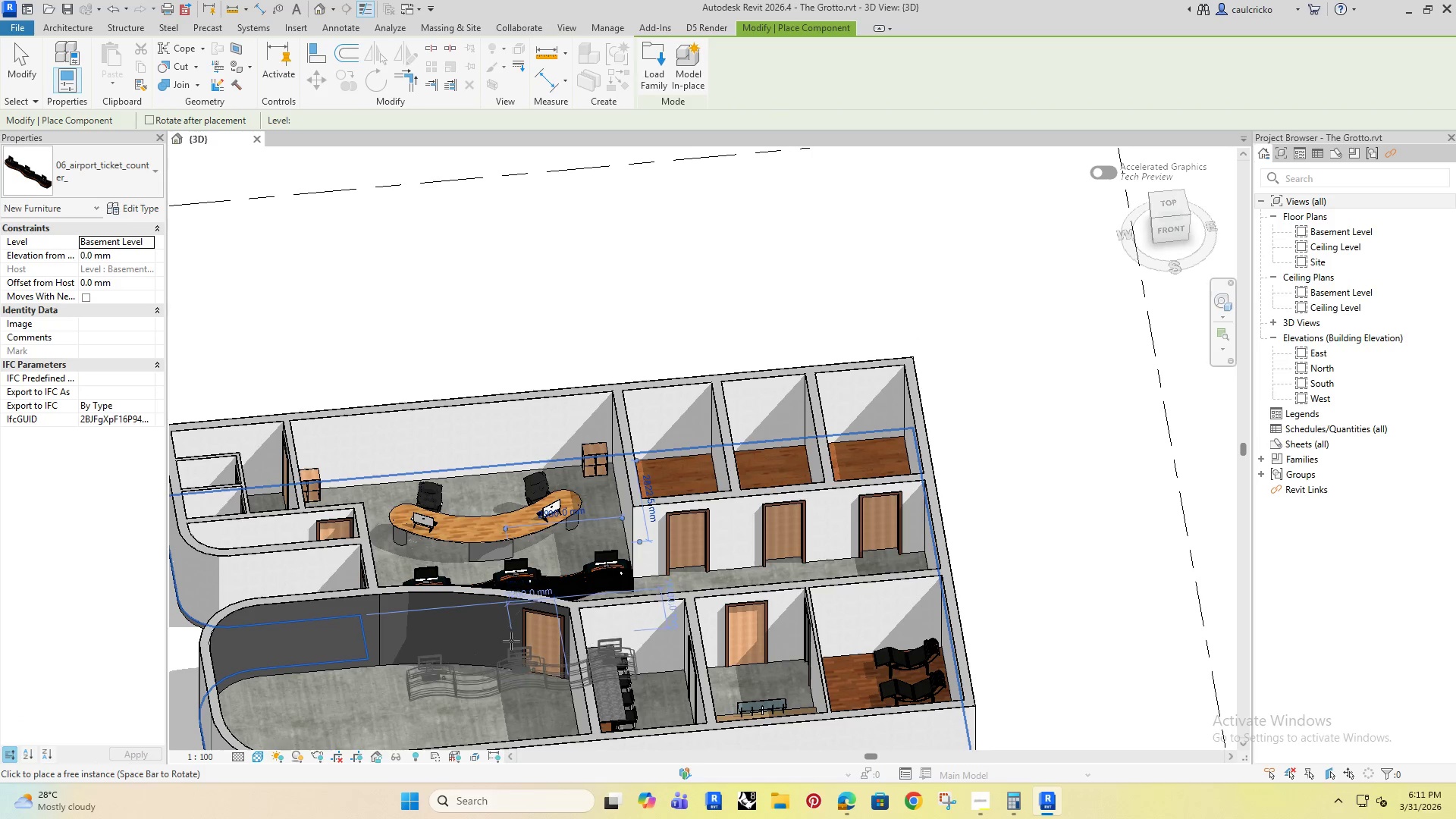 
key(Escape)
 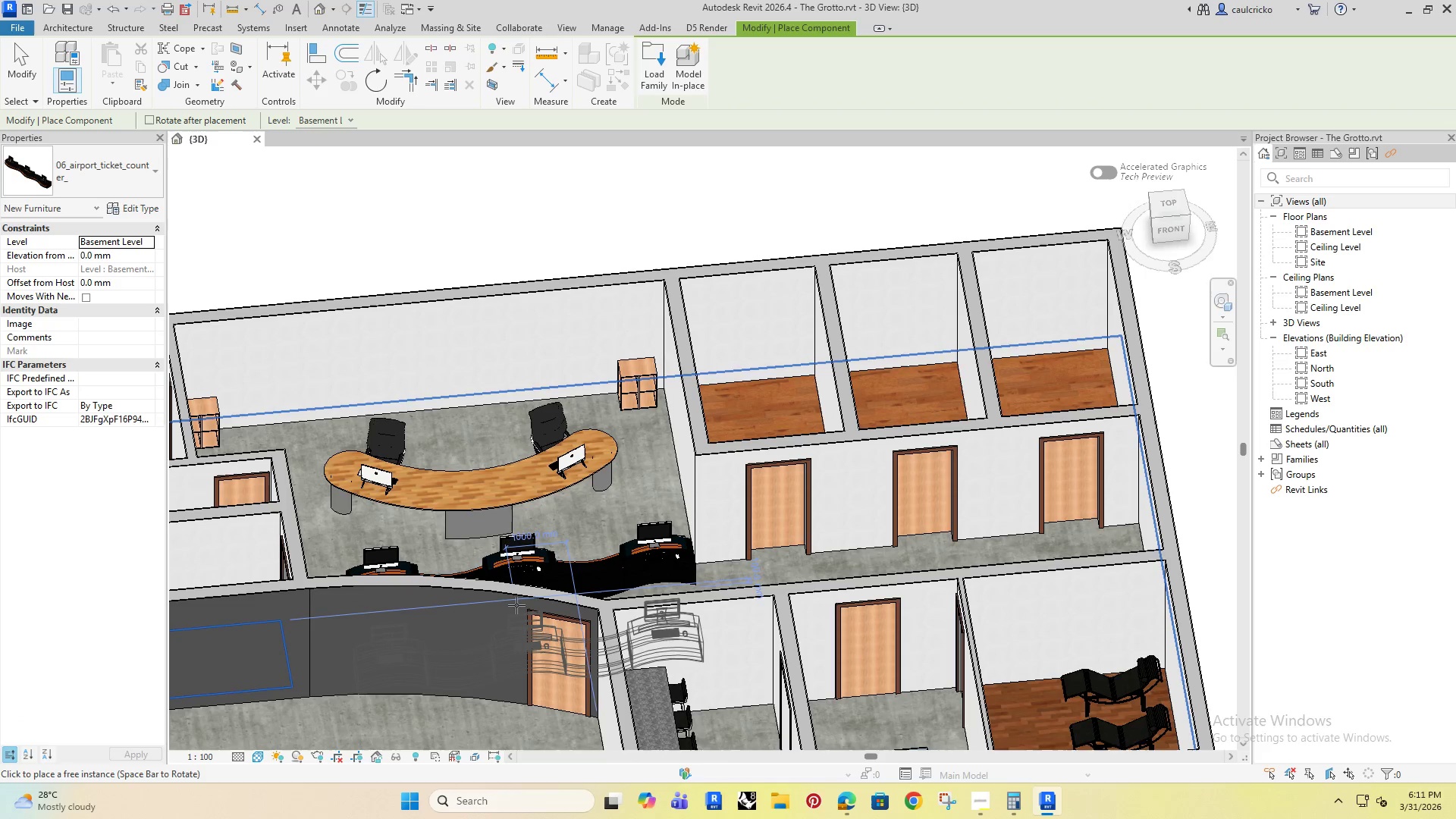 
key(Escape)
 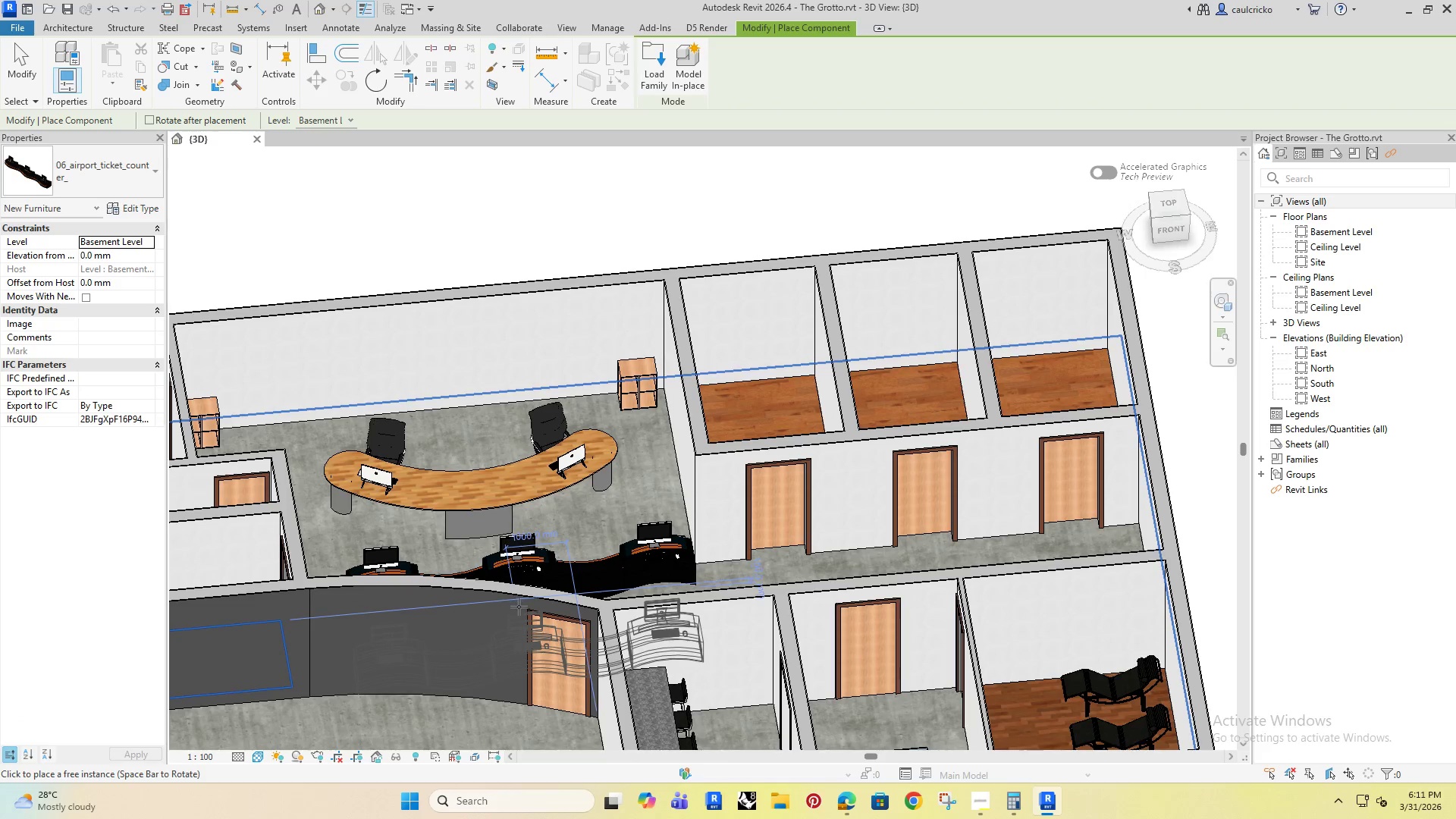 
scroll: coordinate [513, 605], scroll_direction: up, amount: 3.0
 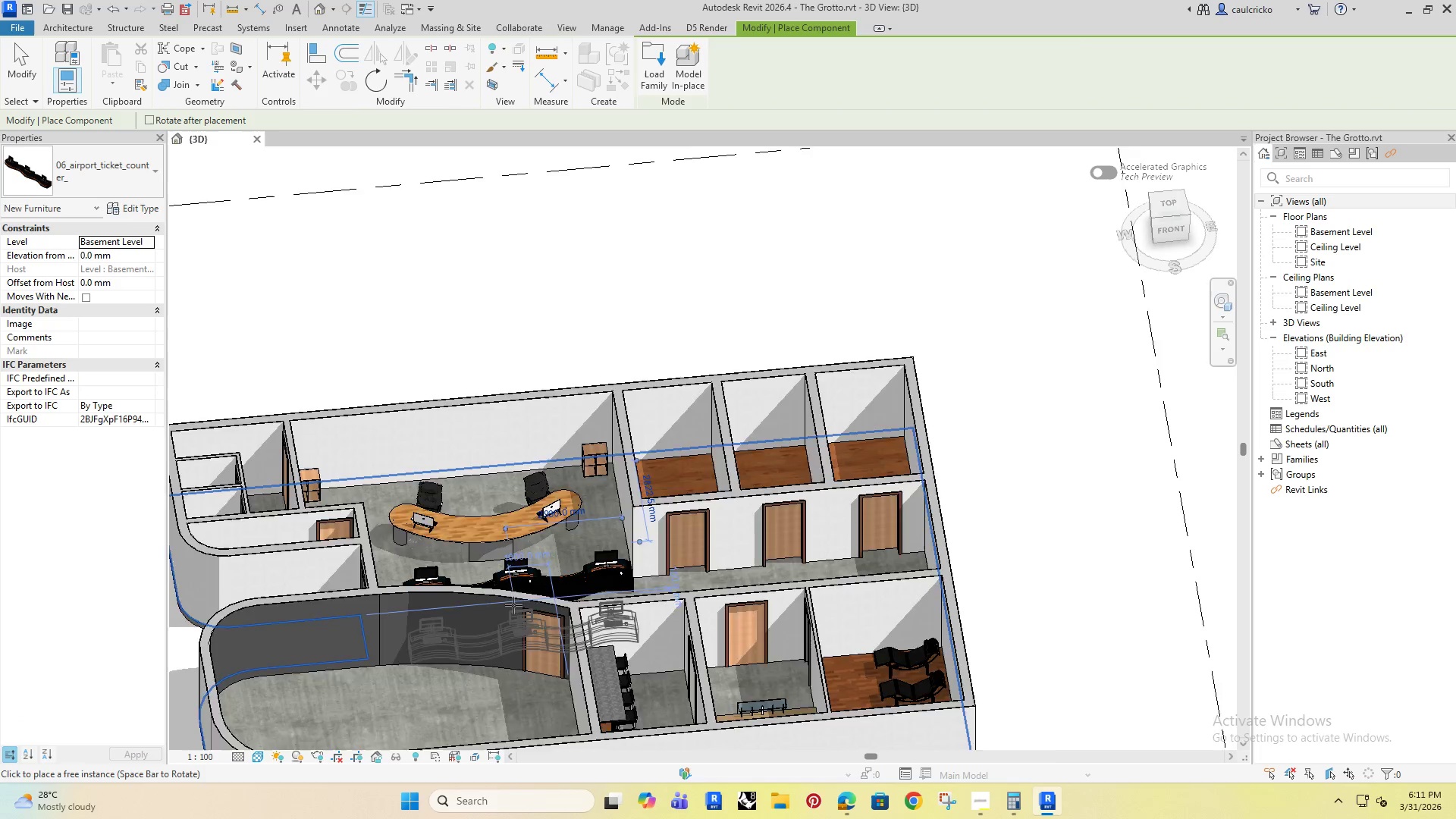 
key(Escape)
 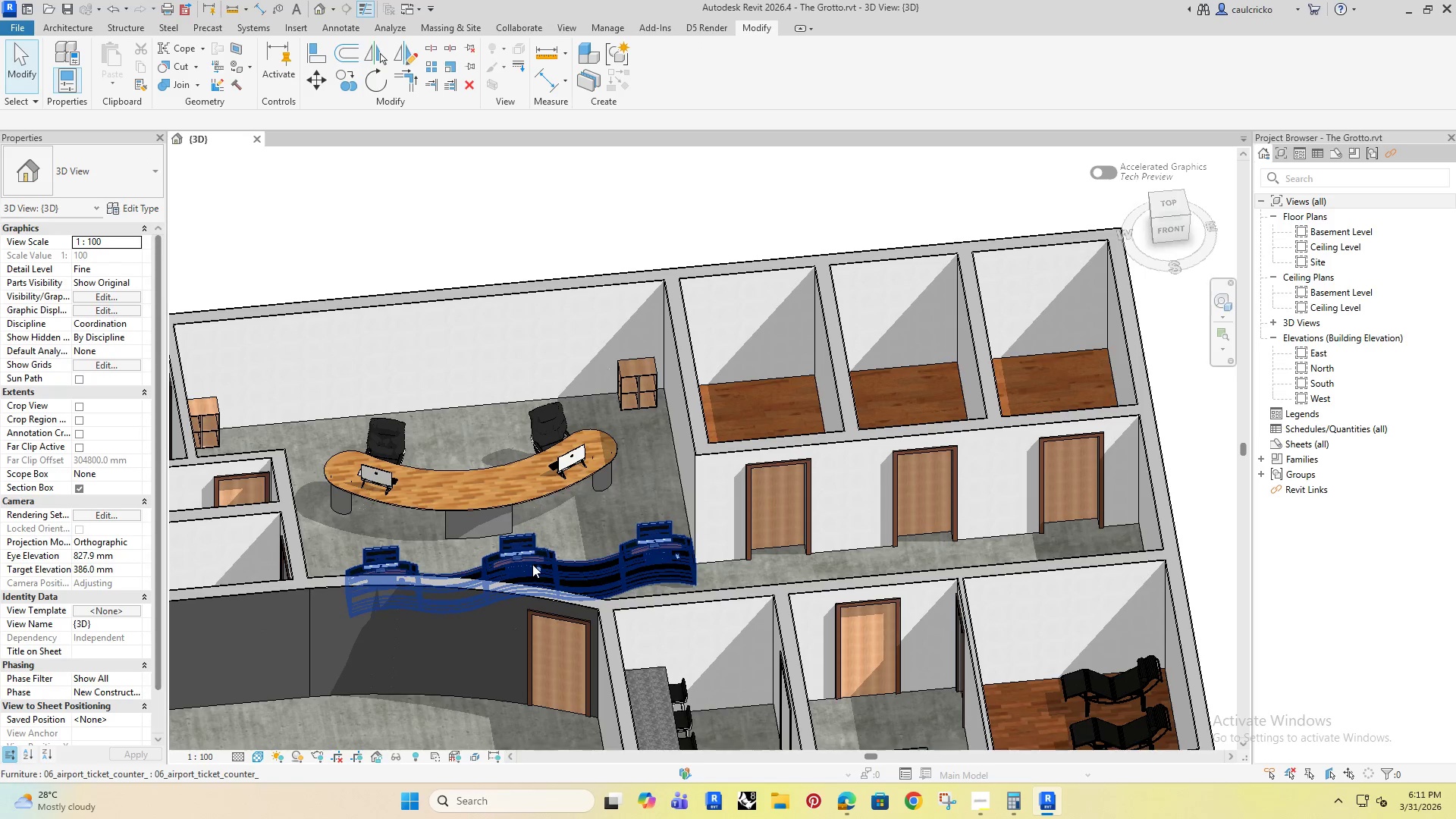 
hold_key(key=ShiftRight, duration=0.98)
 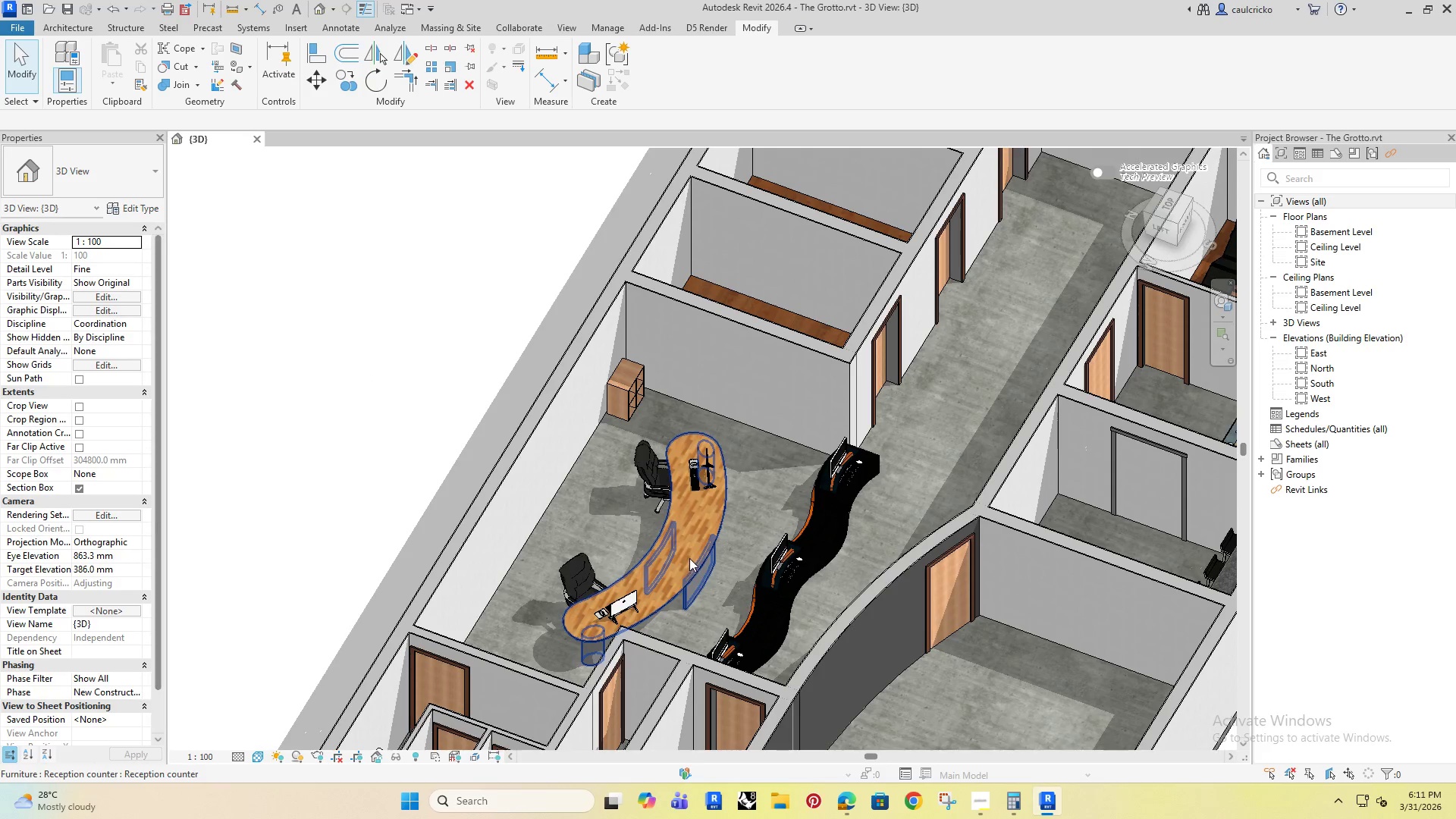 
left_click([689, 558])
 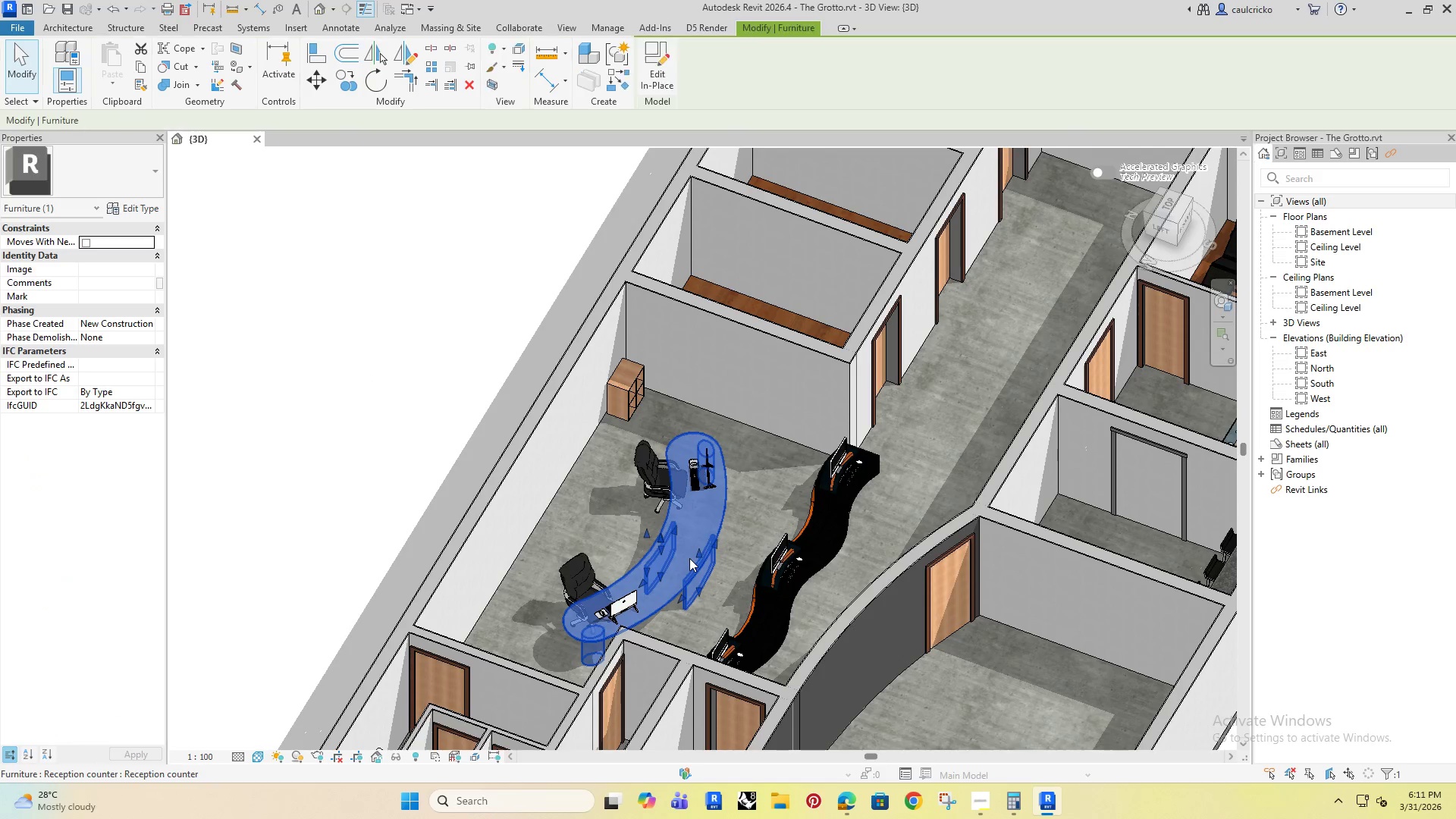 
key(Delete)
 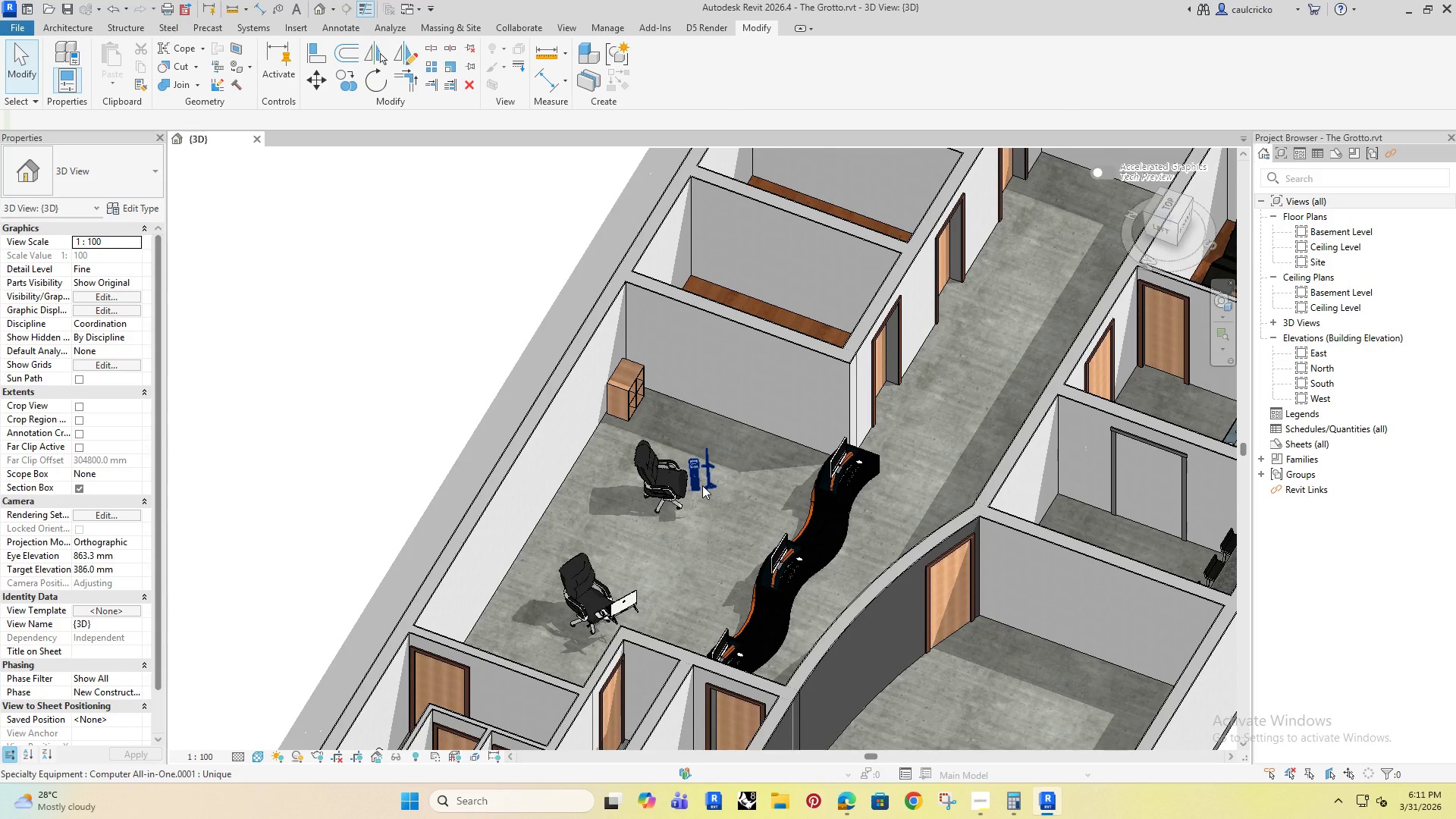 
left_click([702, 485])
 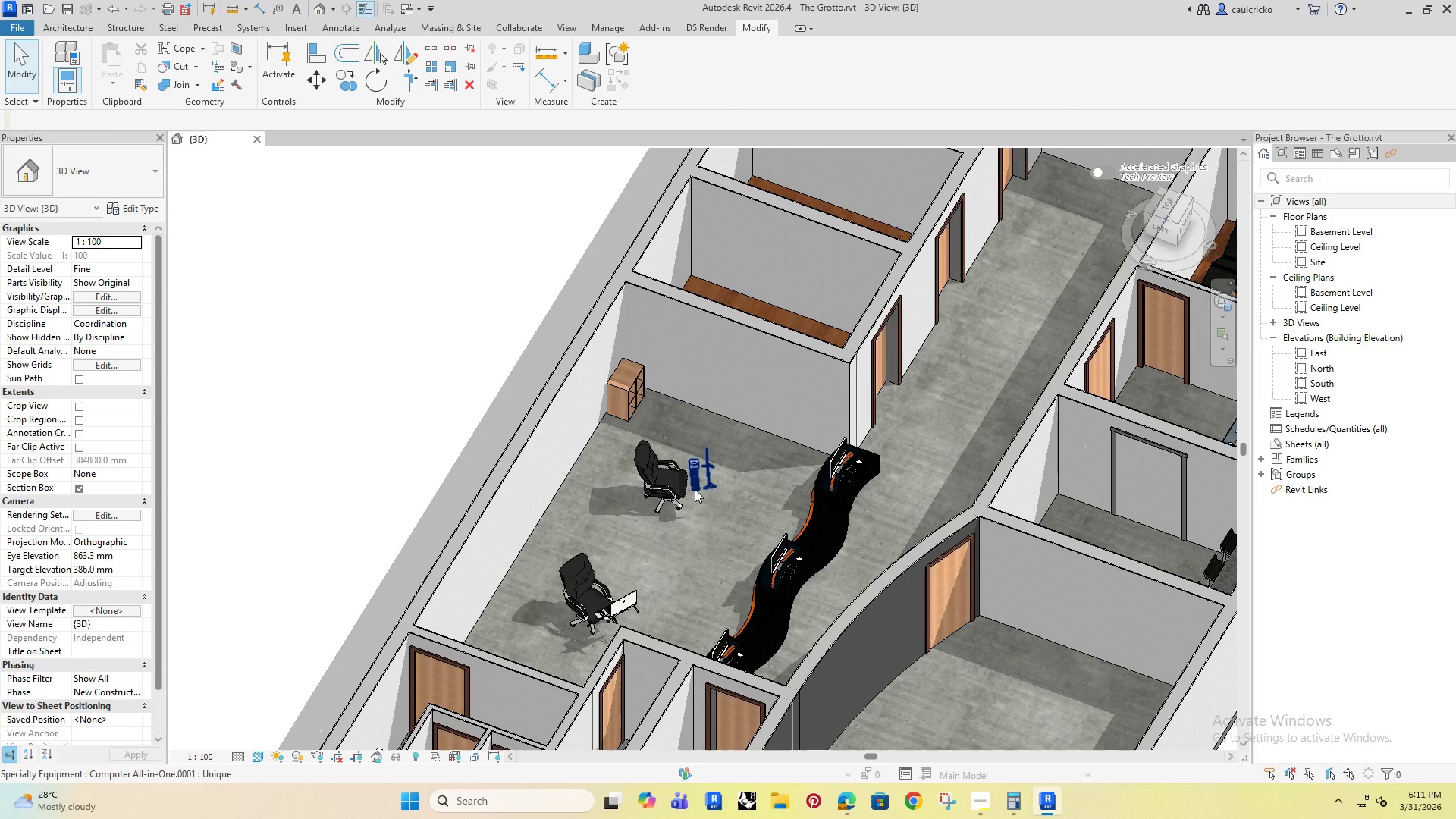 
key(Delete)
 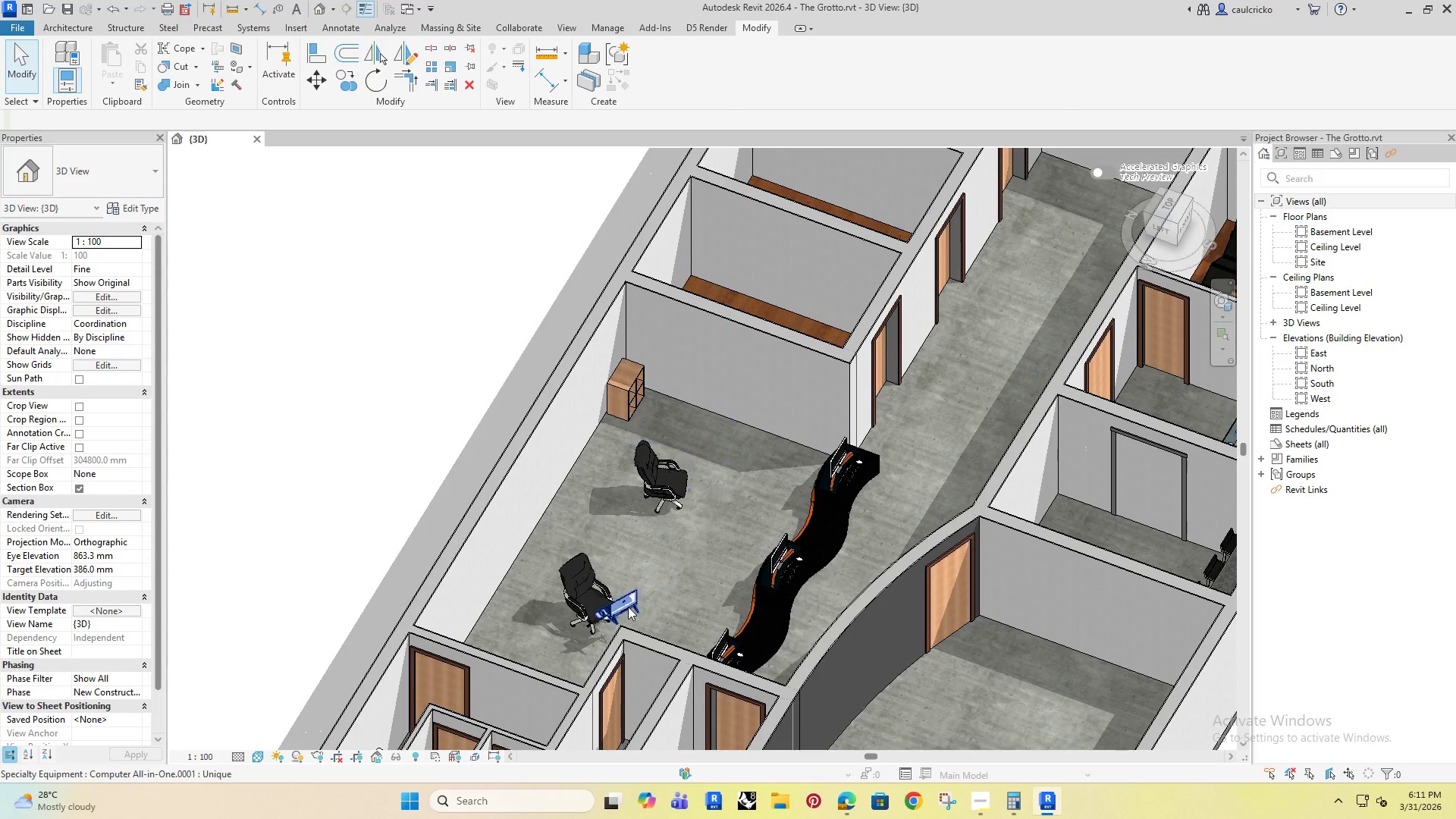 
left_click([626, 607])
 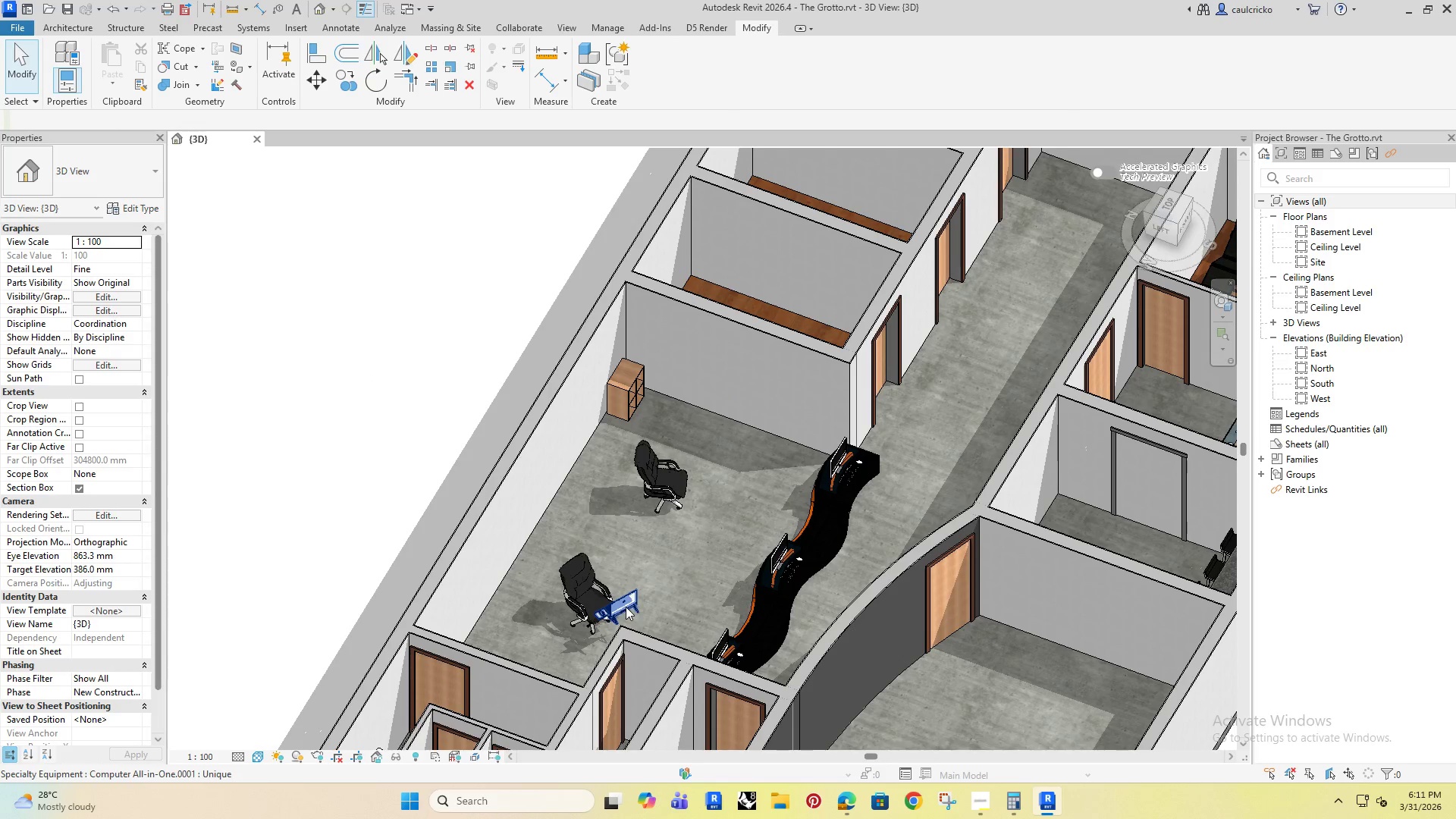 
key(Delete)
 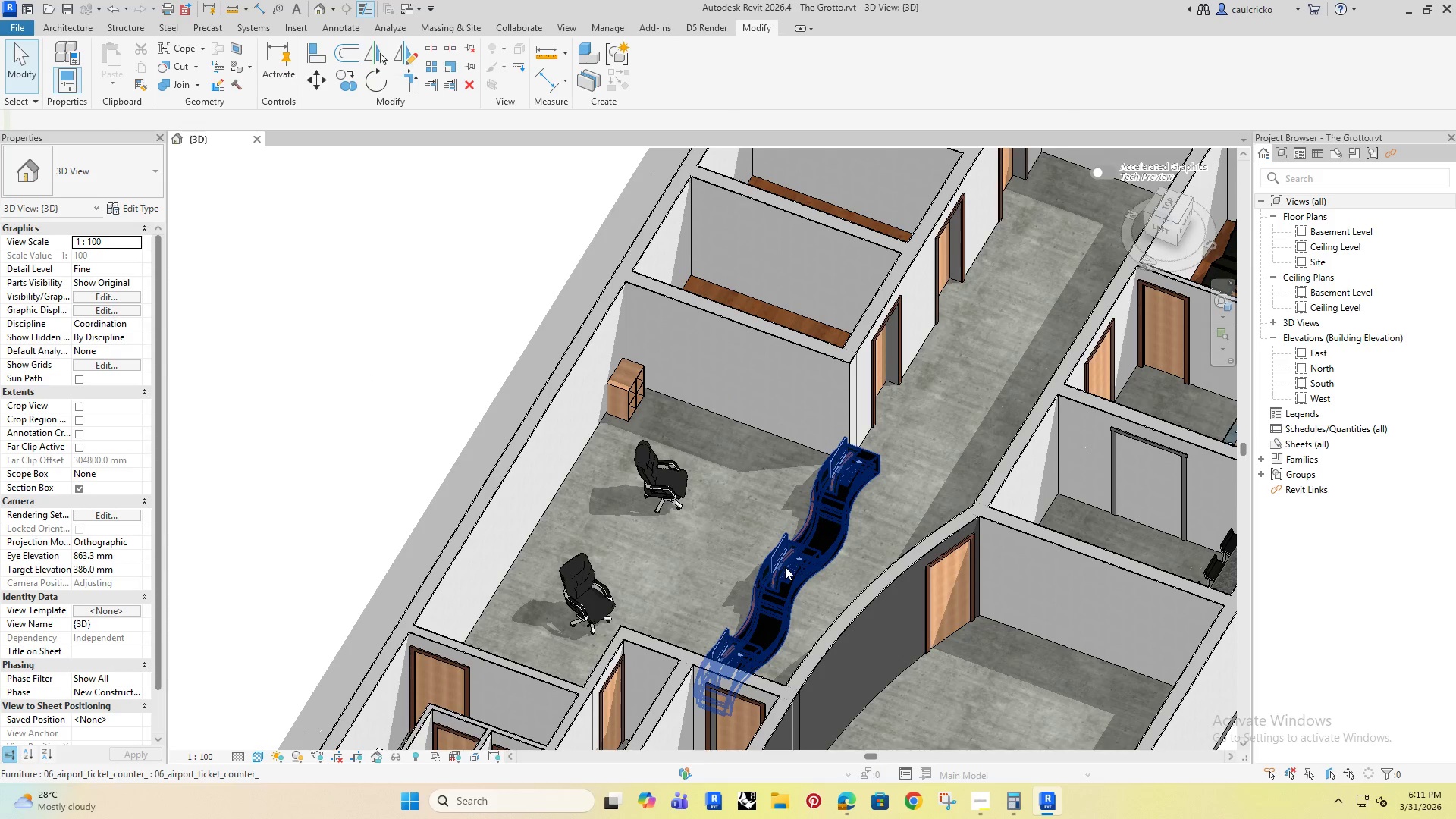 
left_click([785, 566])
 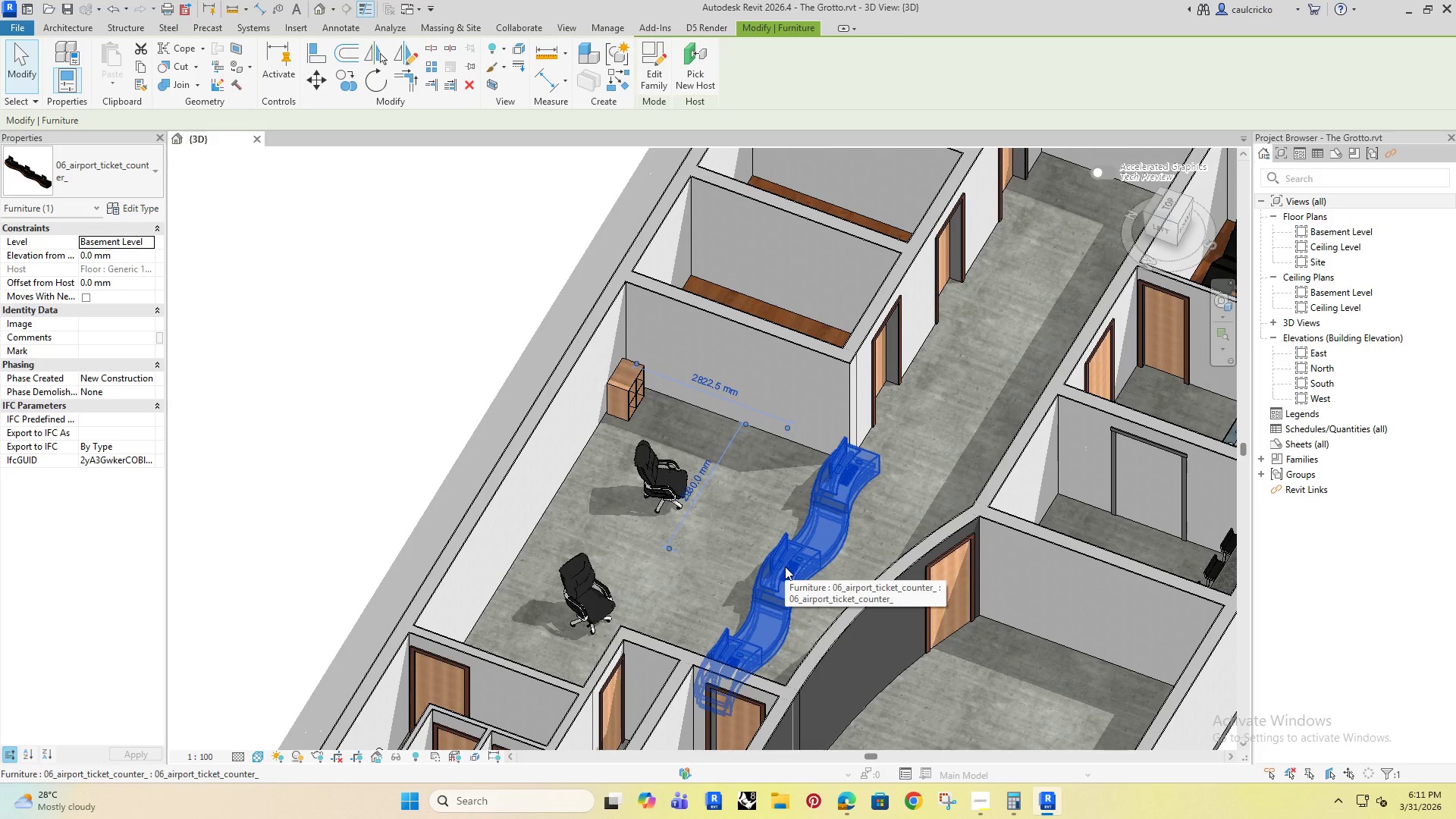 
type(rz)
 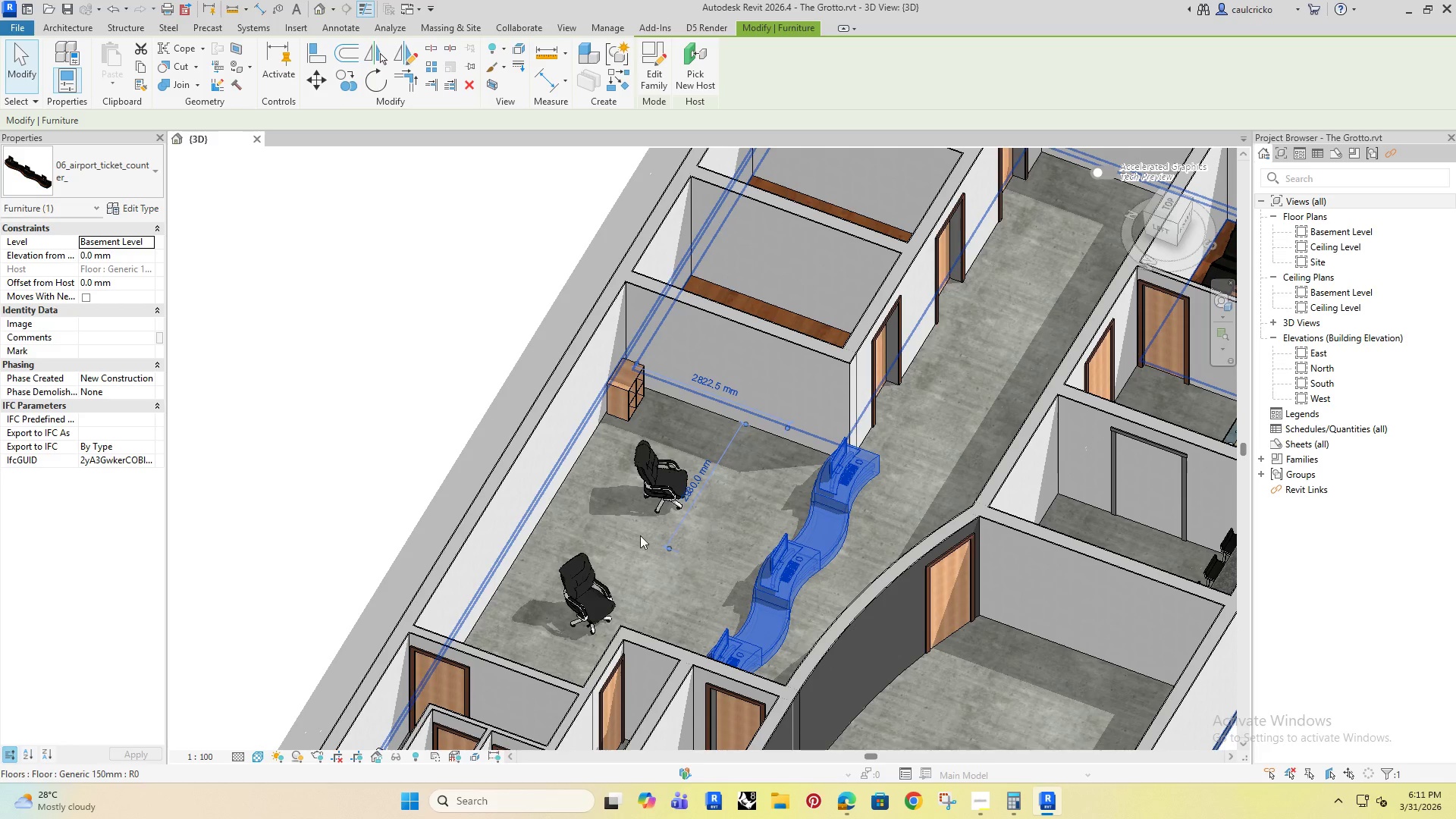 
left_click([440, 350])
 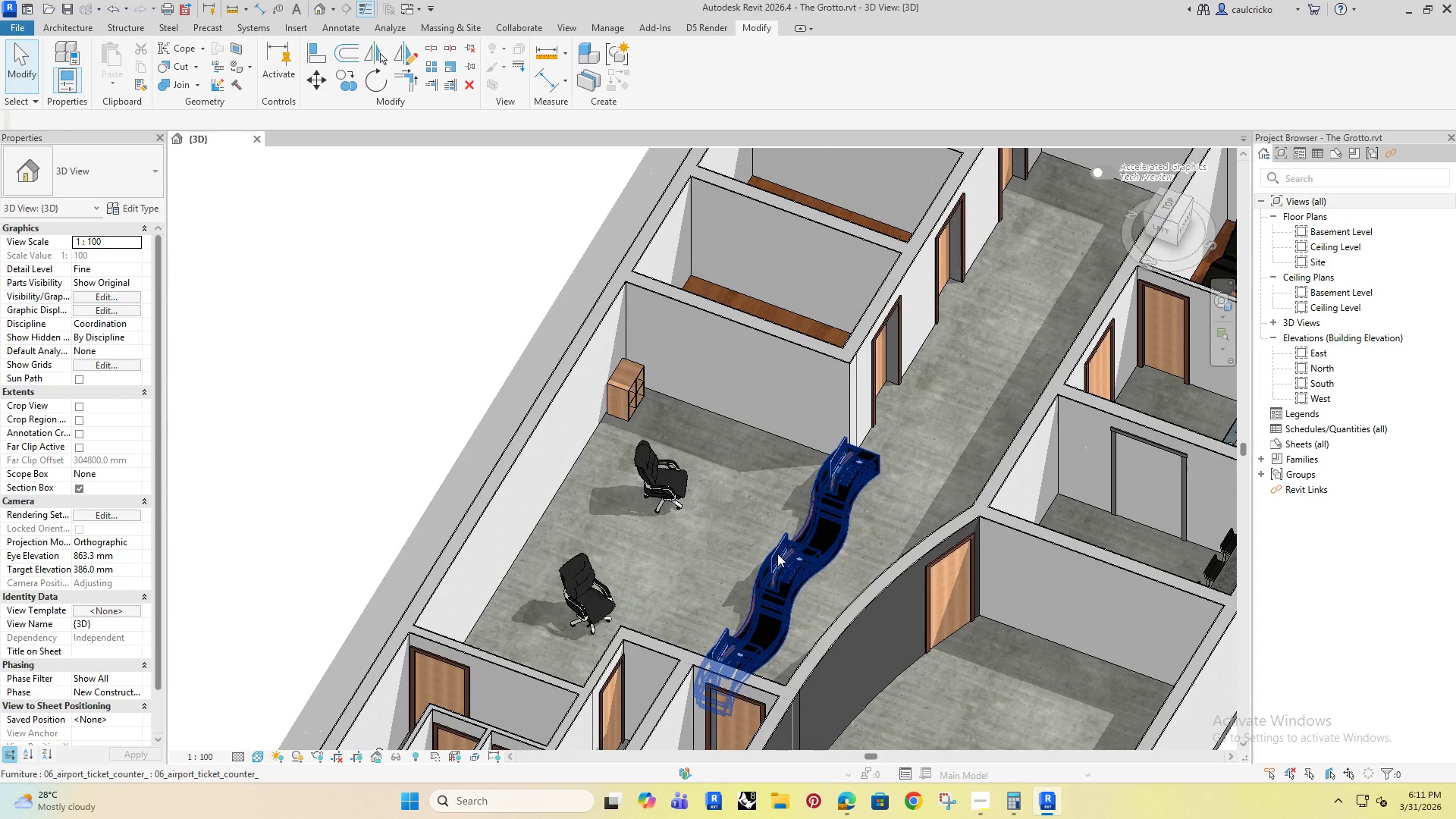 
left_click([777, 554])
 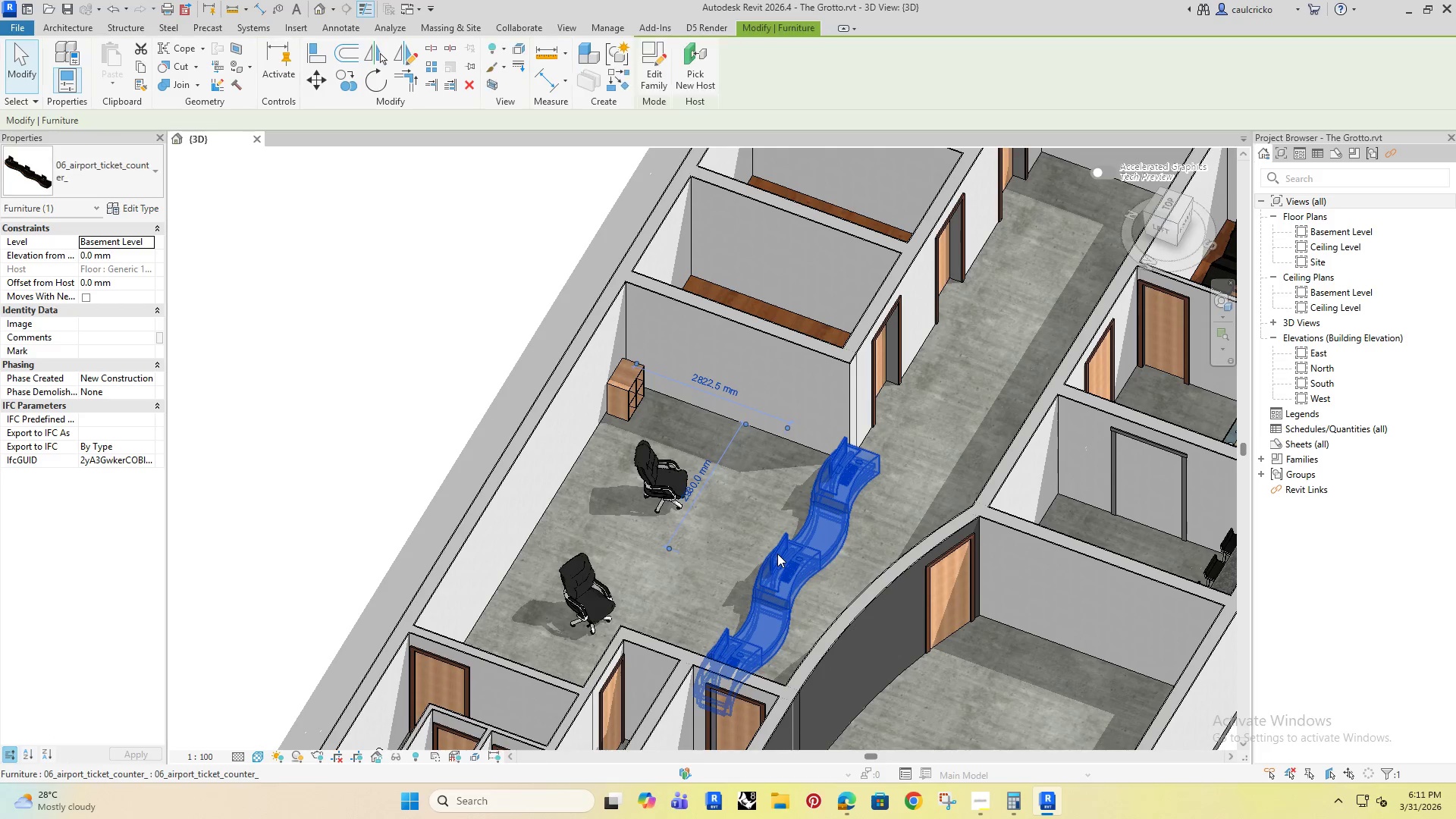 
type(ro)
 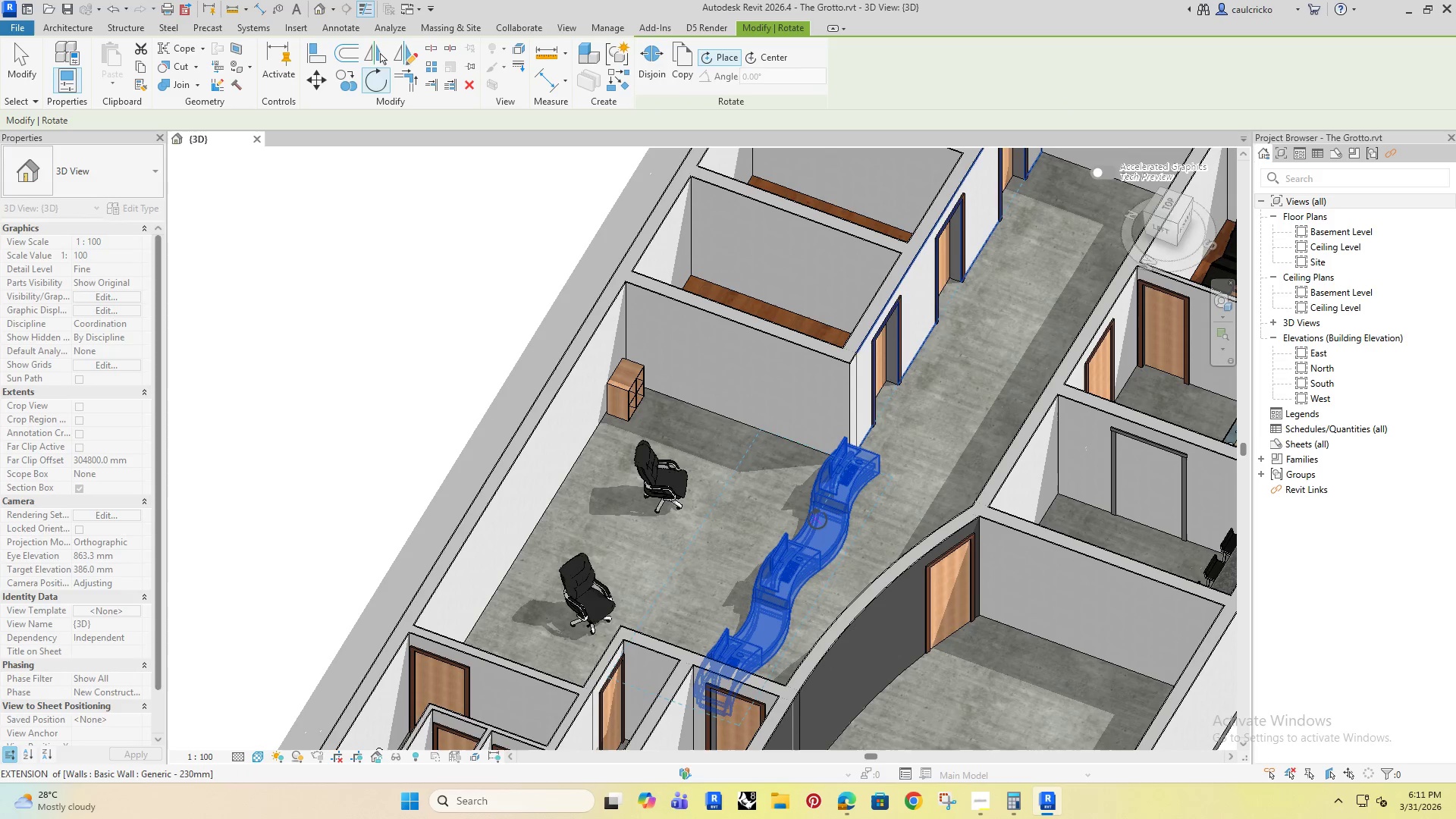 
left_click([817, 519])
 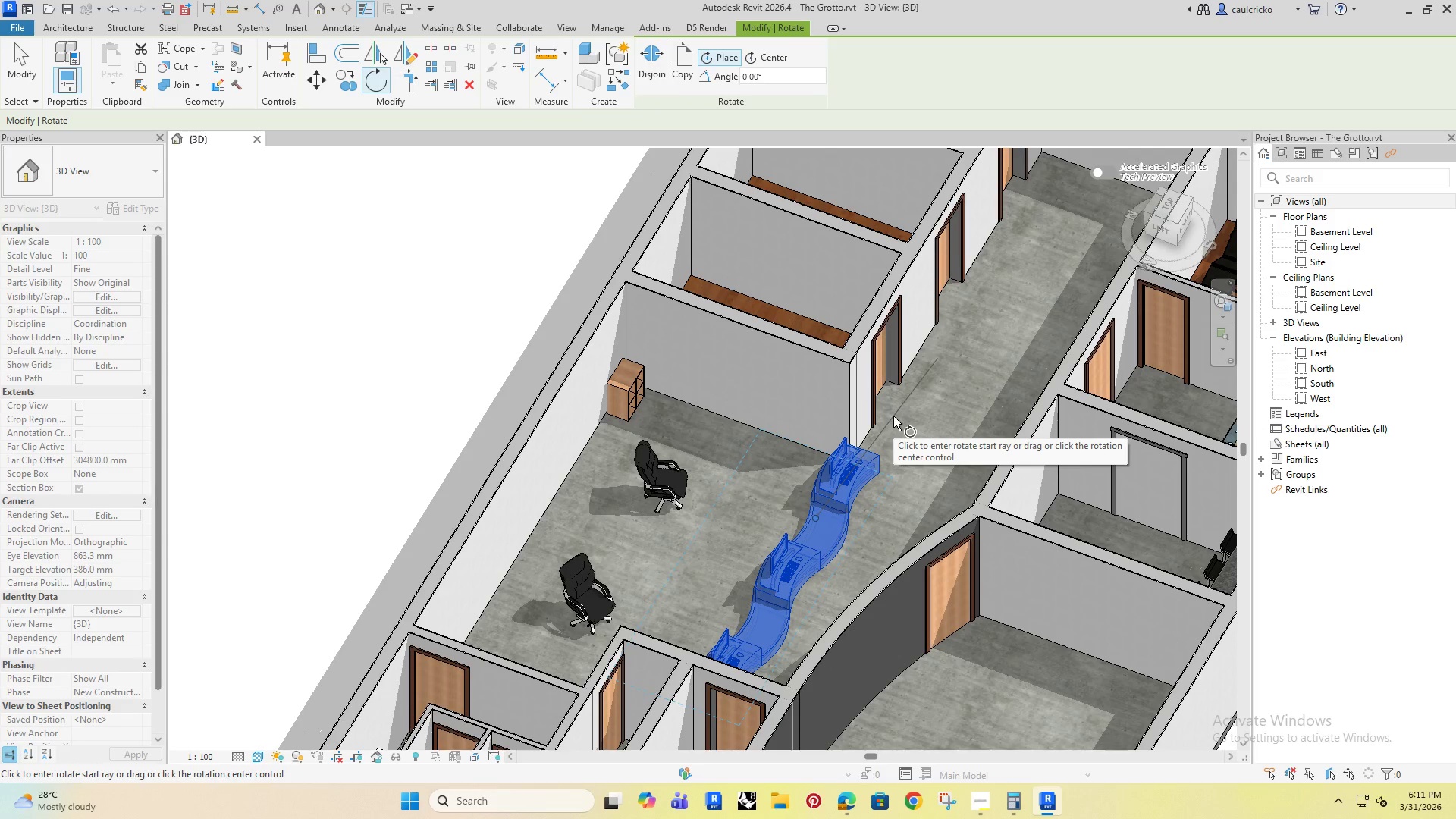 
type(180)
 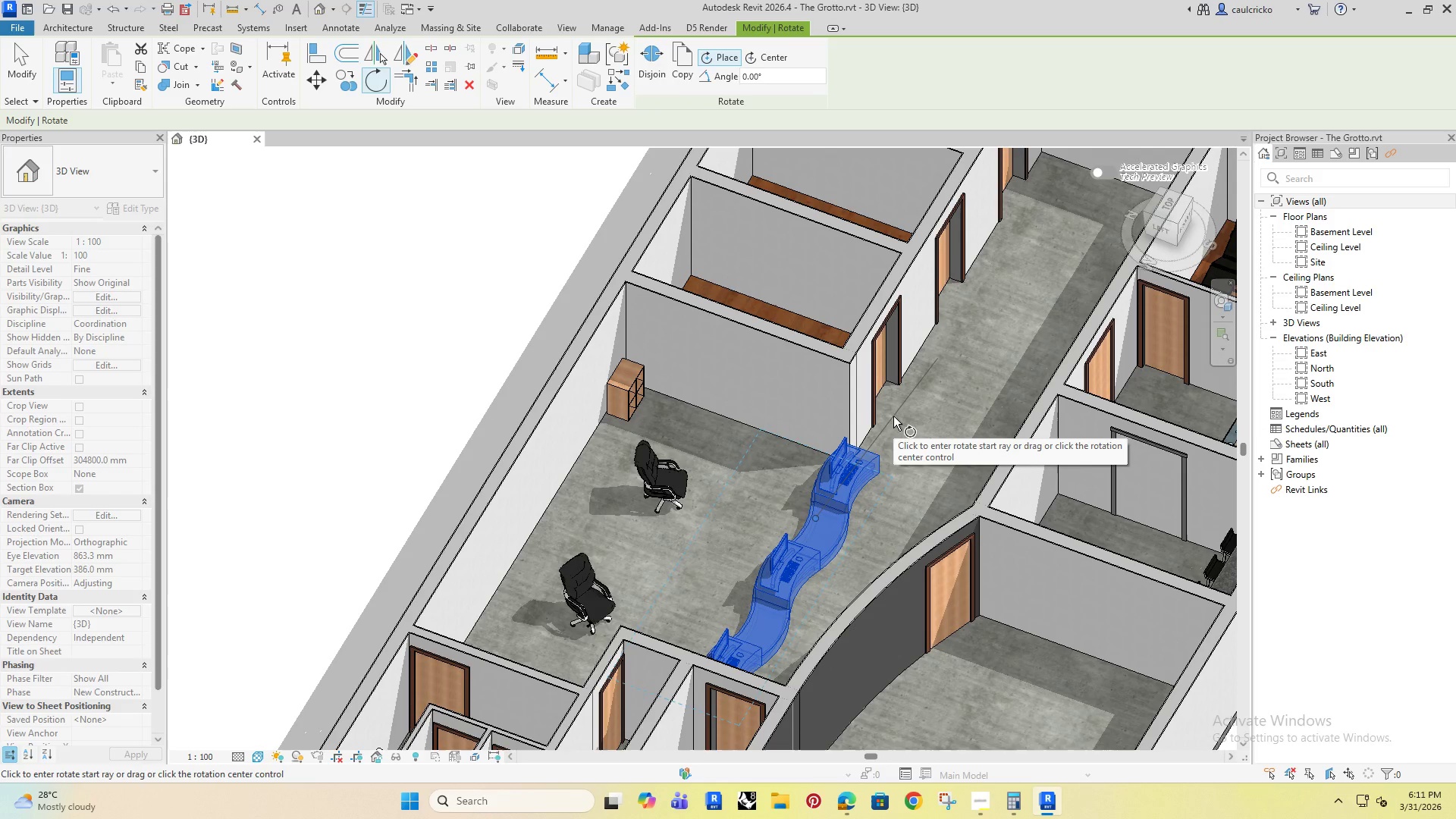 
left_click([893, 416])
 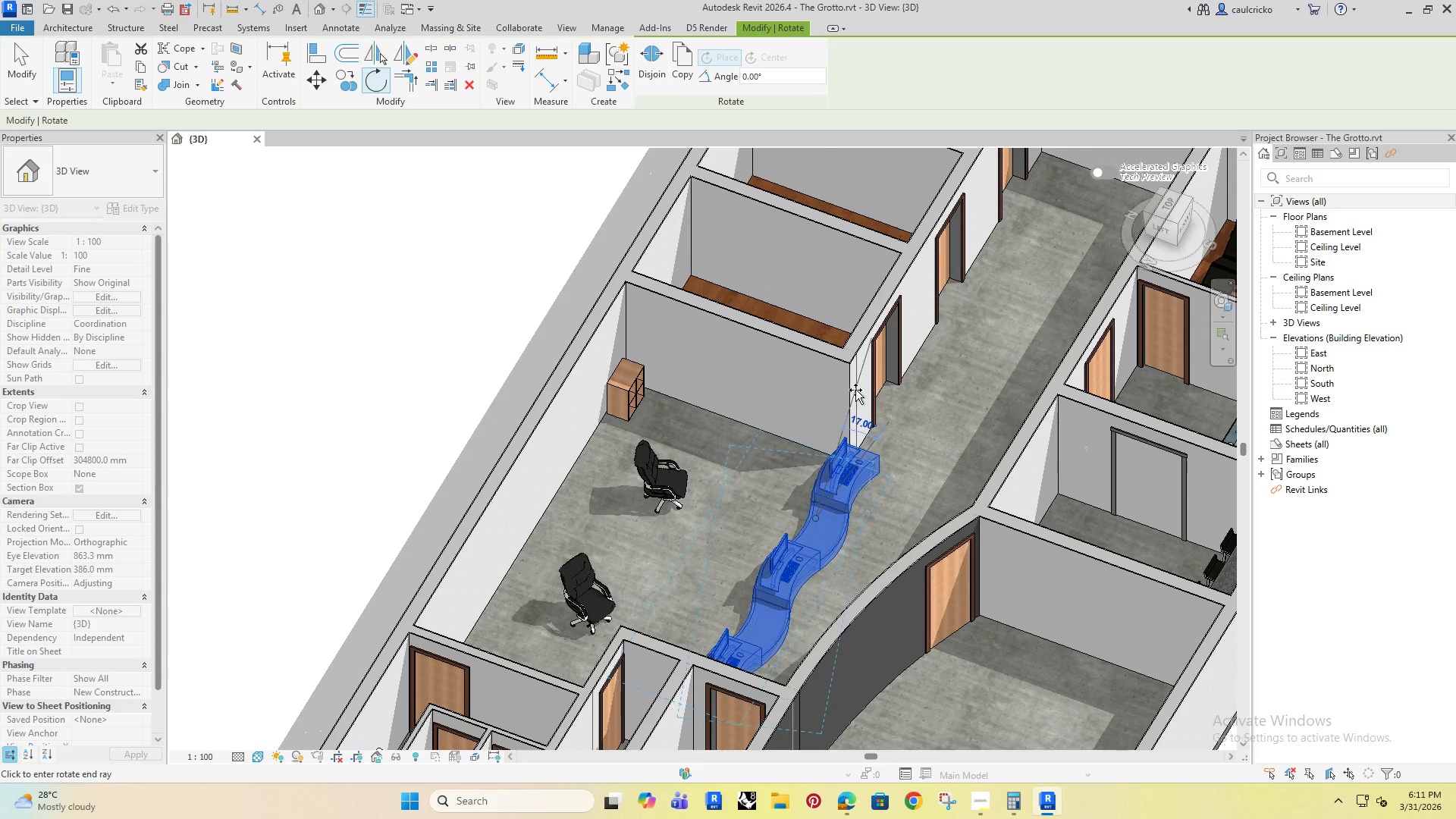 
type(180)
 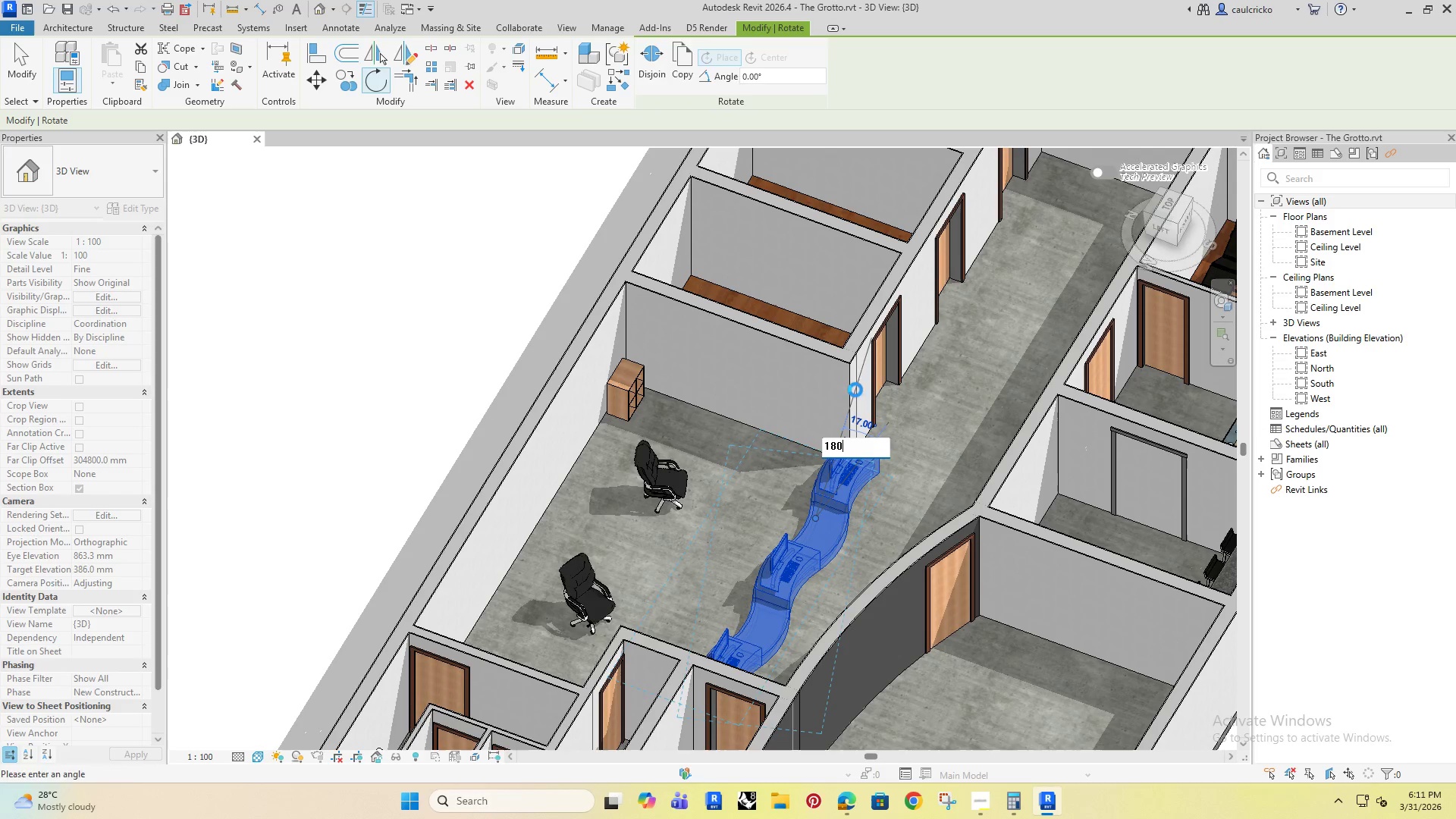 
key(Enter)
 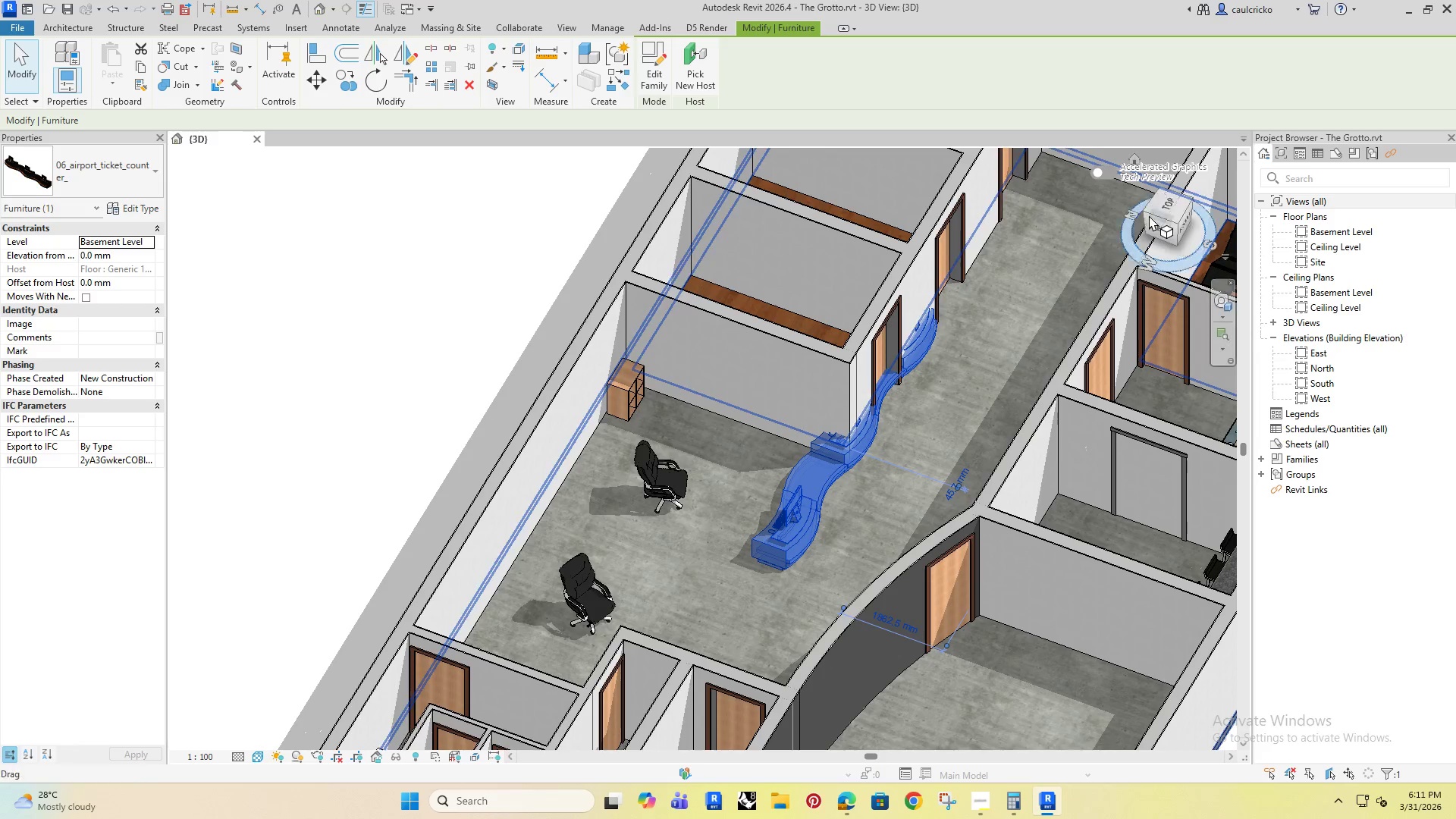 
left_click([1169, 203])
 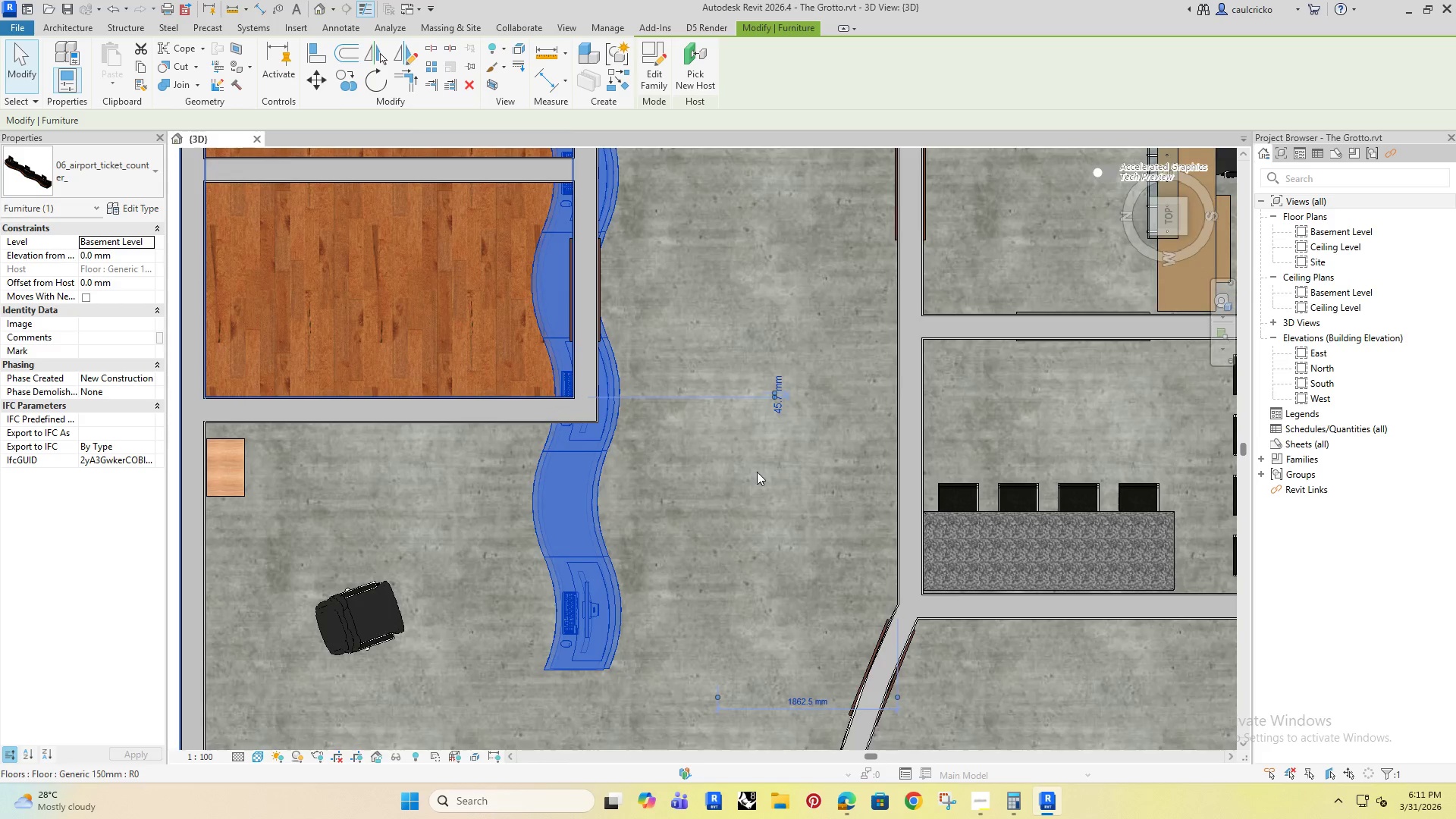 
scroll: coordinate [597, 450], scroll_direction: down, amount: 8.0
 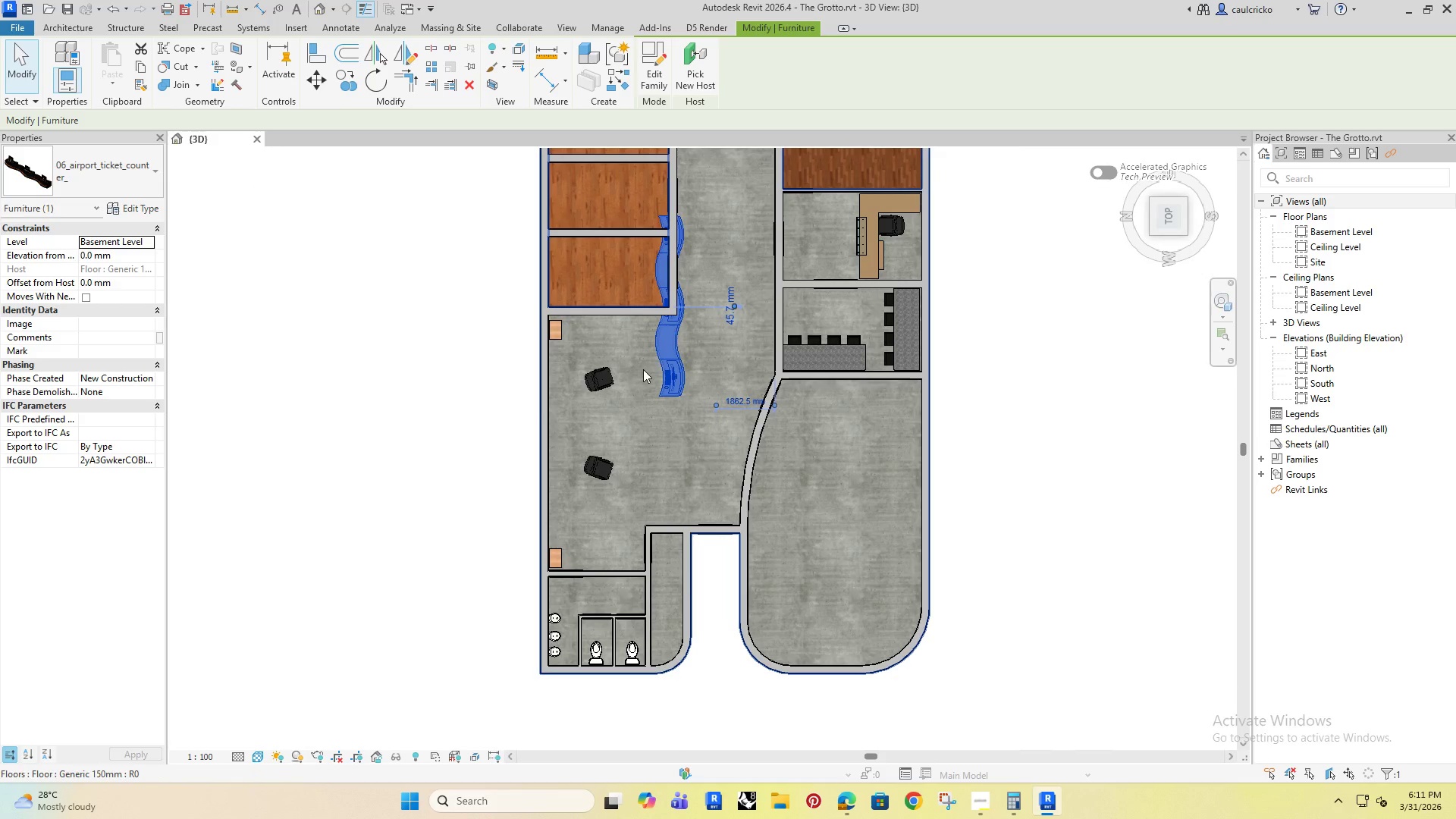 
scroll: coordinate [662, 366], scroll_direction: up, amount: 2.0
 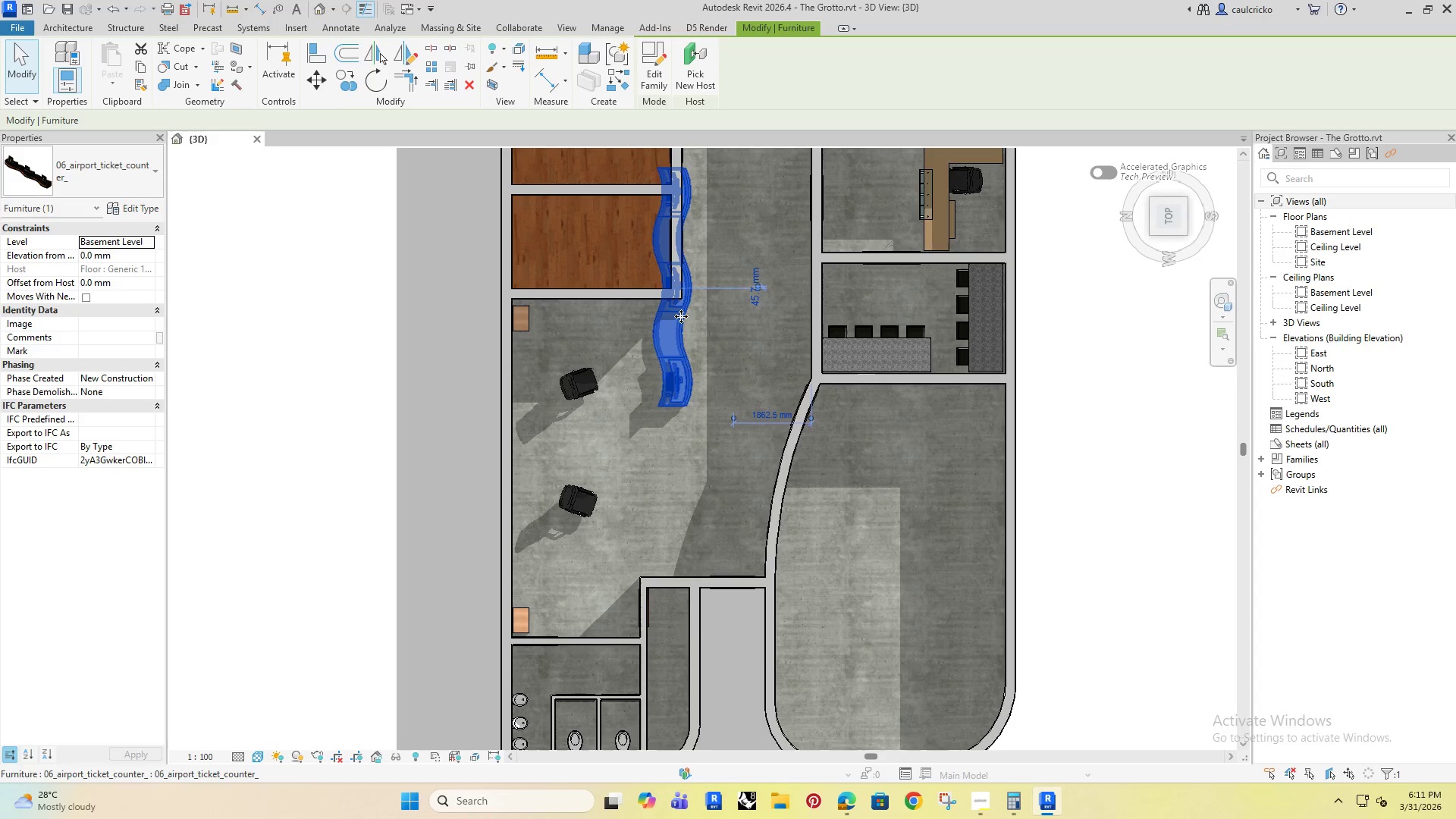 
left_click_drag(start_coordinate=[681, 316], to_coordinate=[630, 478])
 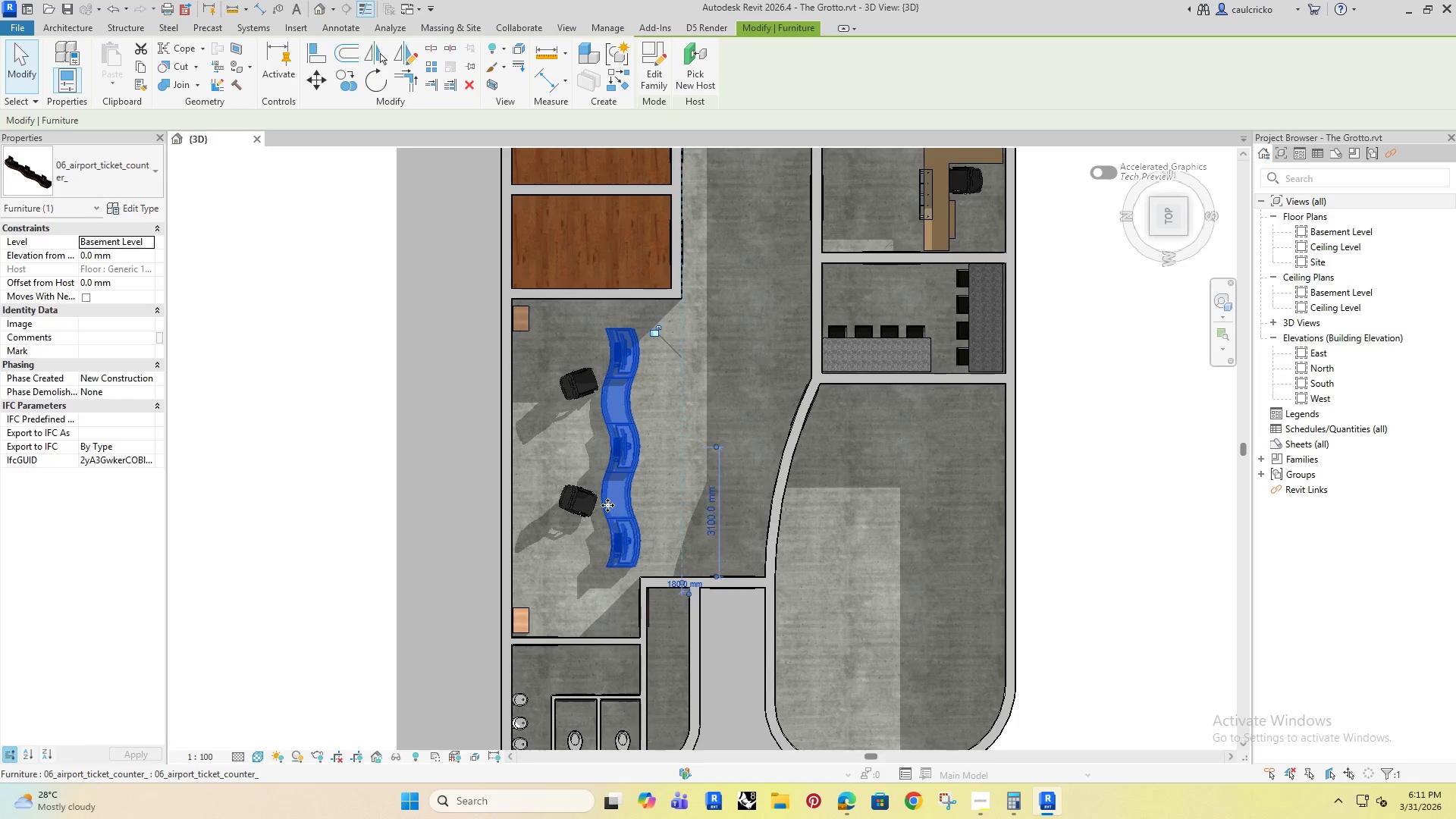 
scroll: coordinate [584, 500], scroll_direction: up, amount: 4.0
 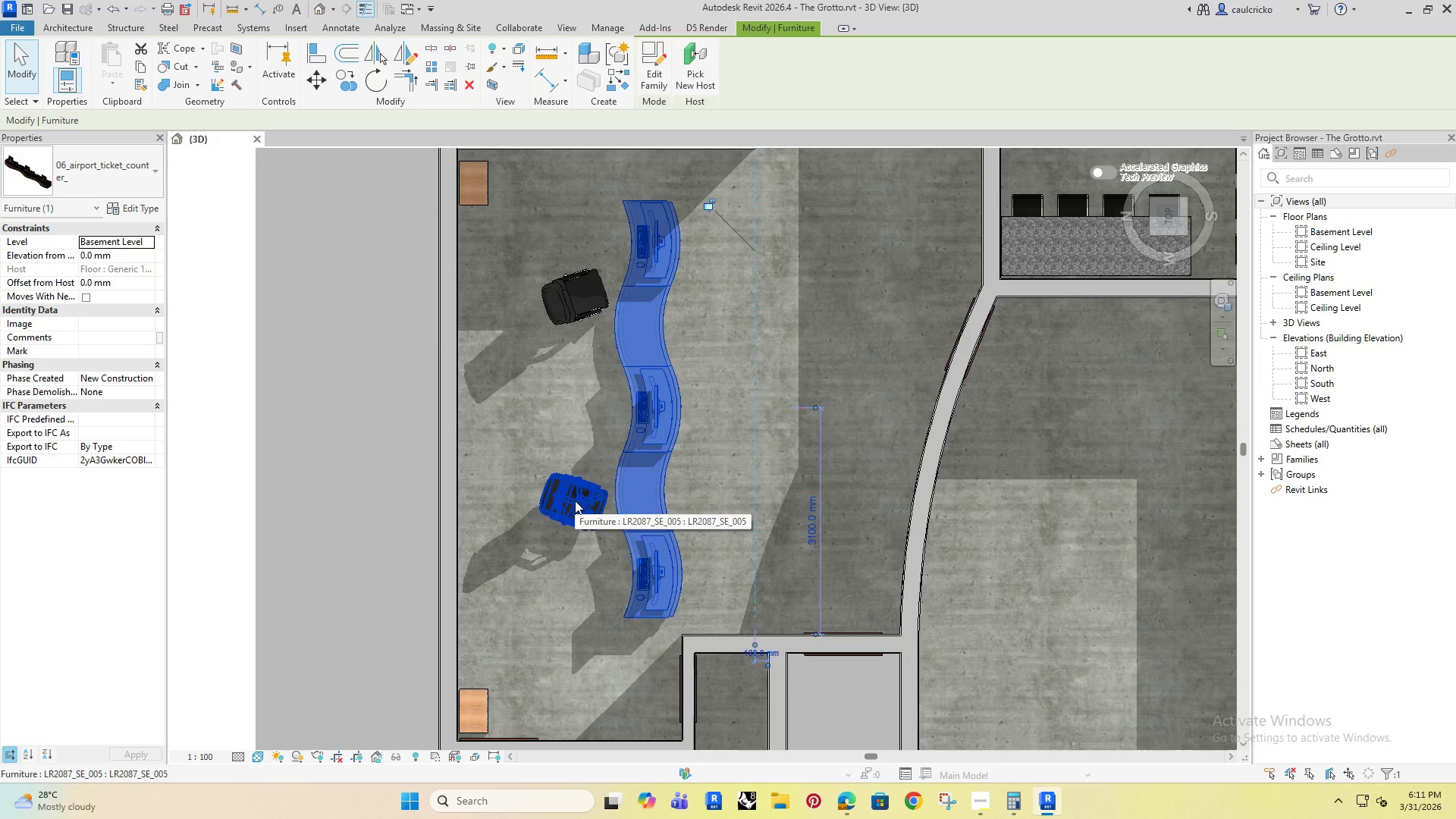 
left_click_drag(start_coordinate=[575, 500], to_coordinate=[591, 559])
 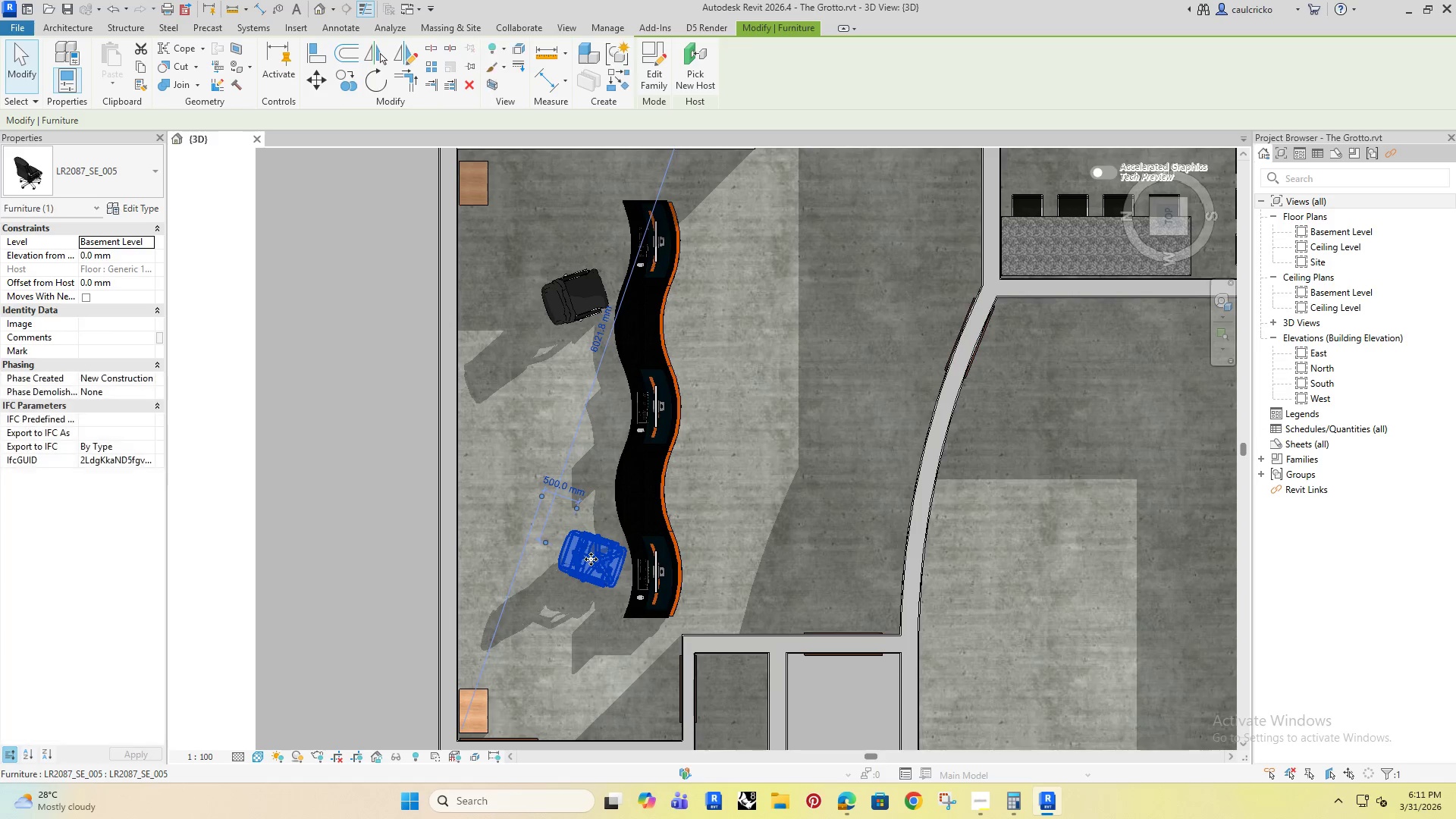 
type(rp)
 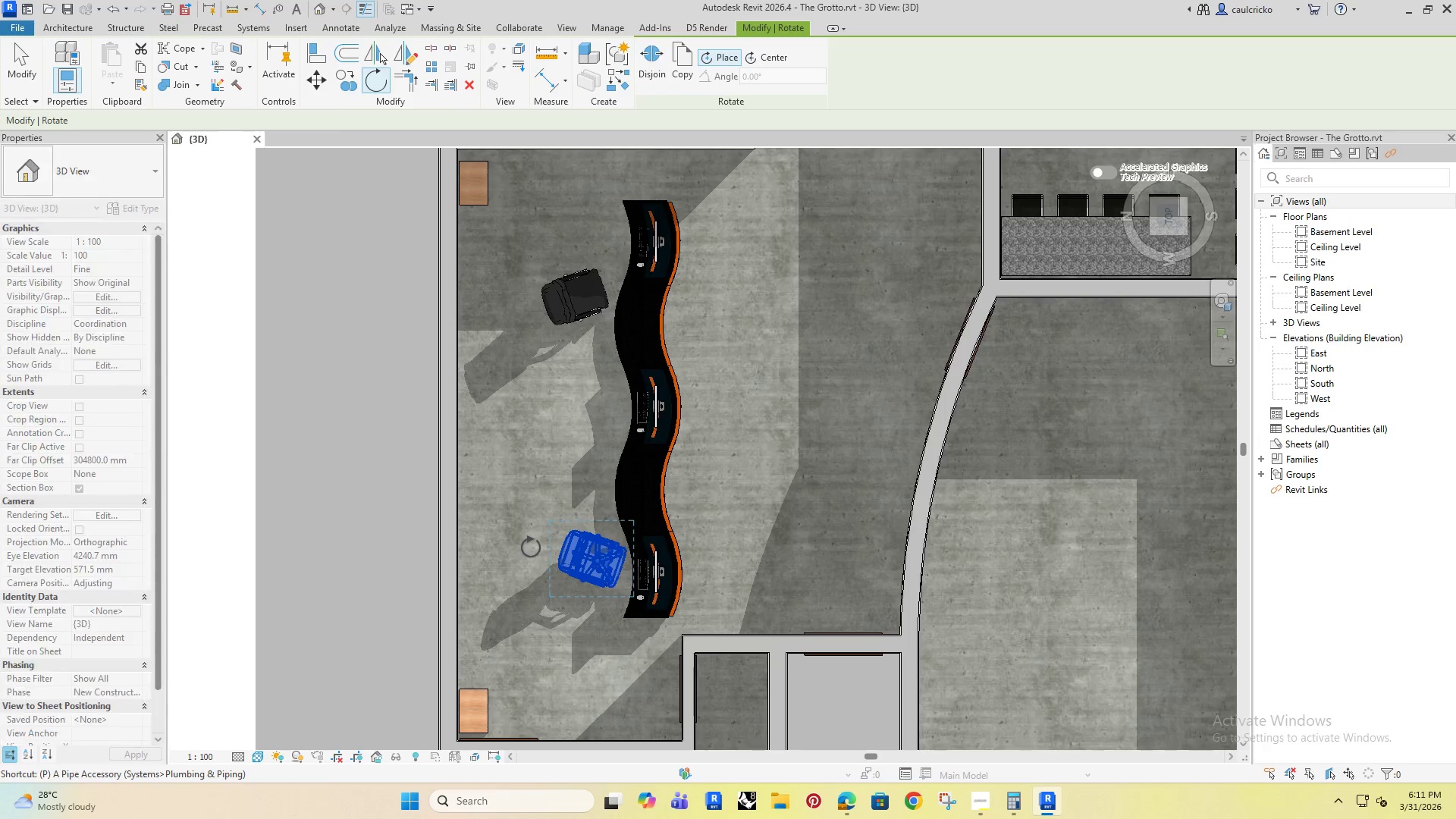 
hold_key(key=O, duration=14.16)
 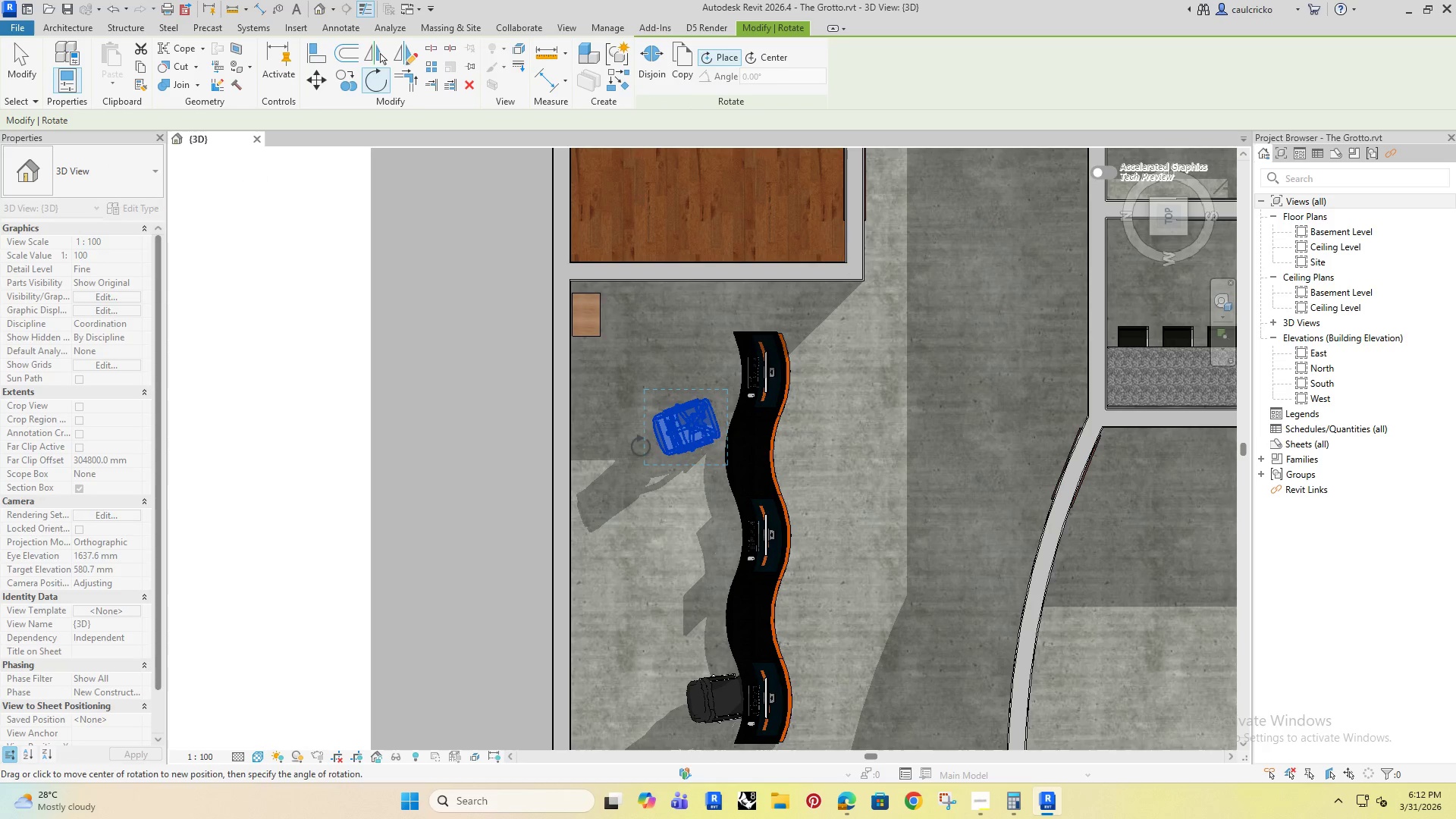 
left_click([511, 541])
 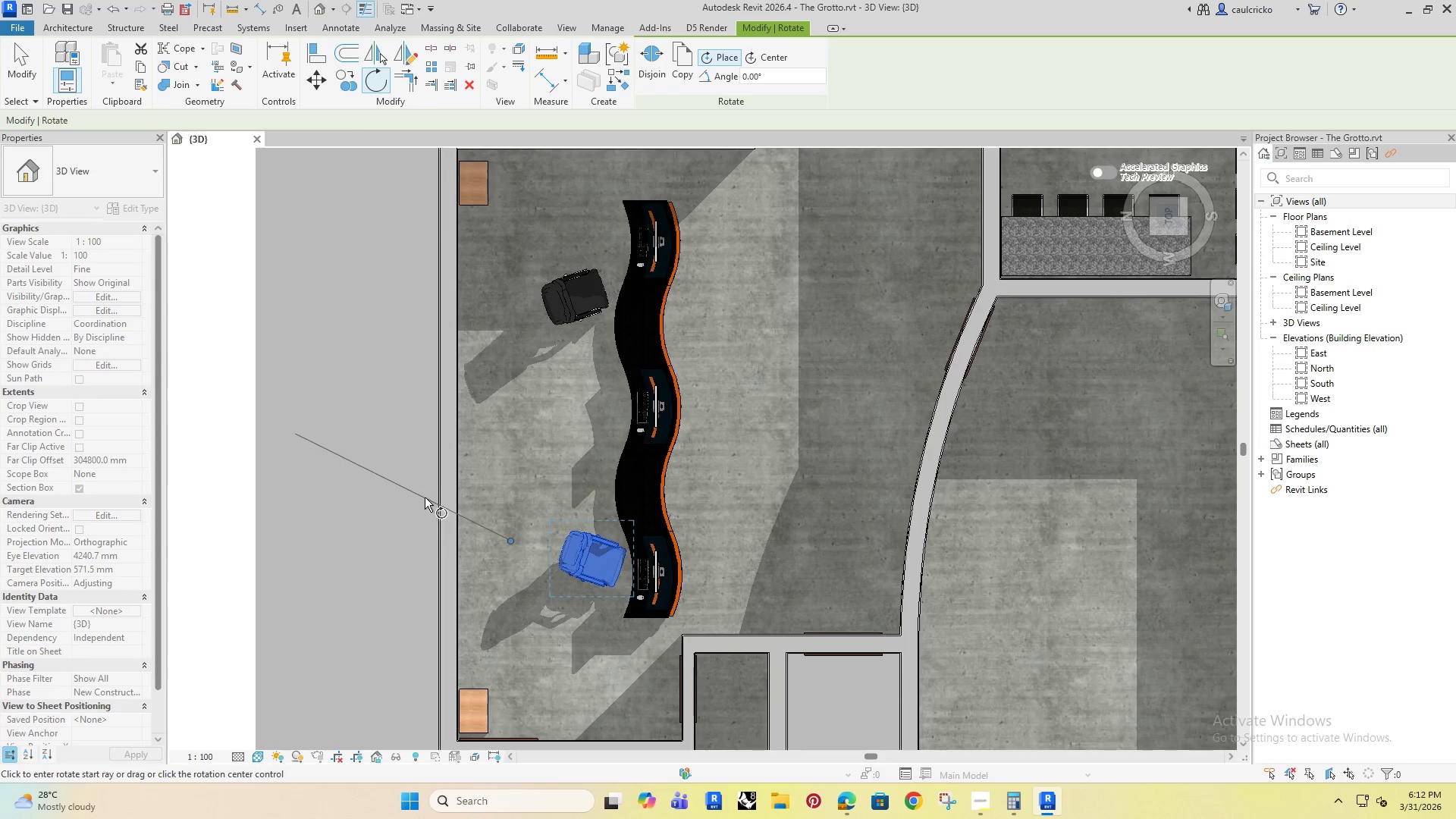 
left_click([416, 493])
 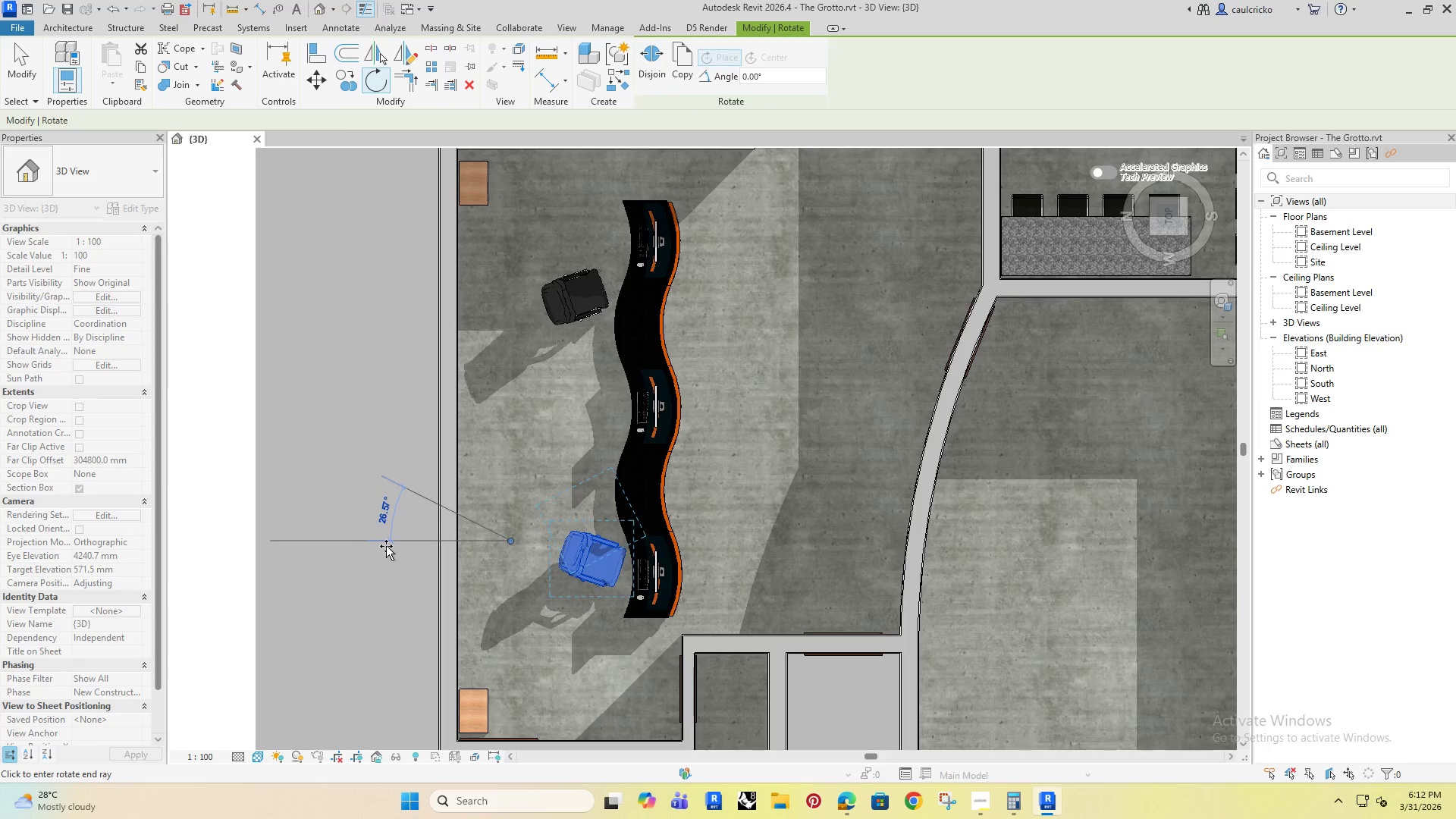 
left_click([385, 535])
 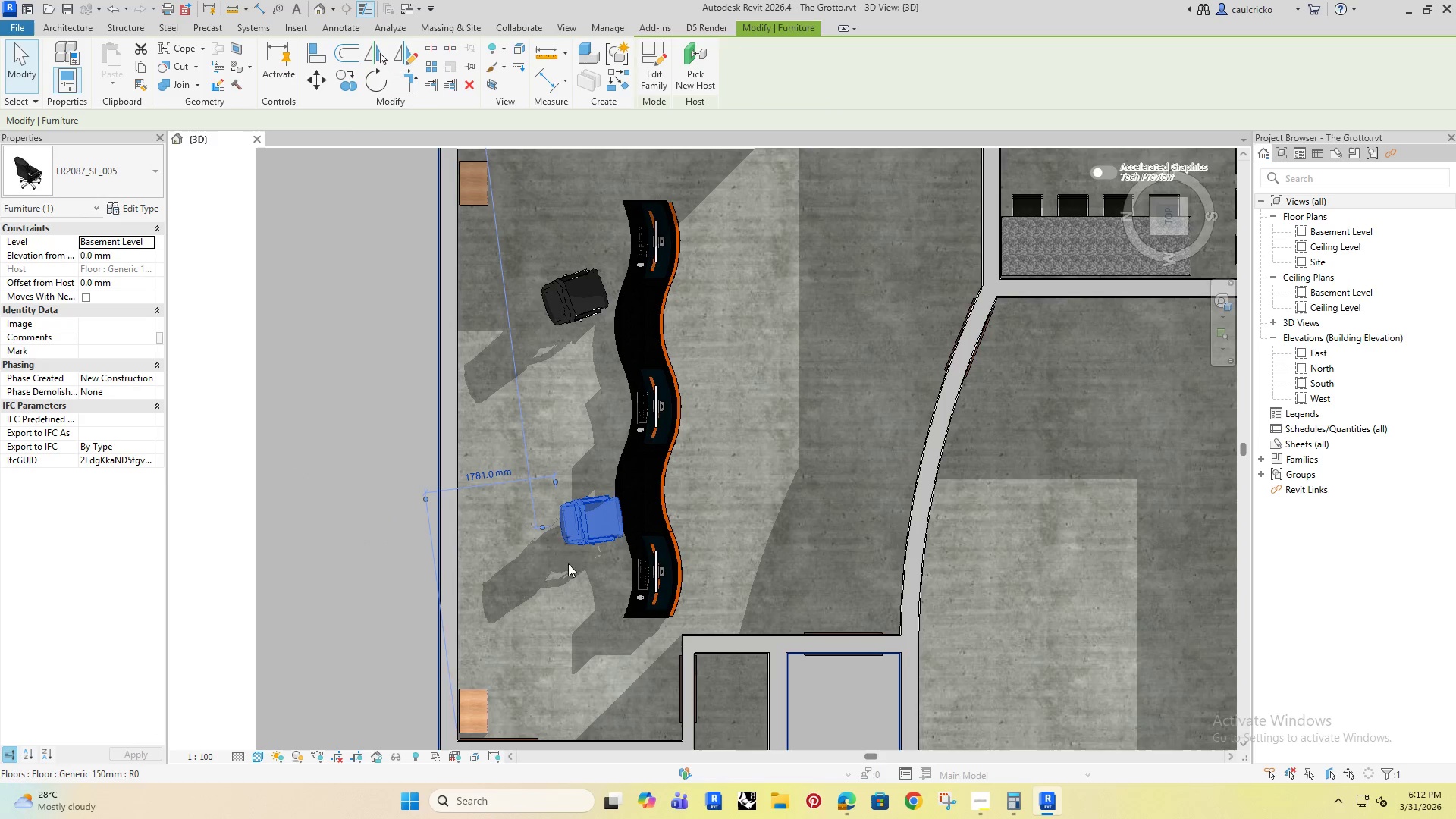 
left_click_drag(start_coordinate=[584, 518], to_coordinate=[608, 596])
 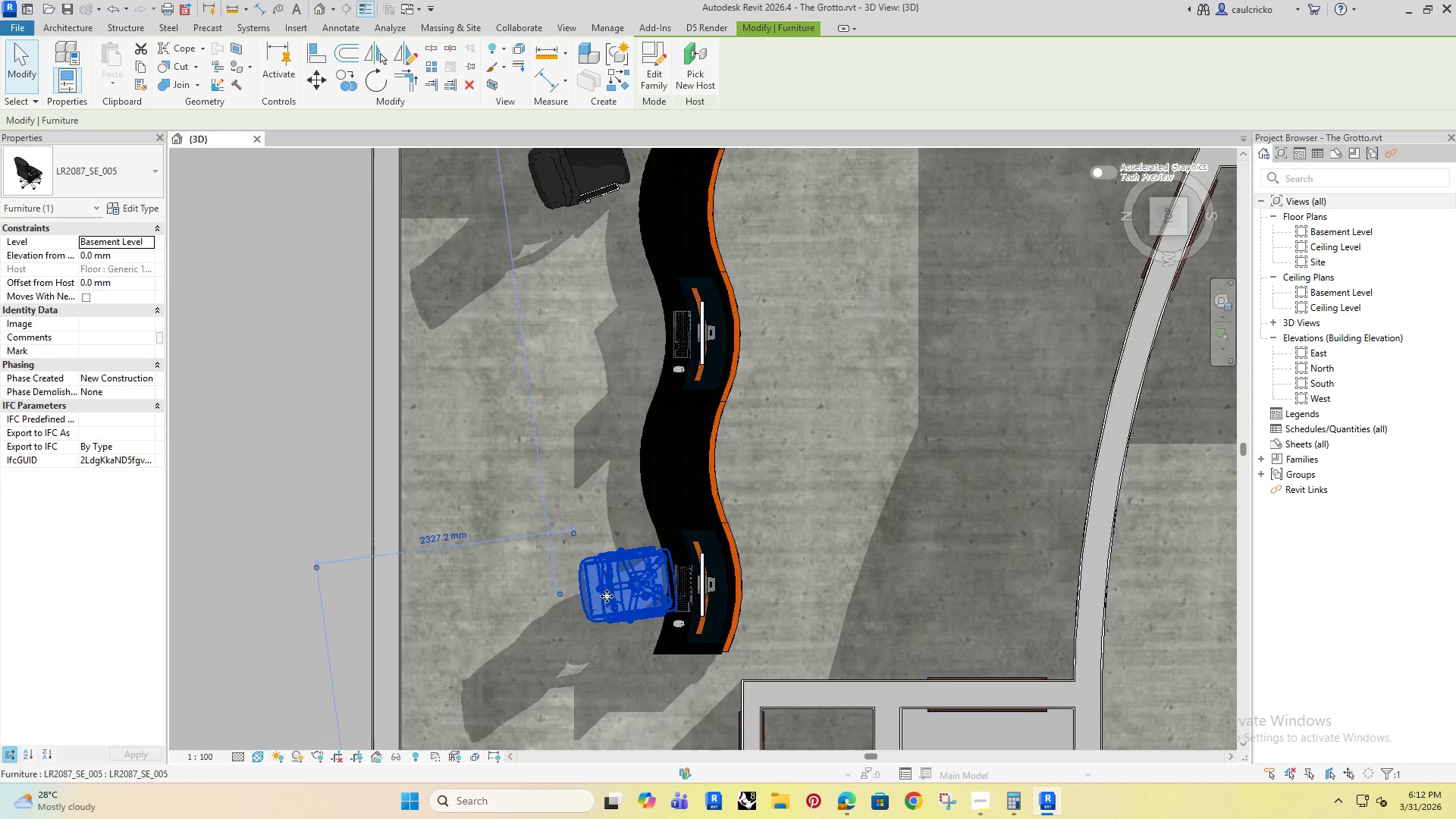 
scroll: coordinate [567, 548], scroll_direction: up, amount: 3.0
 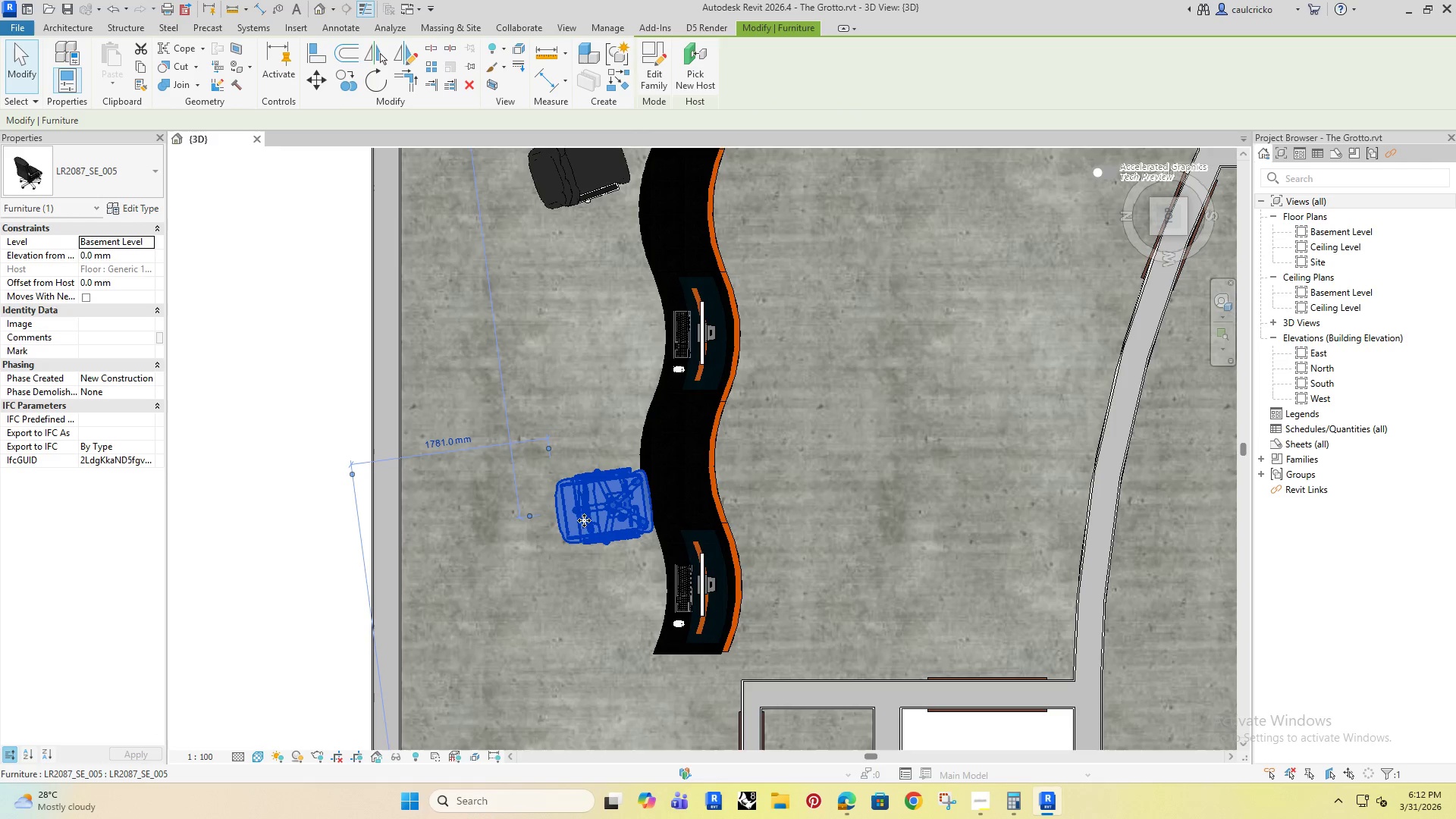 
left_click([302, 457])
 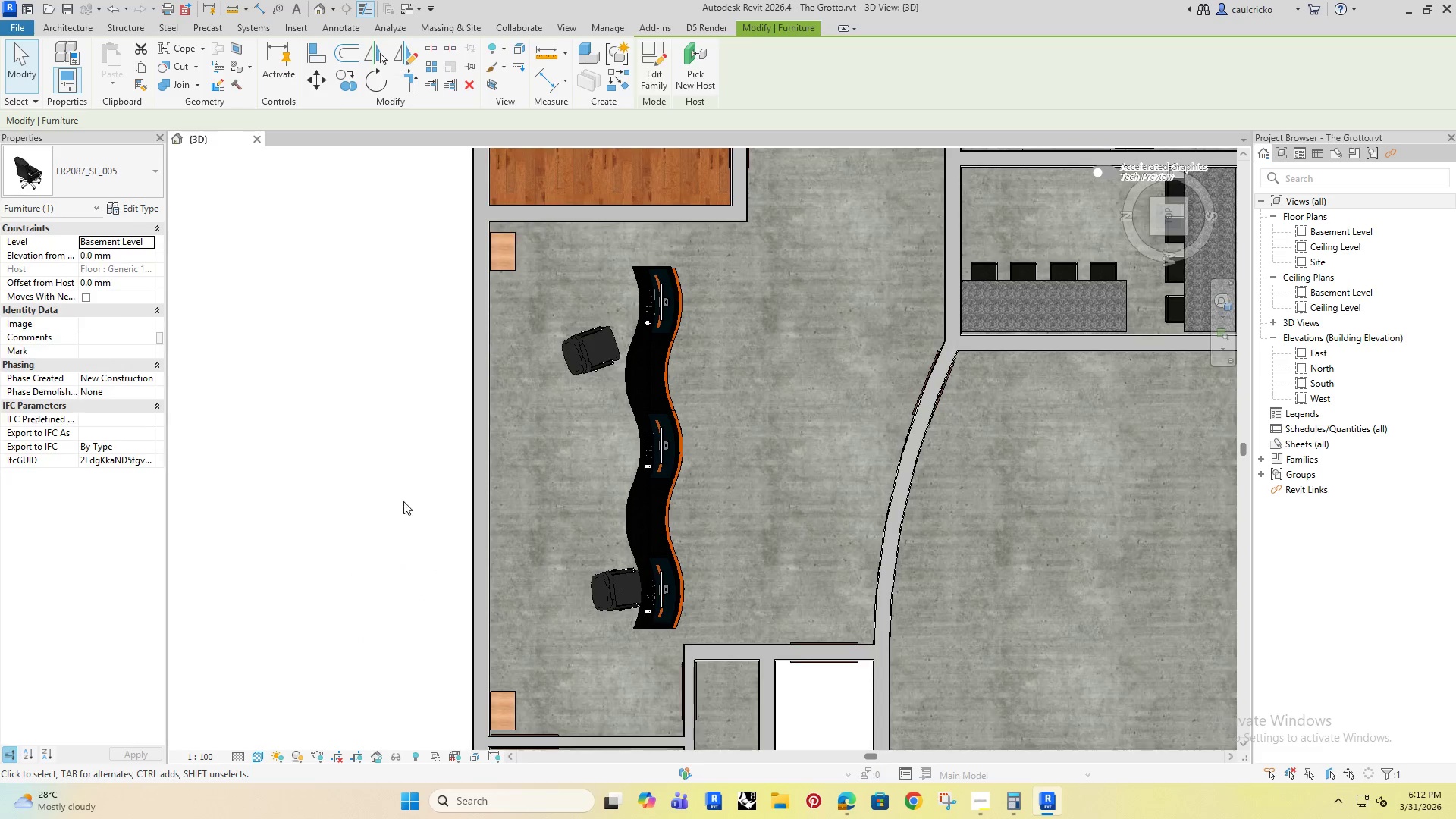 
scroll: coordinate [607, 596], scroll_direction: down, amount: 4.0
 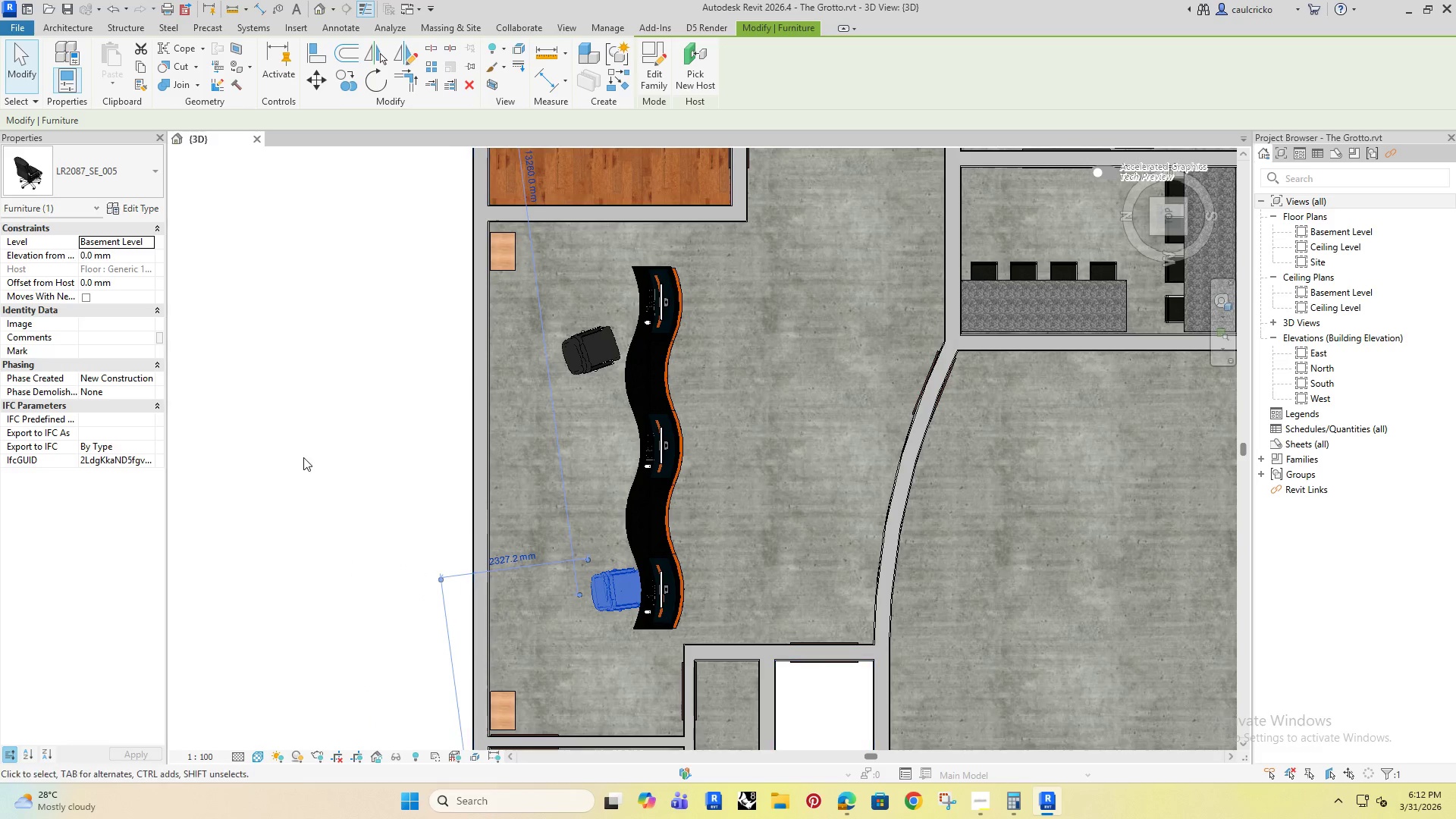 
hold_key(key=ShiftRight, duration=0.67)
 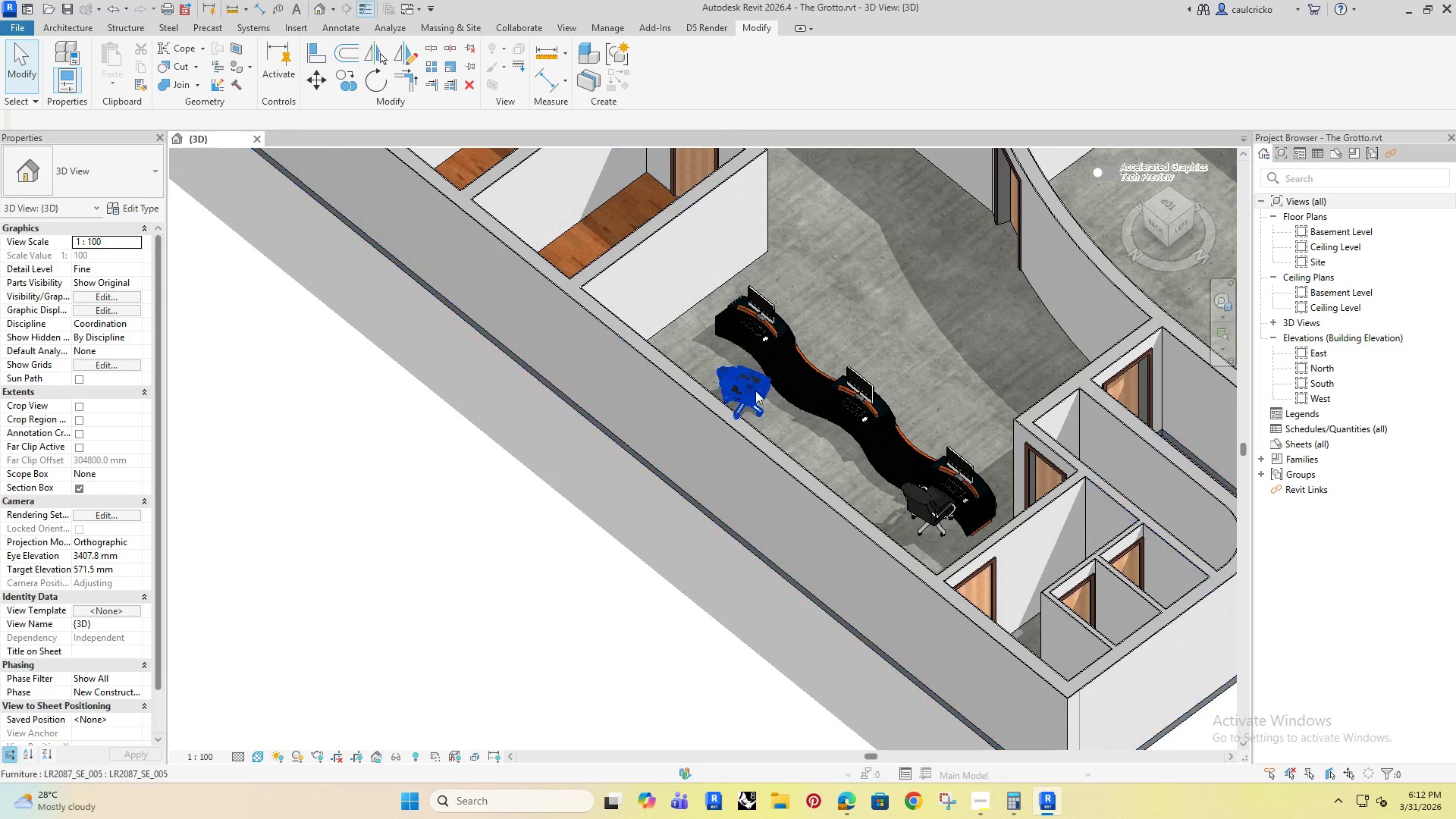 
left_click([742, 385])
 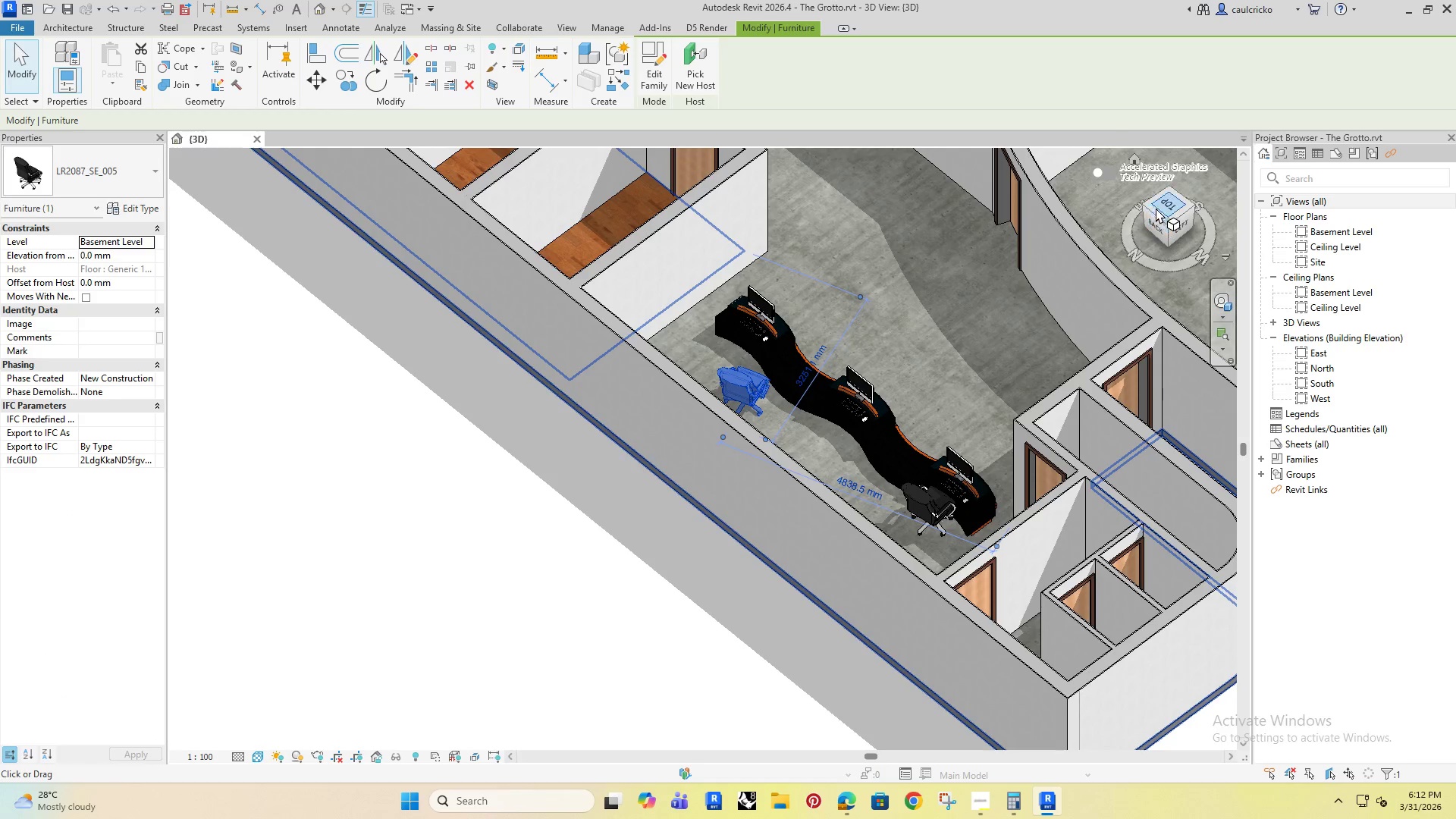 
left_click([1165, 205])
 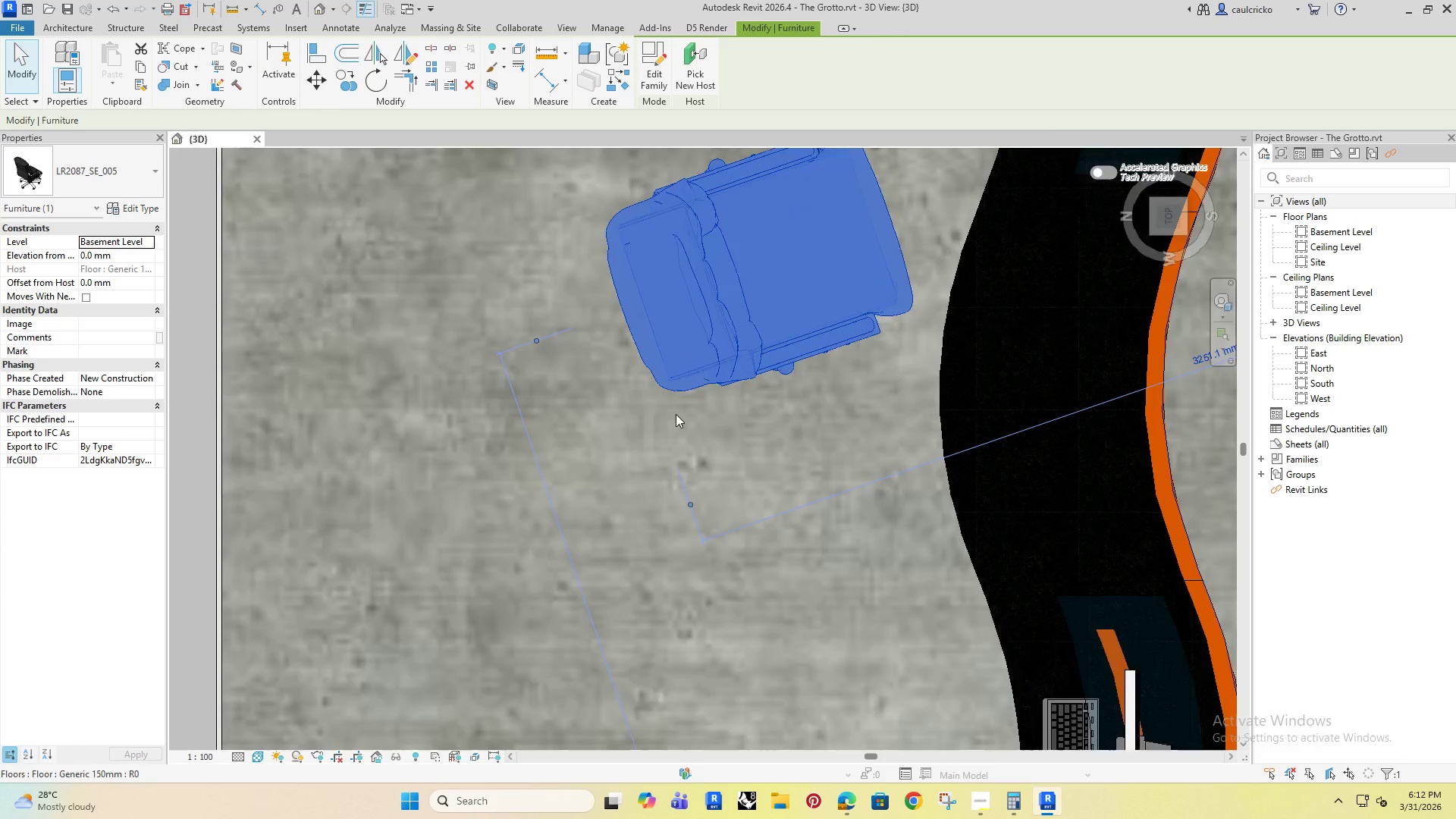 
key(R)
 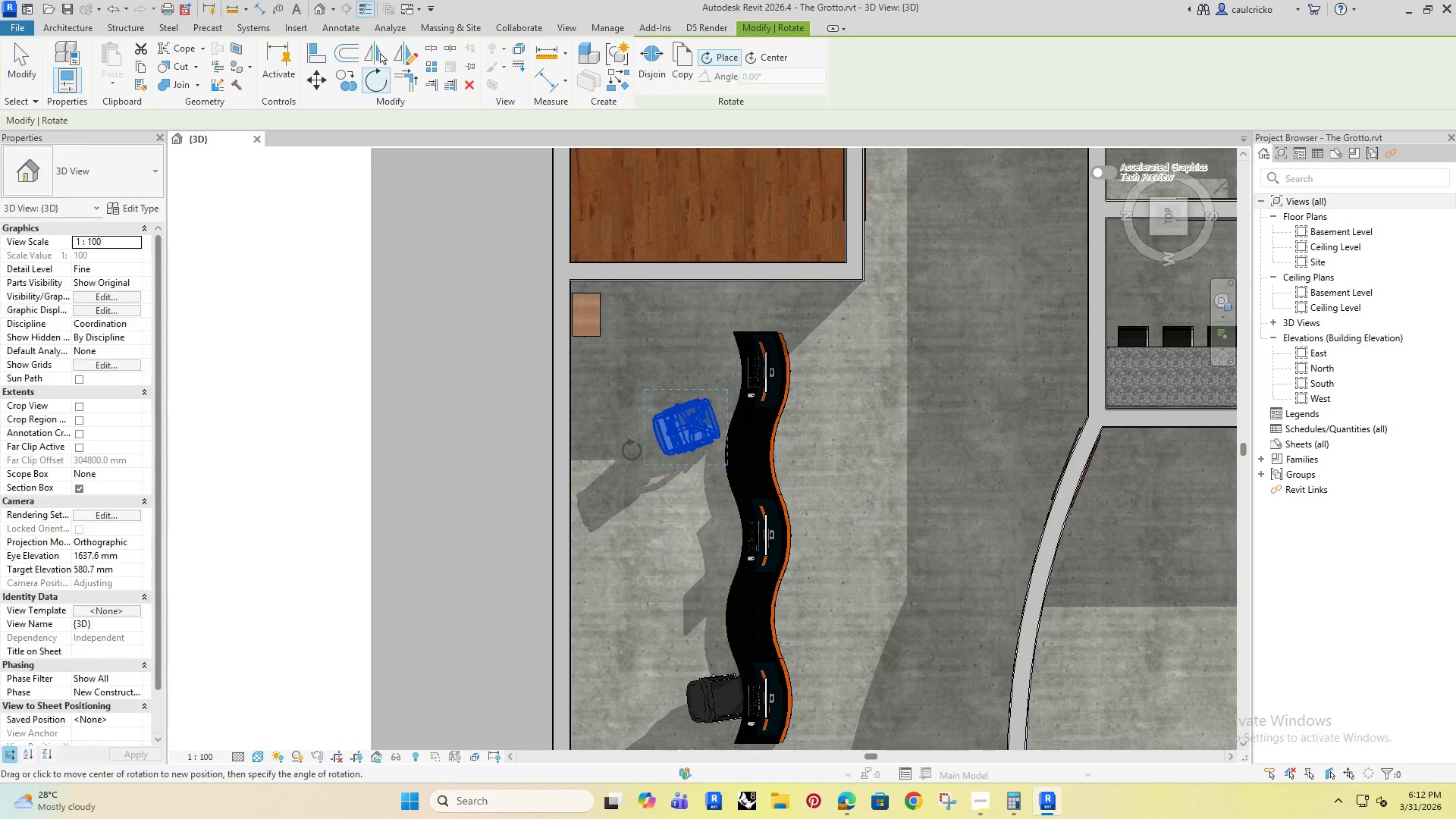 
scroll: coordinate [676, 414], scroll_direction: down, amount: 11.0
 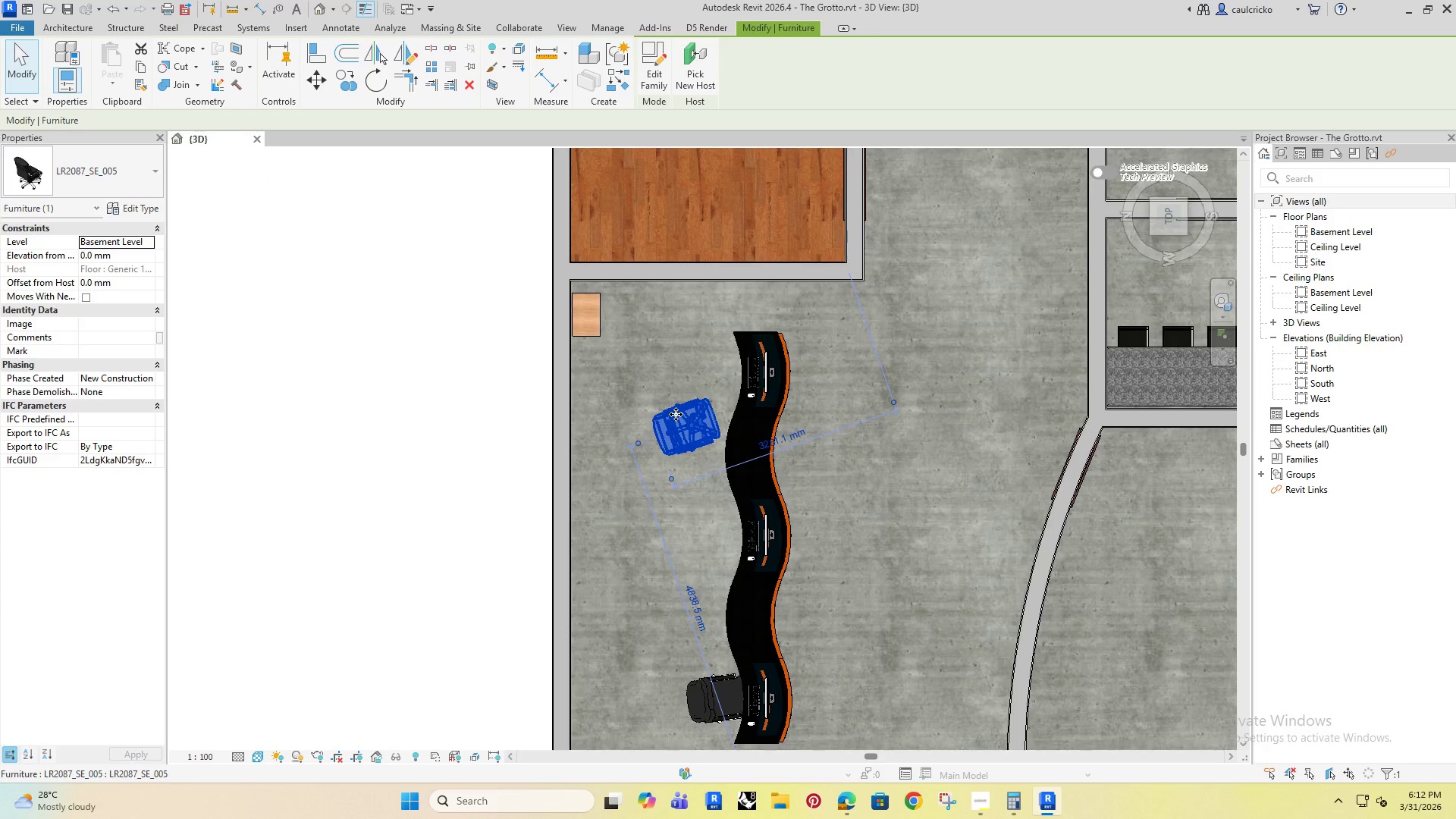 
left_click([641, 446])
 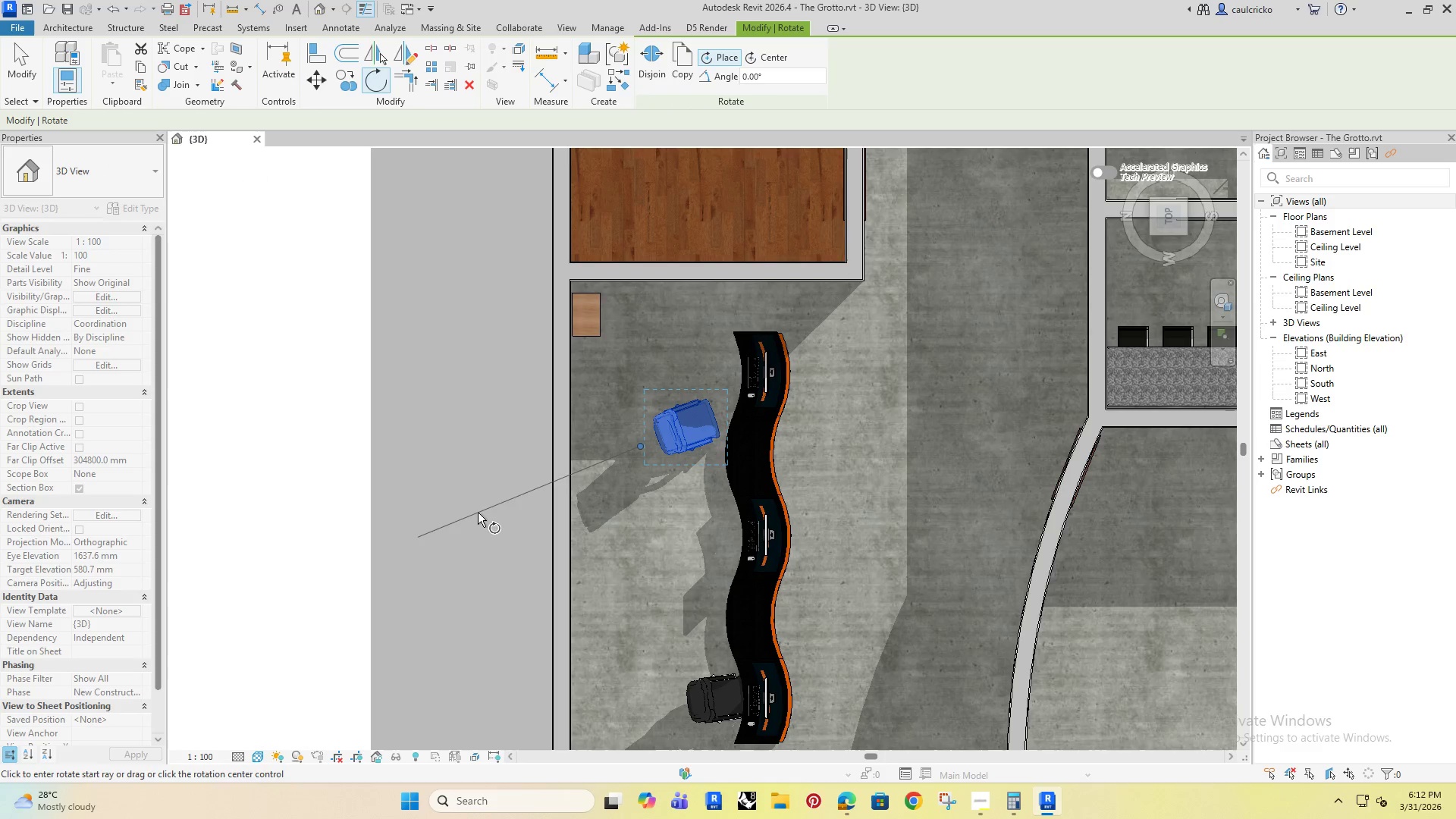 
left_click([475, 514])
 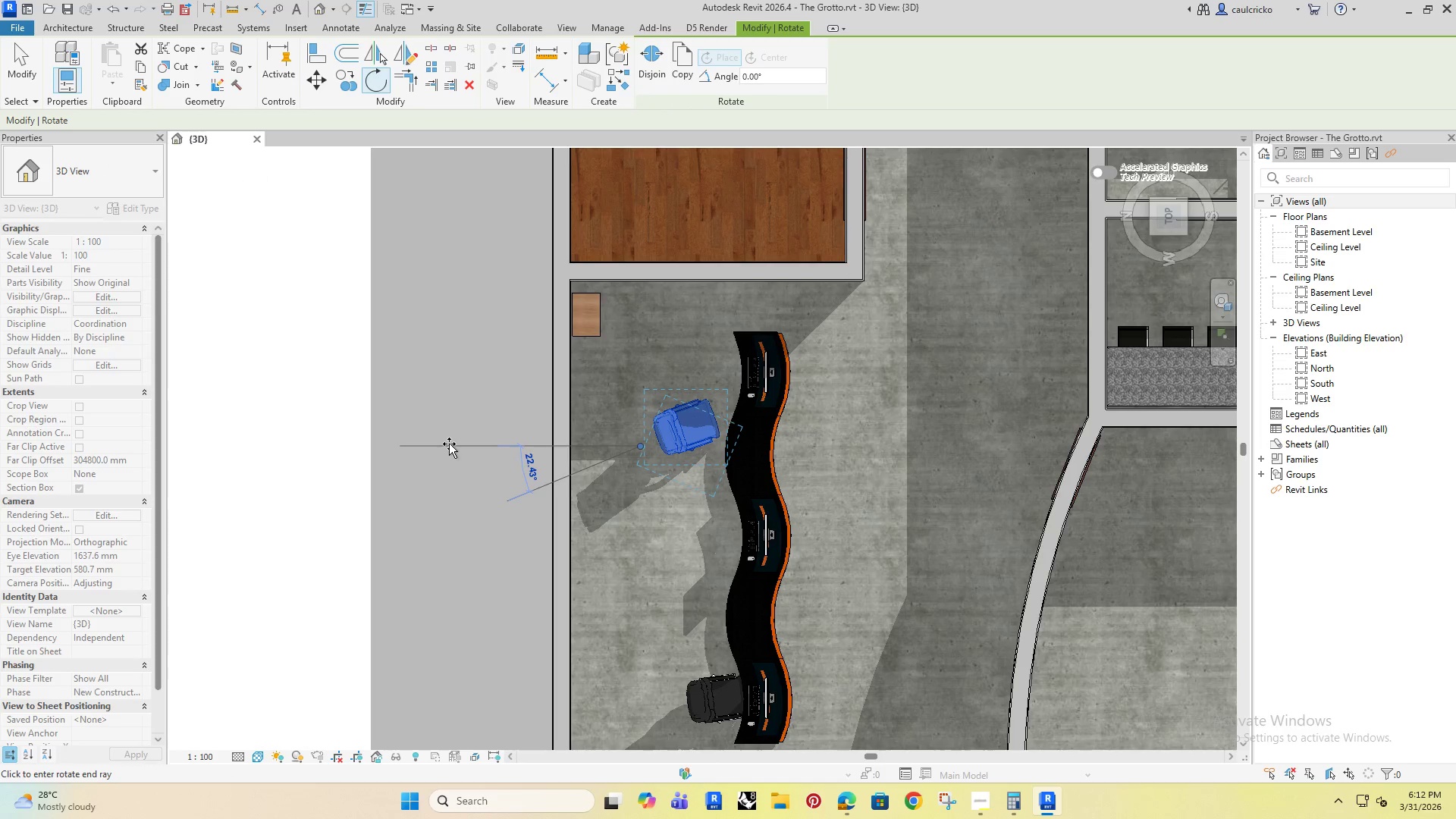 
left_click([449, 444])
 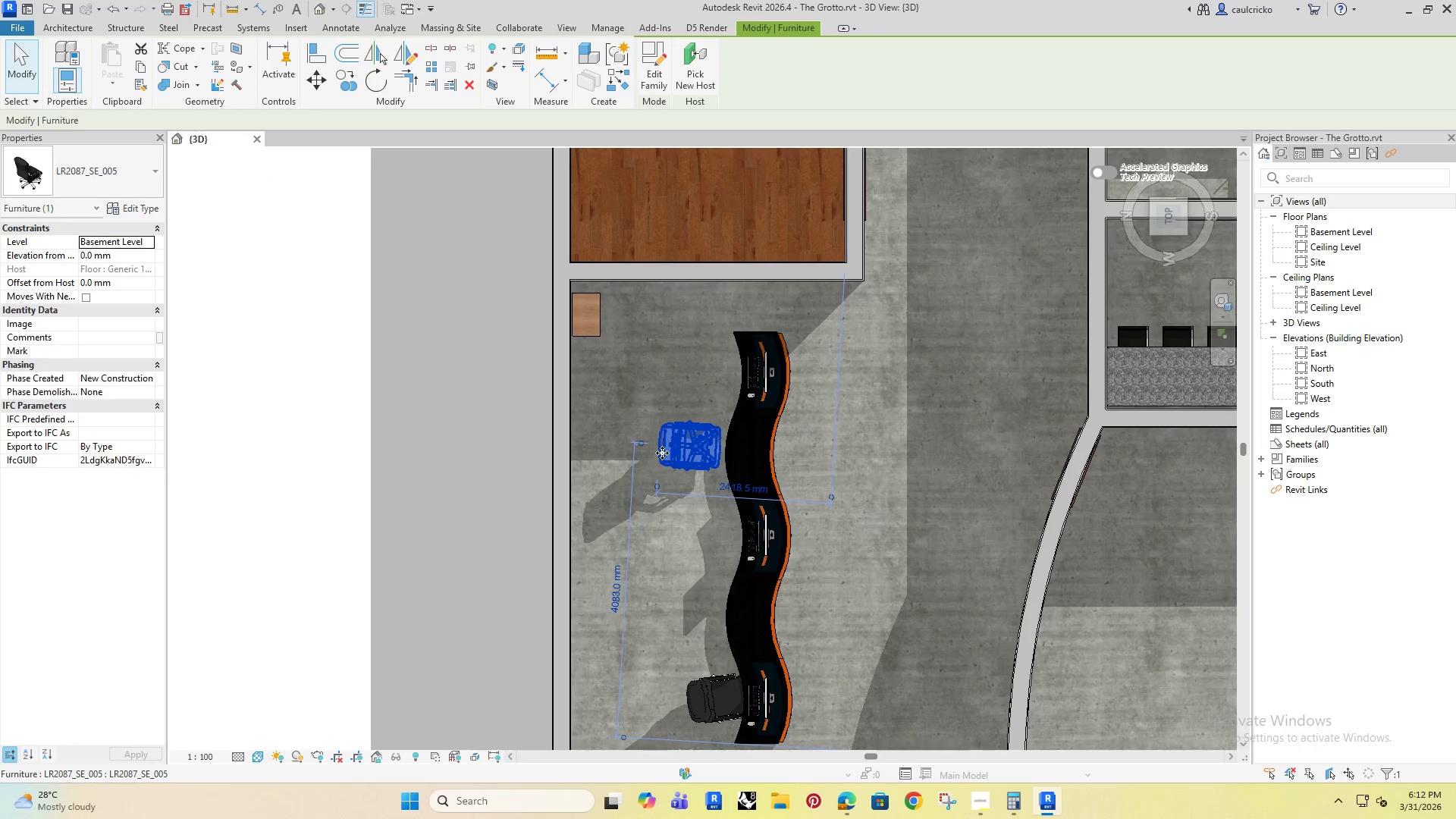 
left_click_drag(start_coordinate=[662, 453], to_coordinate=[692, 546])
 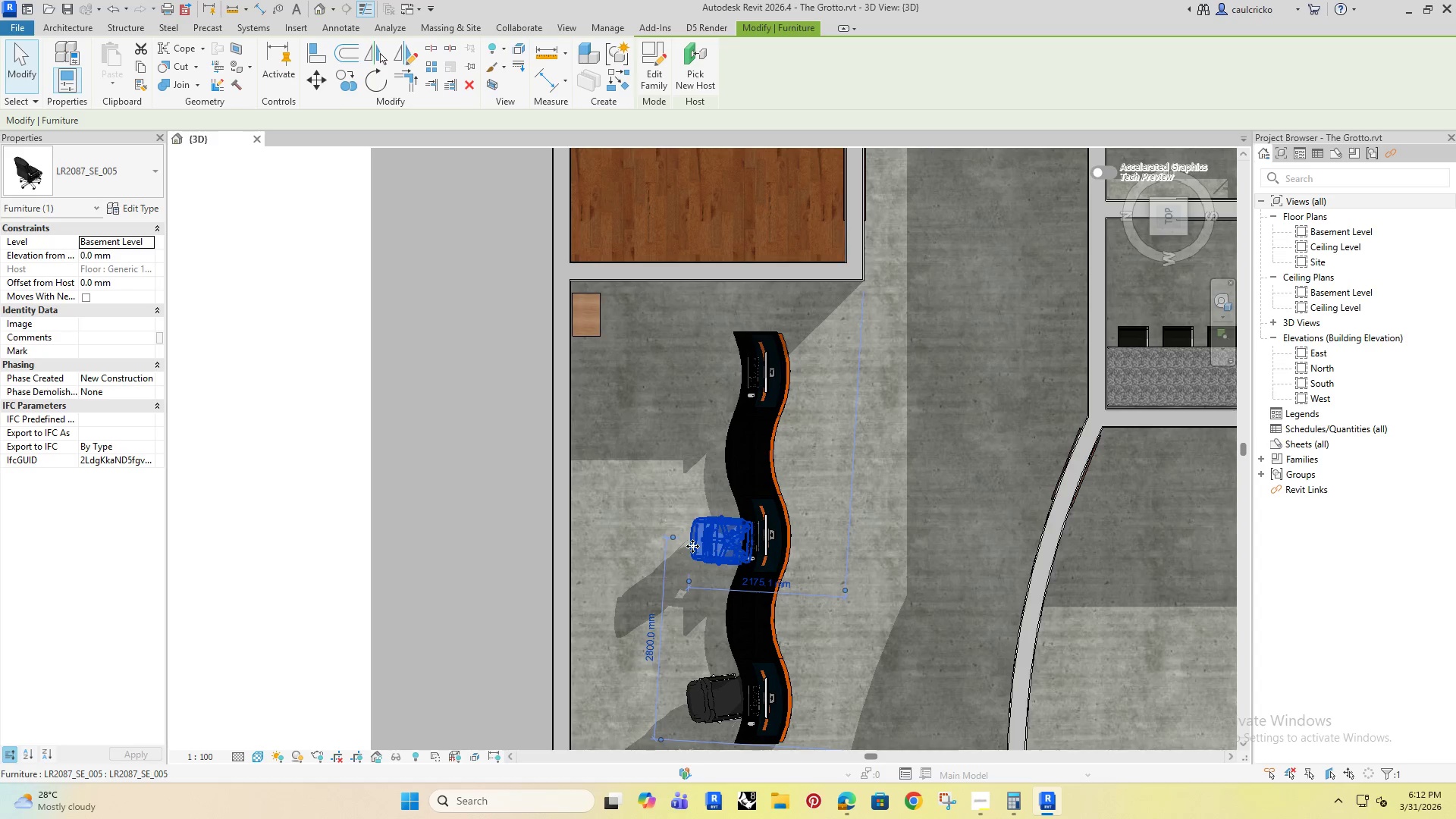 
scroll: coordinate [523, 42], scroll_direction: down, amount: 7.0
 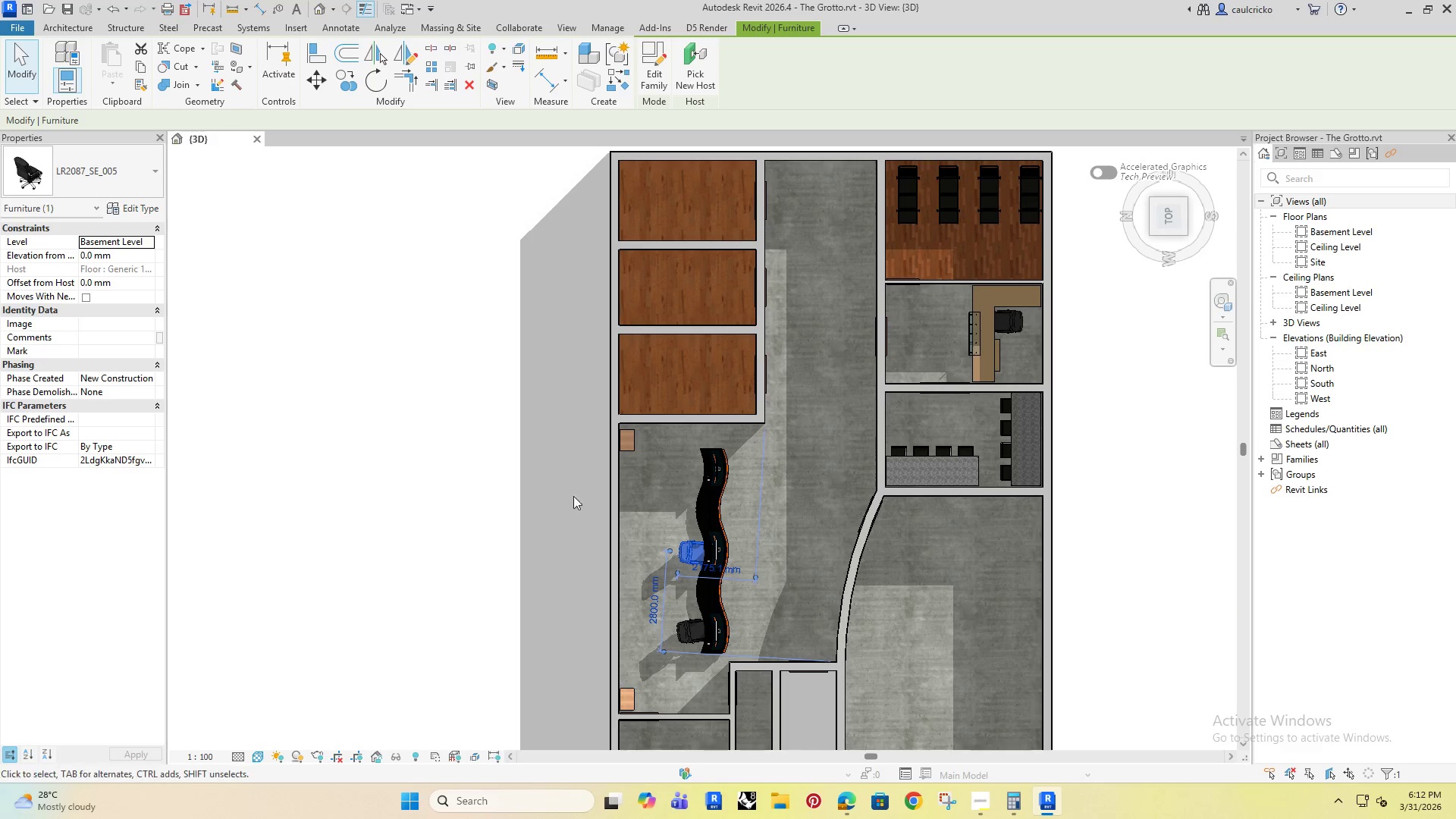 
left_click([488, 469])
 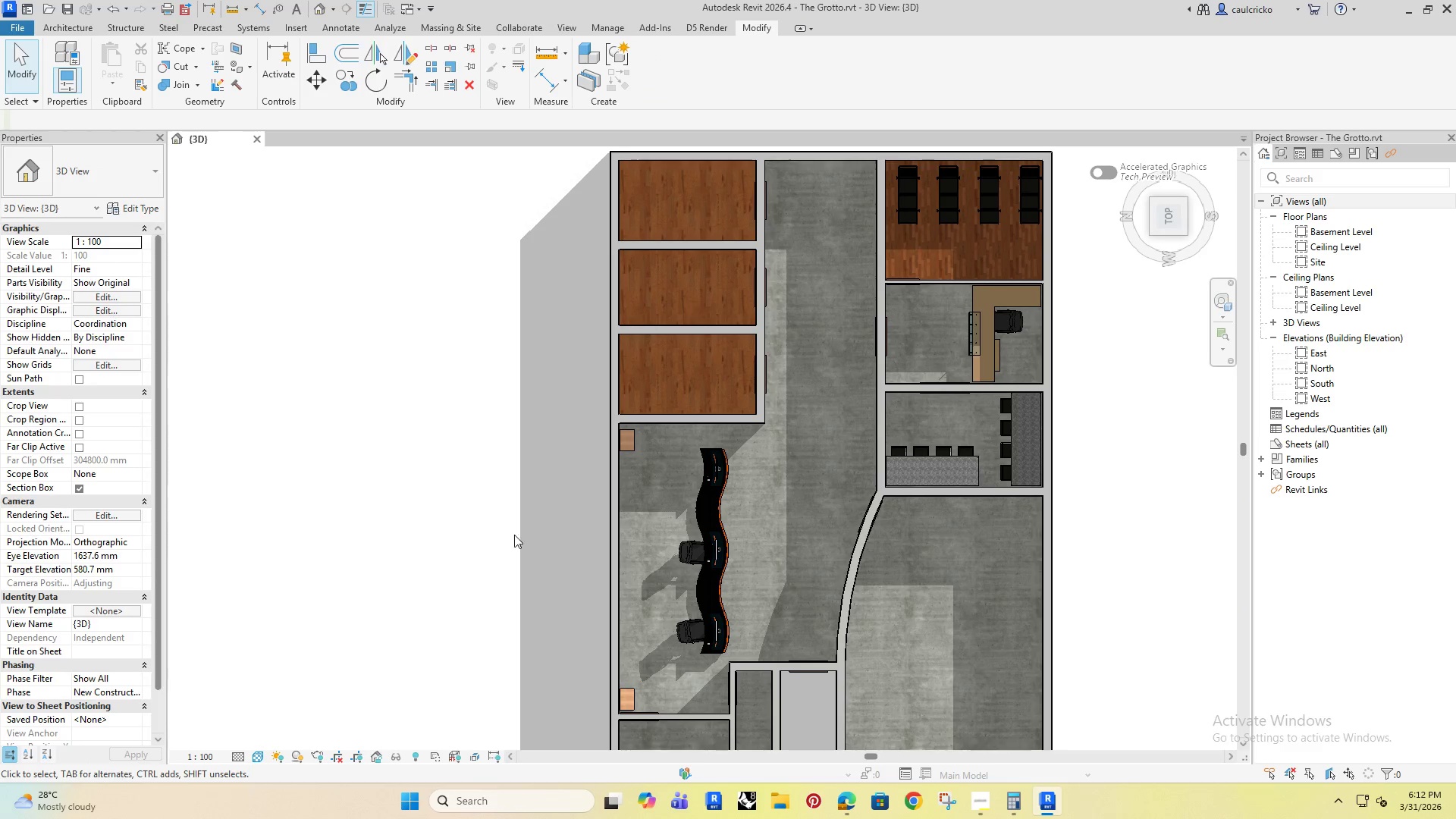 
left_click([496, 519])
 